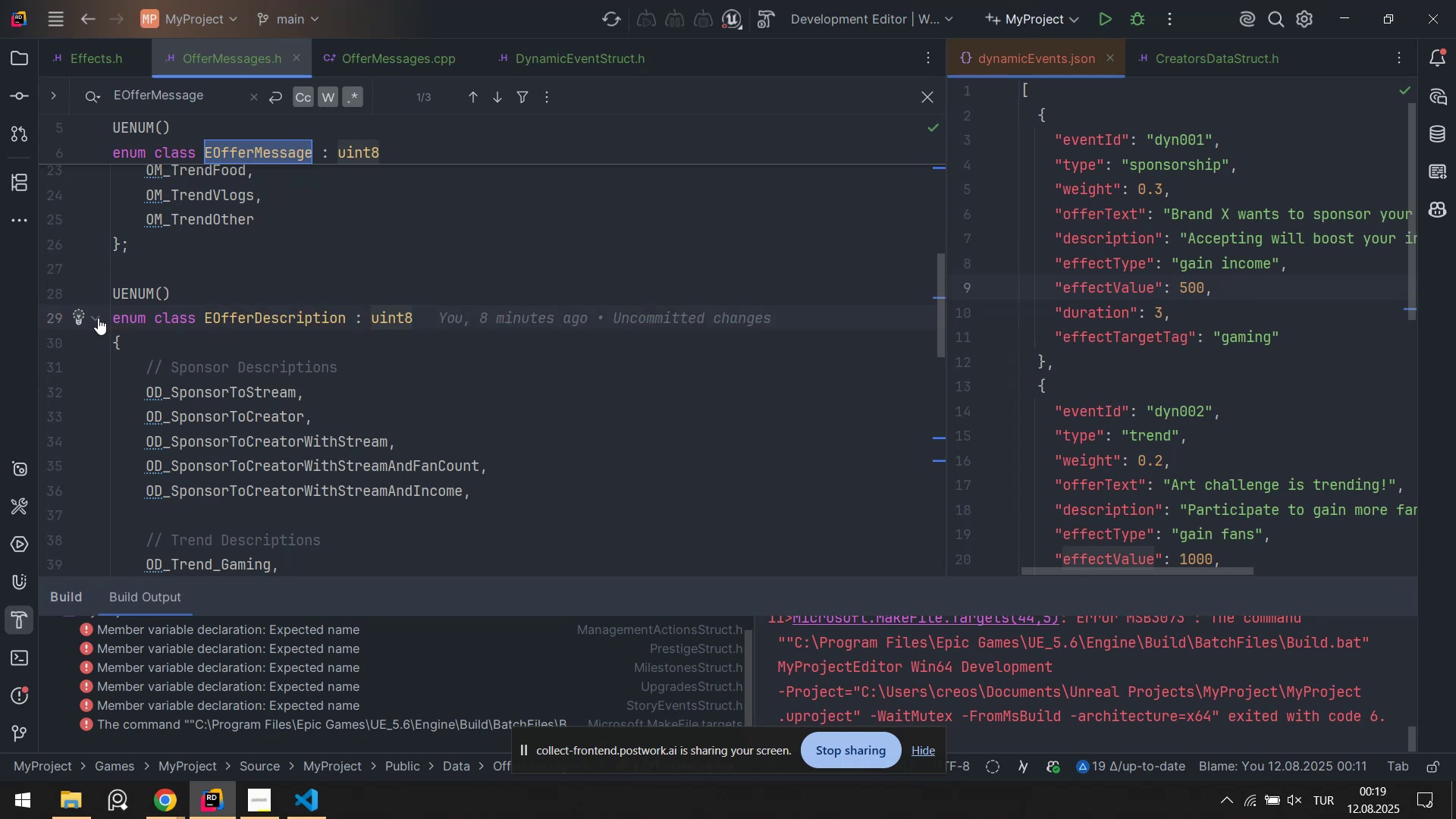 
left_click([98, 318])
 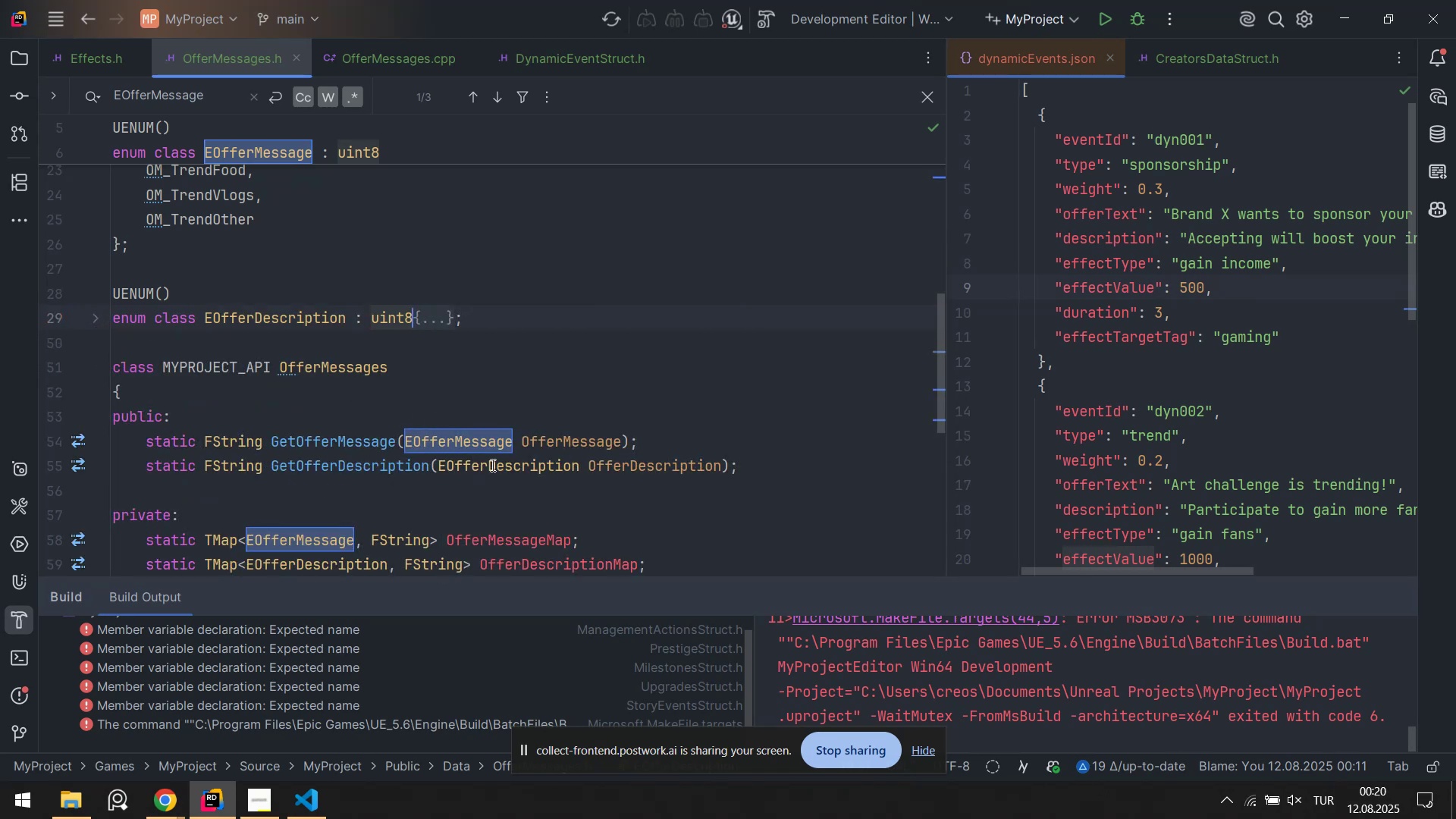 
scroll: coordinate [400, 428], scroll_direction: up, amount: 1.0
 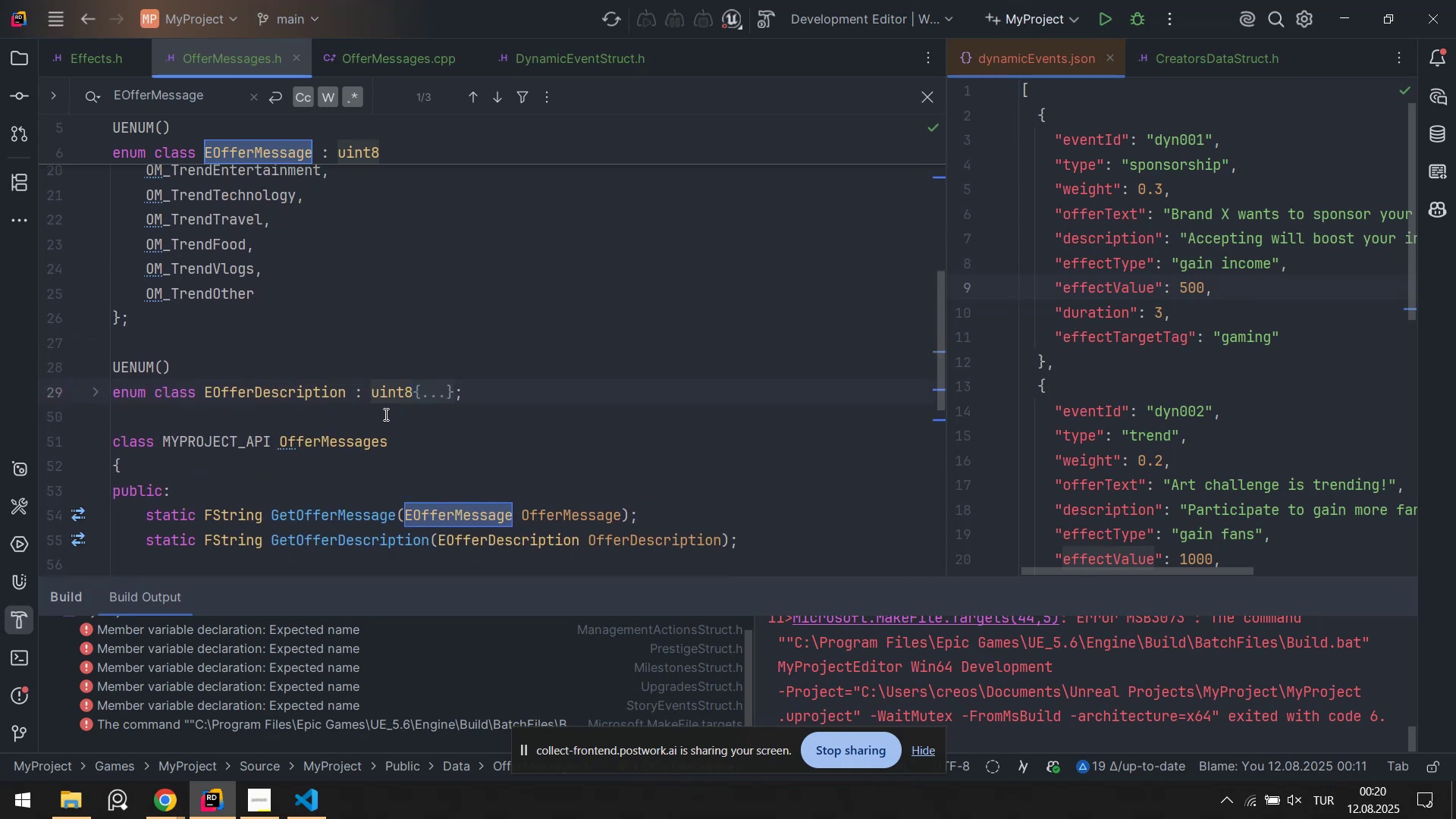 
scroll: coordinate [334, 394], scroll_direction: none, amount: 0.0
 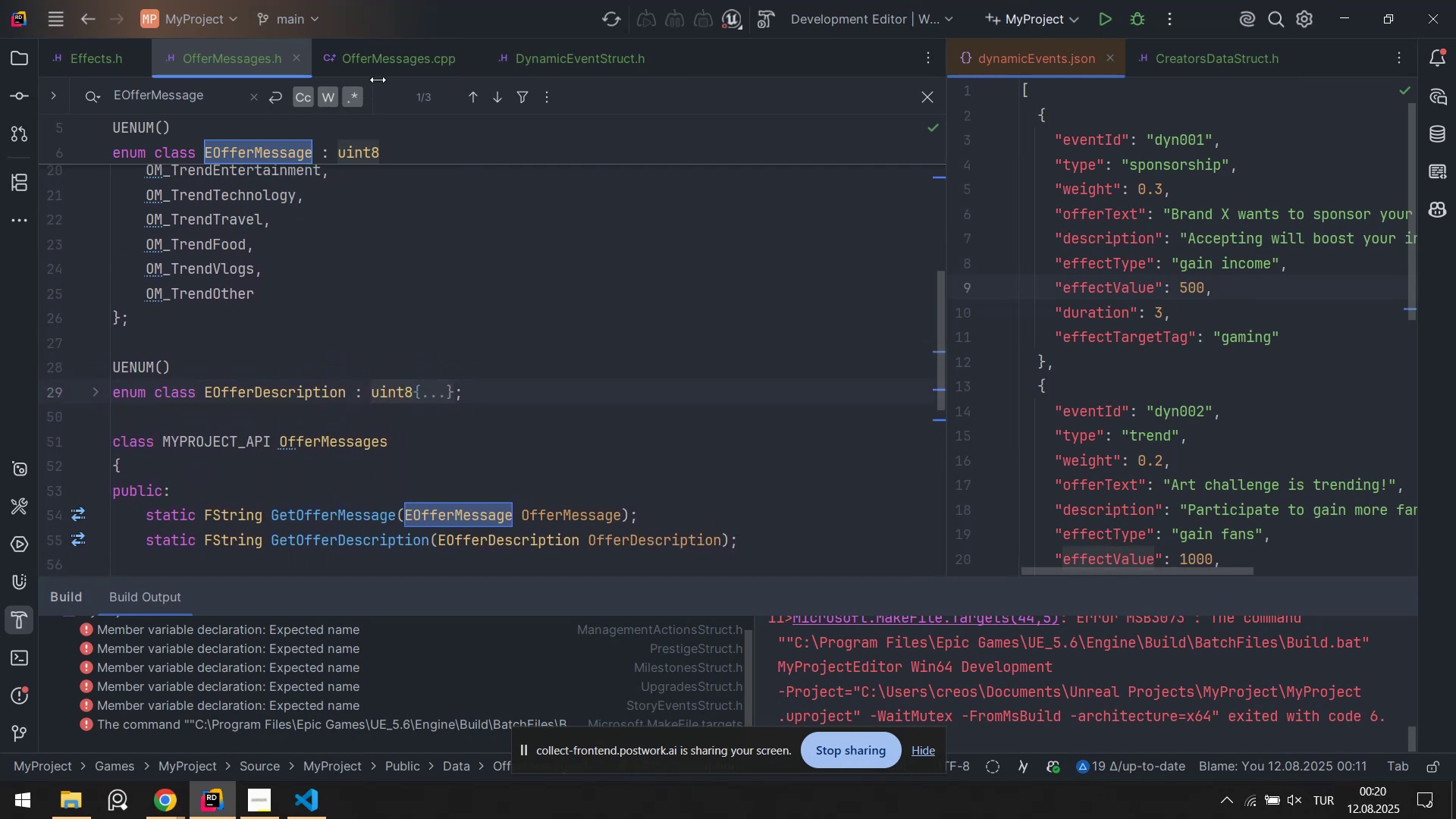 
left_click([389, 71])
 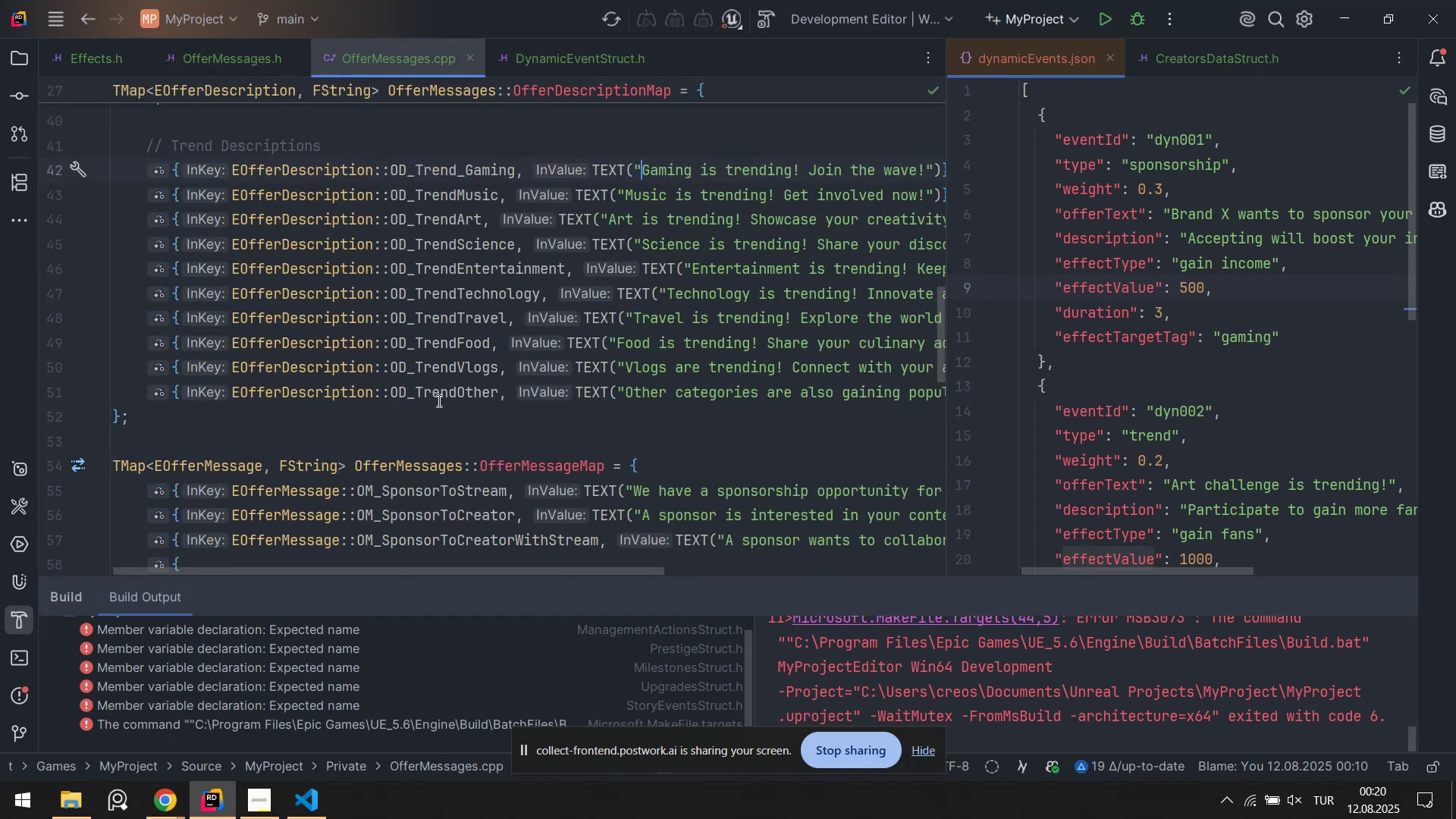 
scroll: coordinate [438, 400], scroll_direction: none, amount: 0.0
 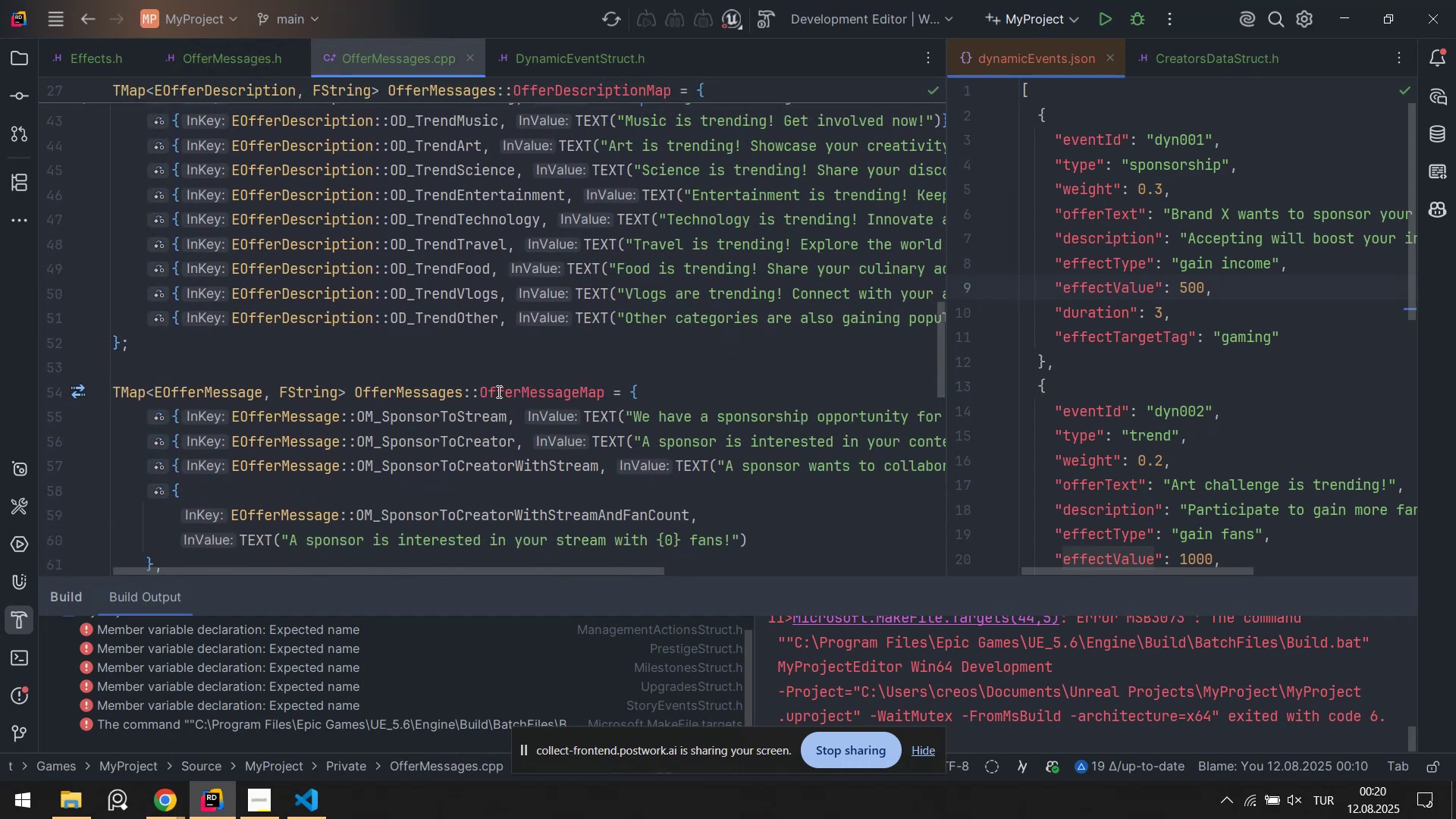 
left_click([499, 391])
 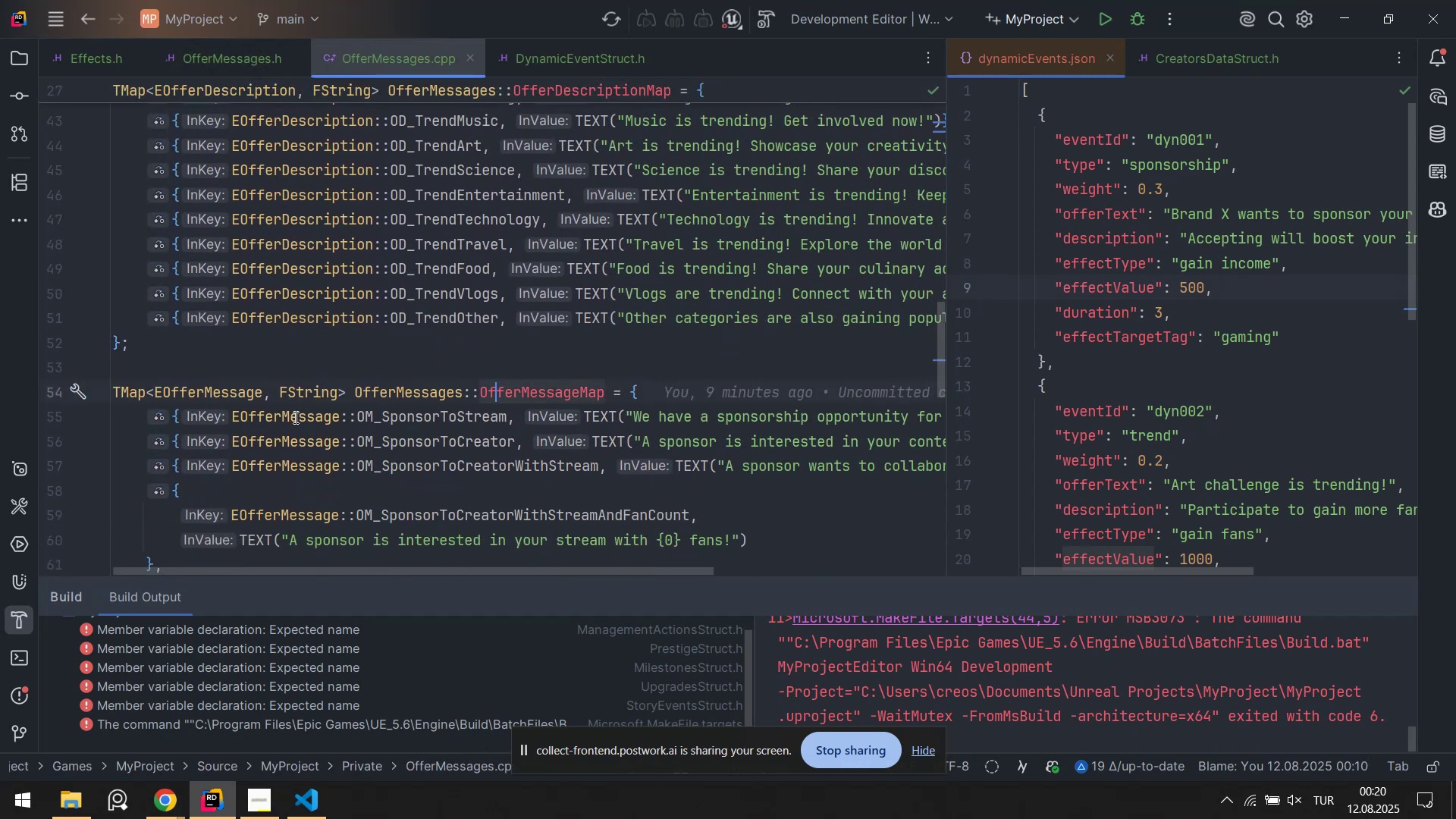 
left_click([294, 417])
 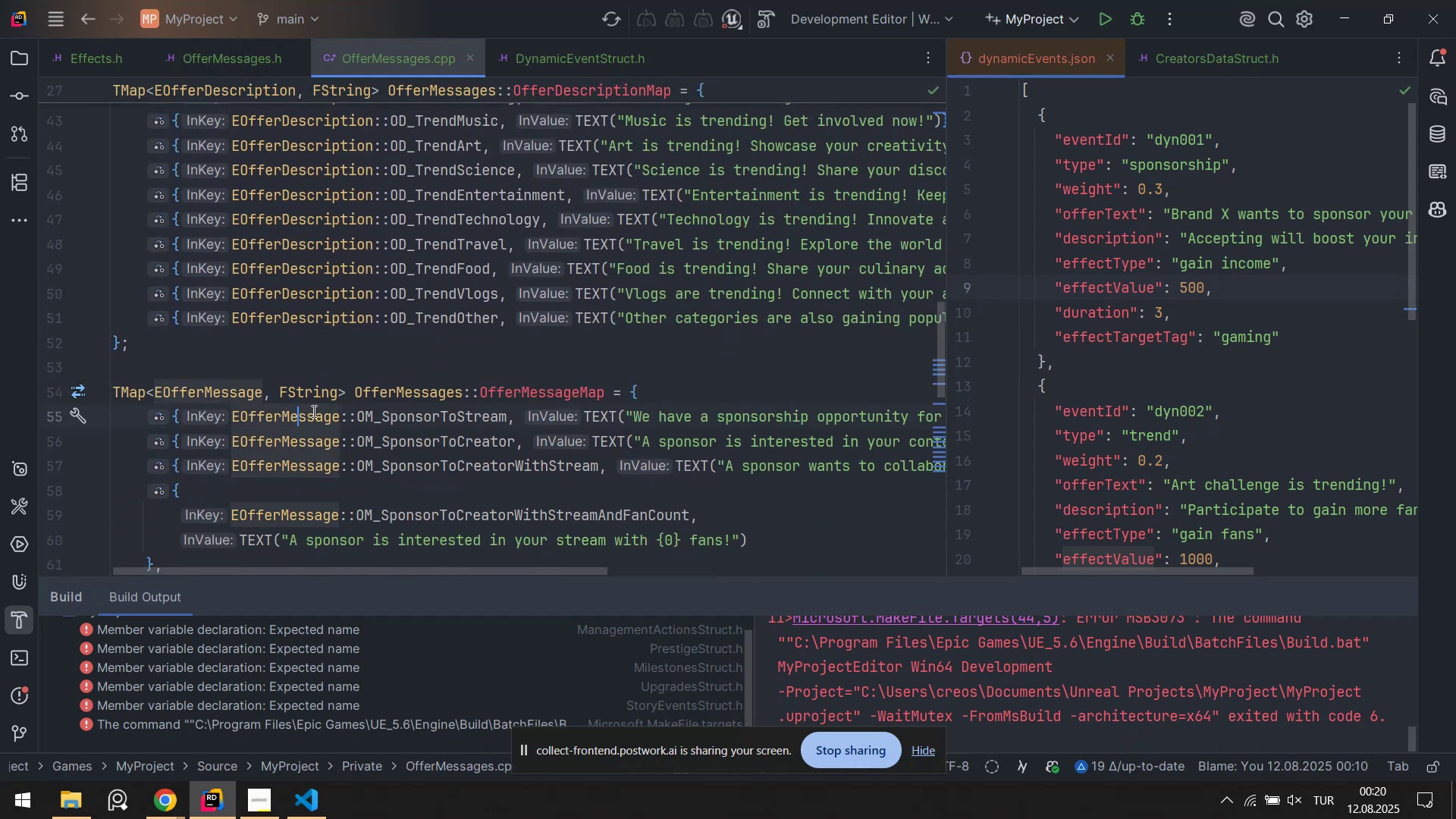 
scroll: coordinate [331, 399], scroll_direction: none, amount: 0.0
 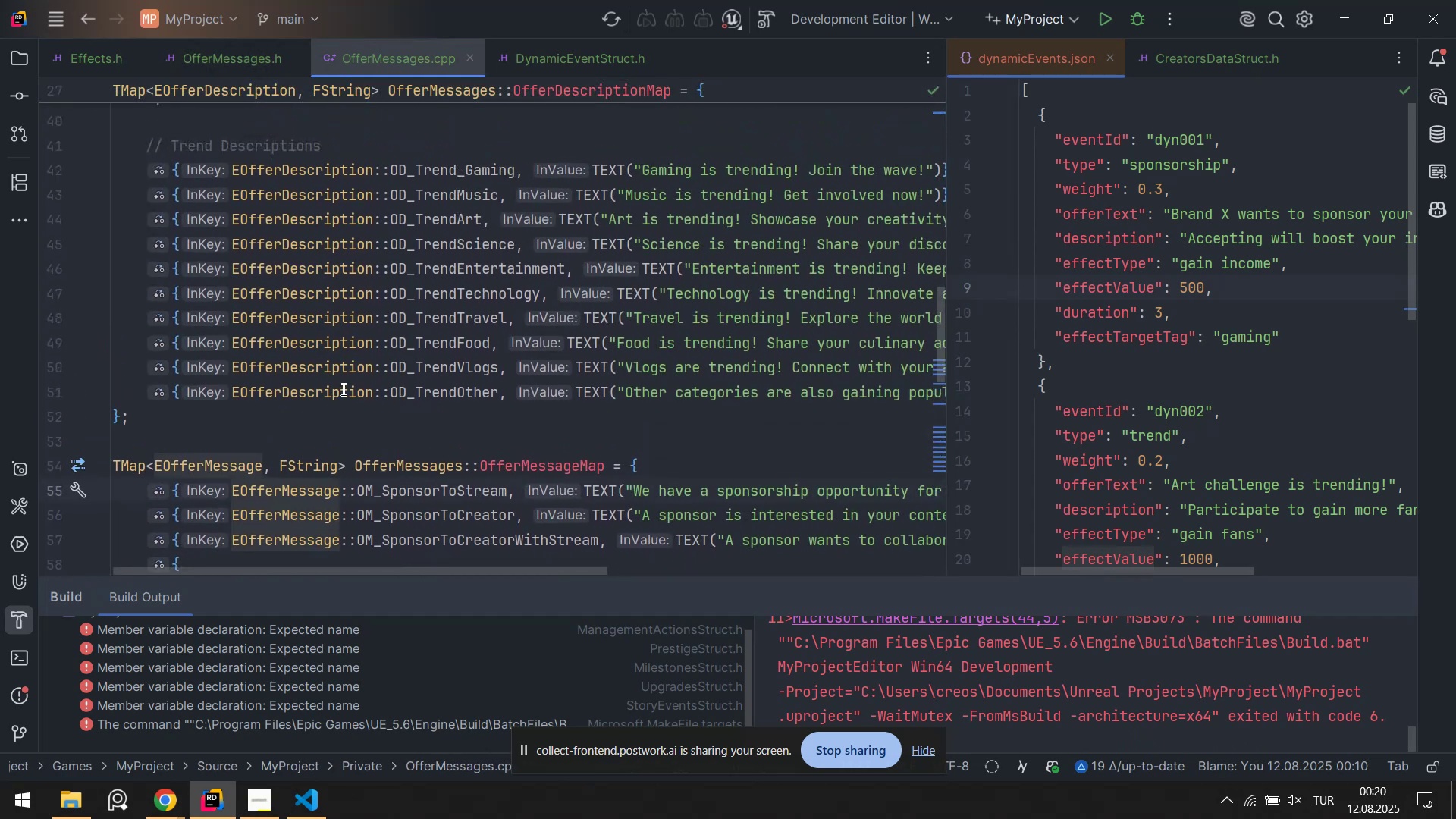 
scroll: coordinate [347, 362], scroll_direction: up, amount: 5.0
 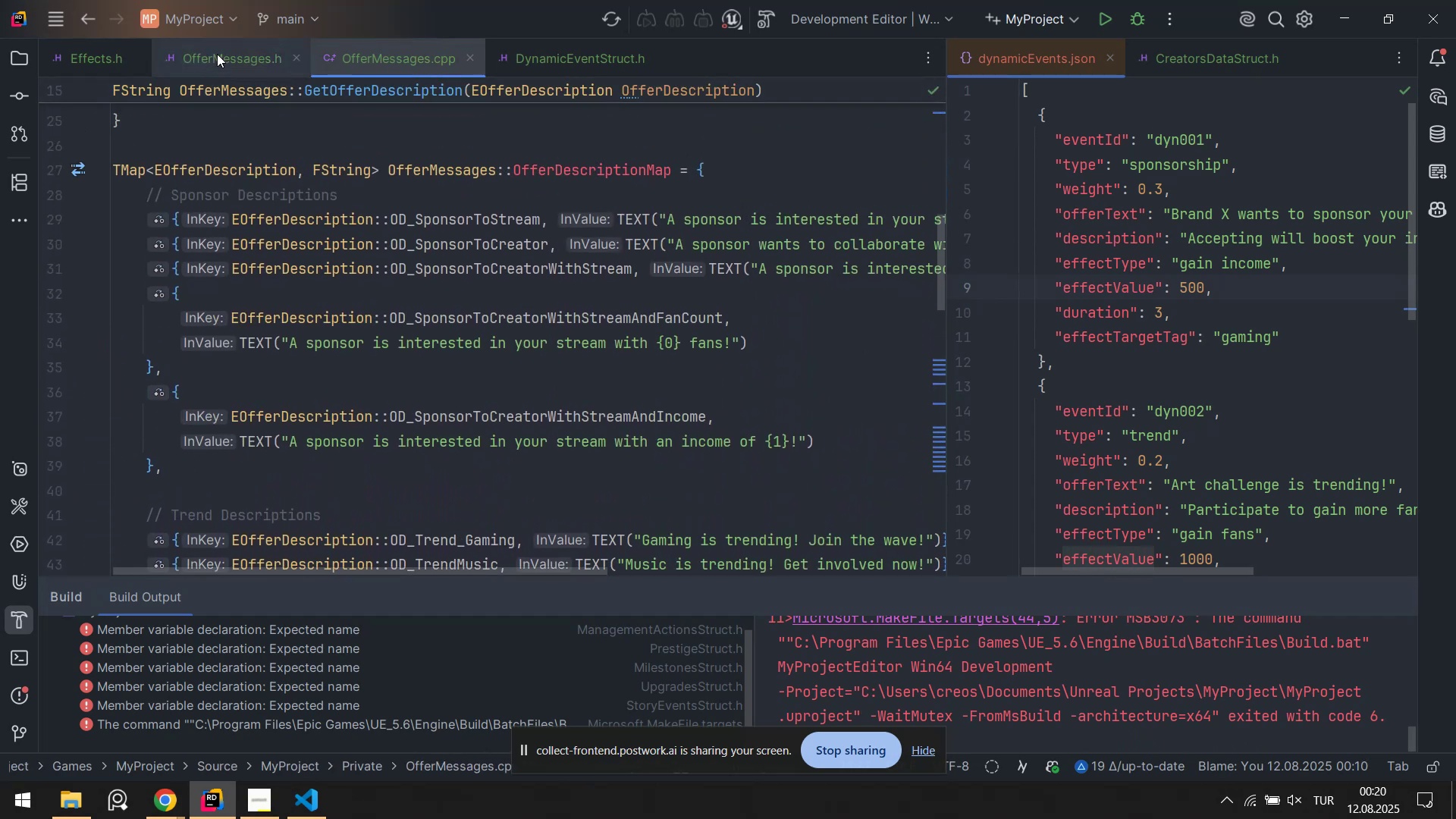 
left_click([218, 52])
 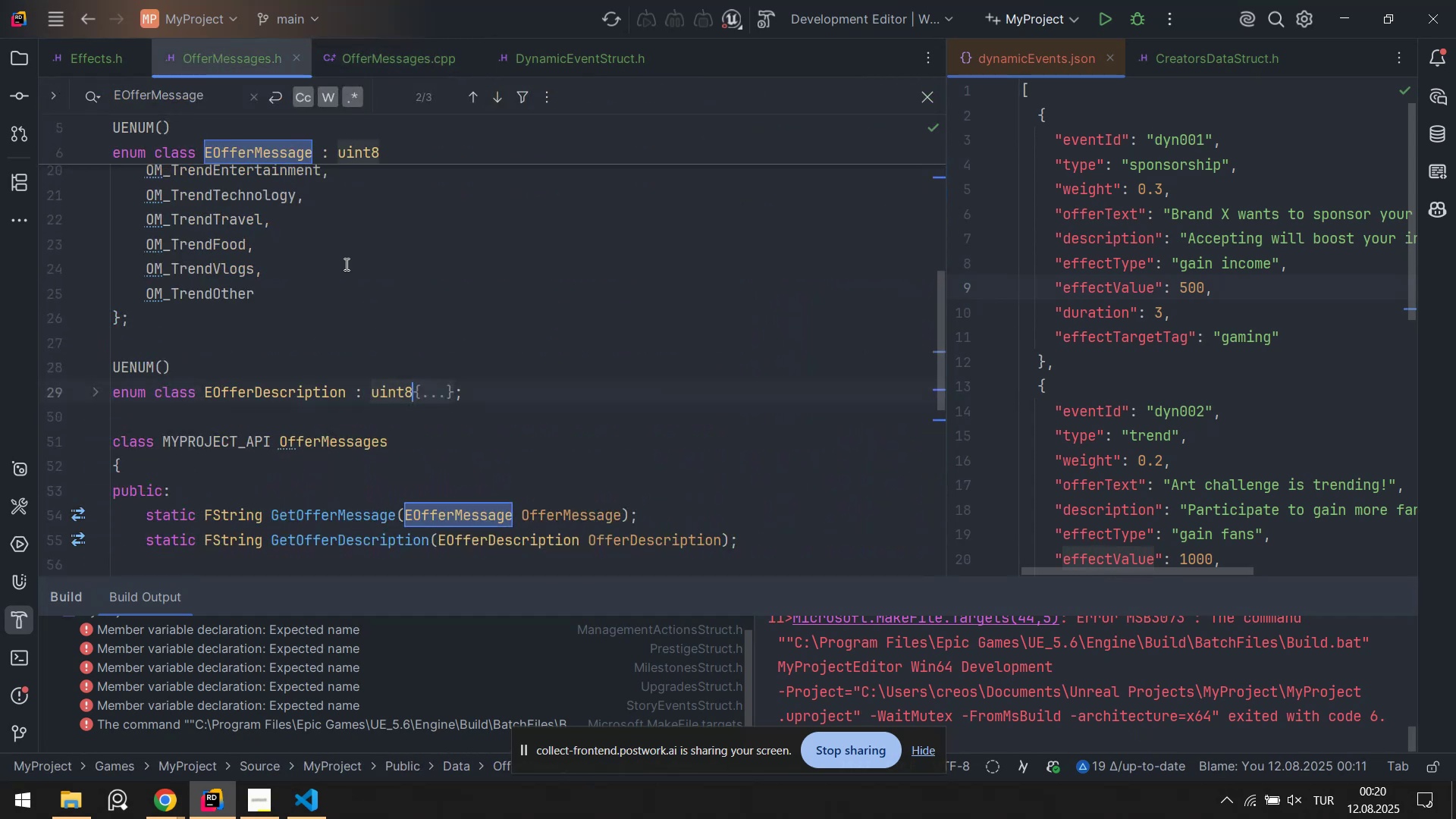 
scroll: coordinate [405, 337], scroll_direction: down, amount: 1.0
 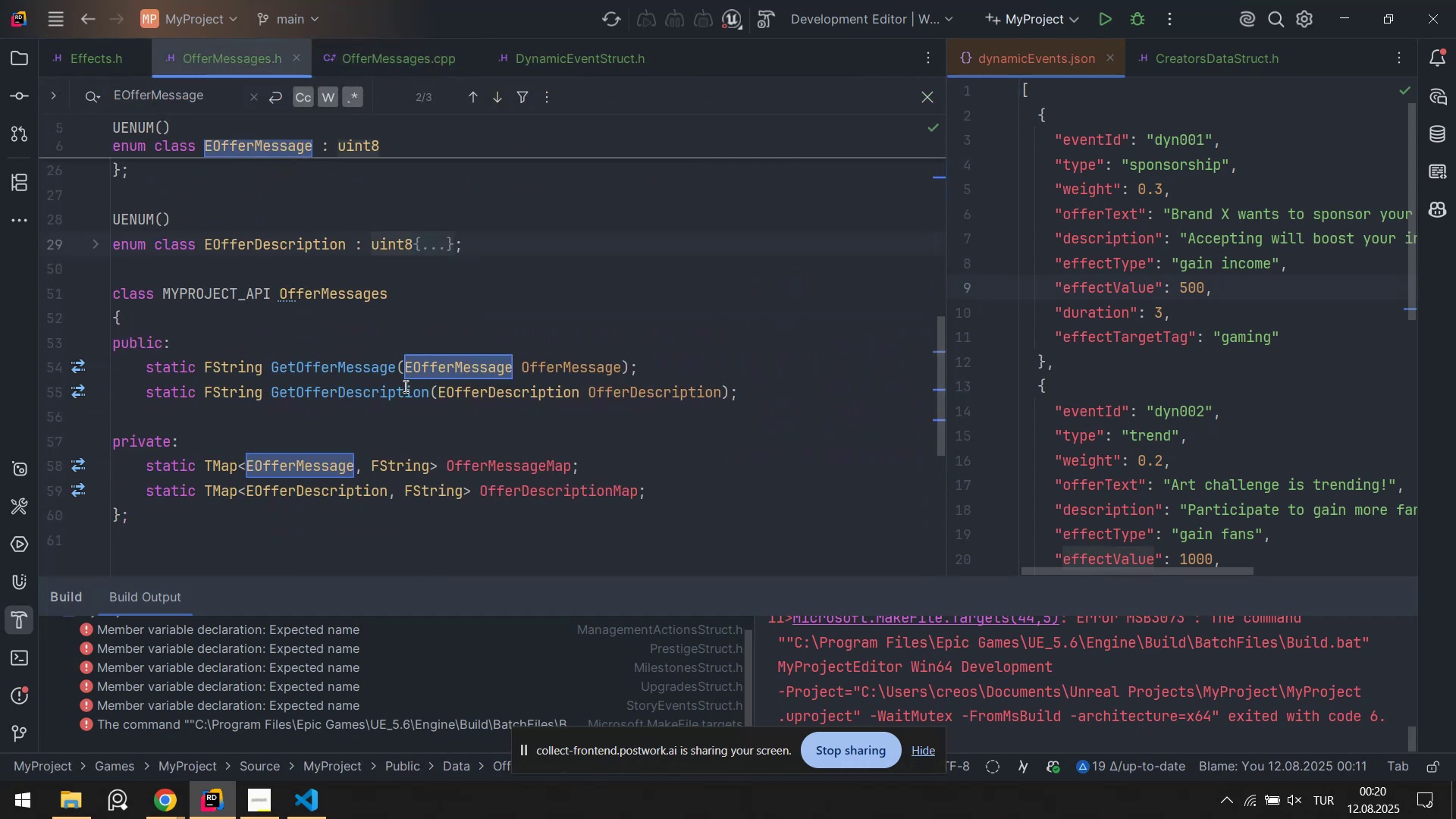 
scroll: coordinate [413, 370], scroll_direction: up, amount: 1.0
 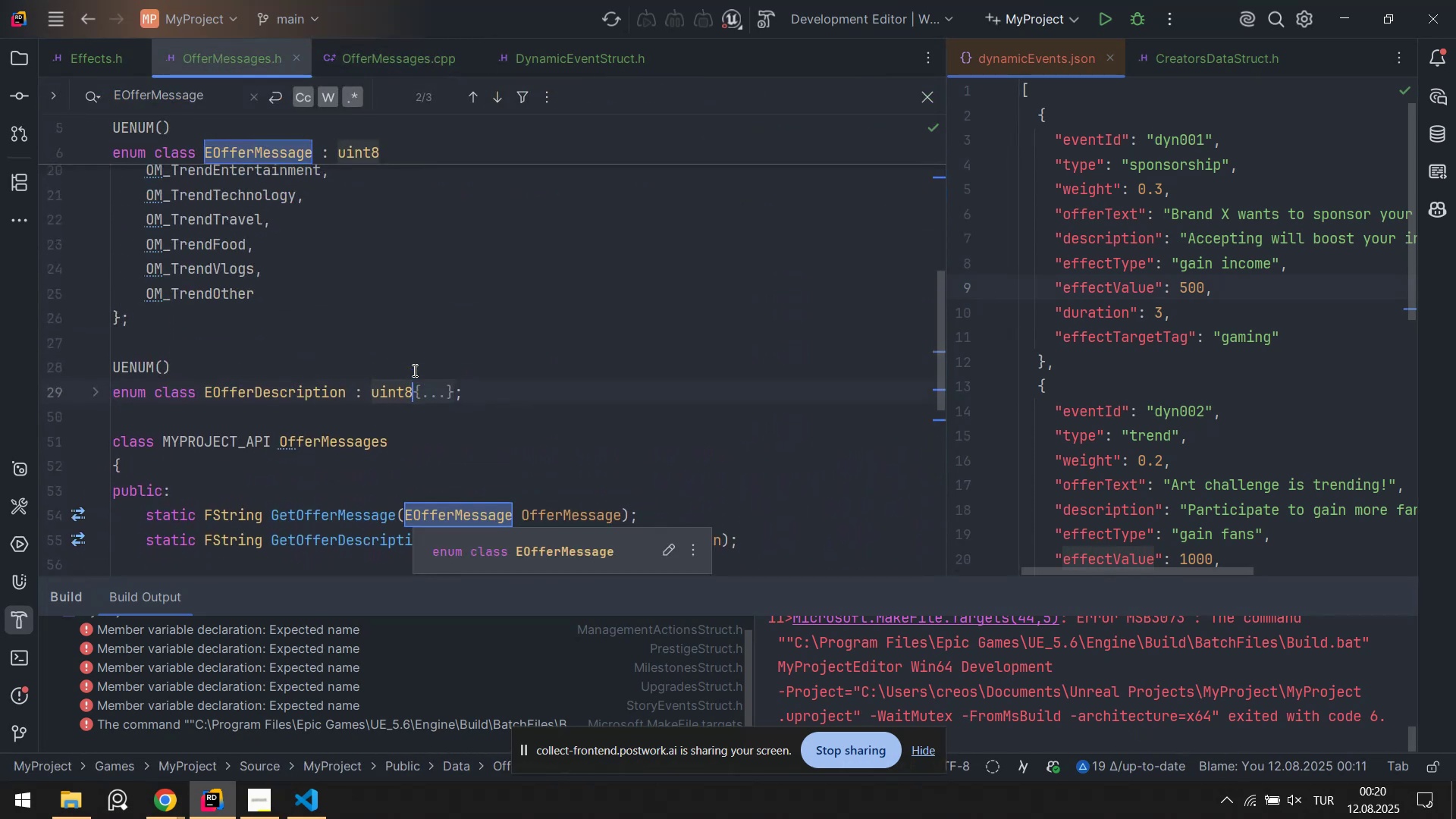 
scroll: coordinate [413, 370], scroll_direction: none, amount: 0.0
 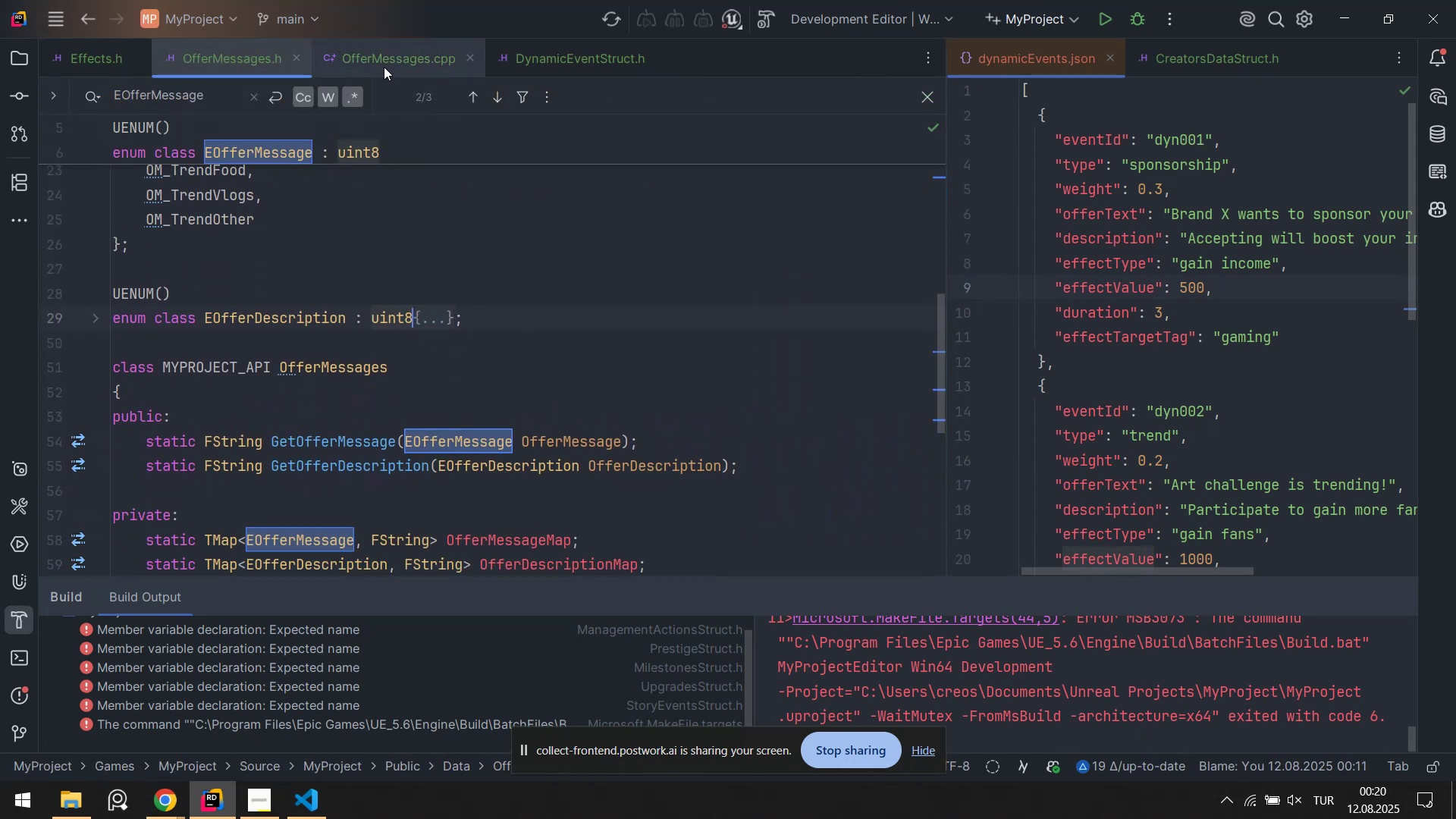 
left_click([384, 67])
 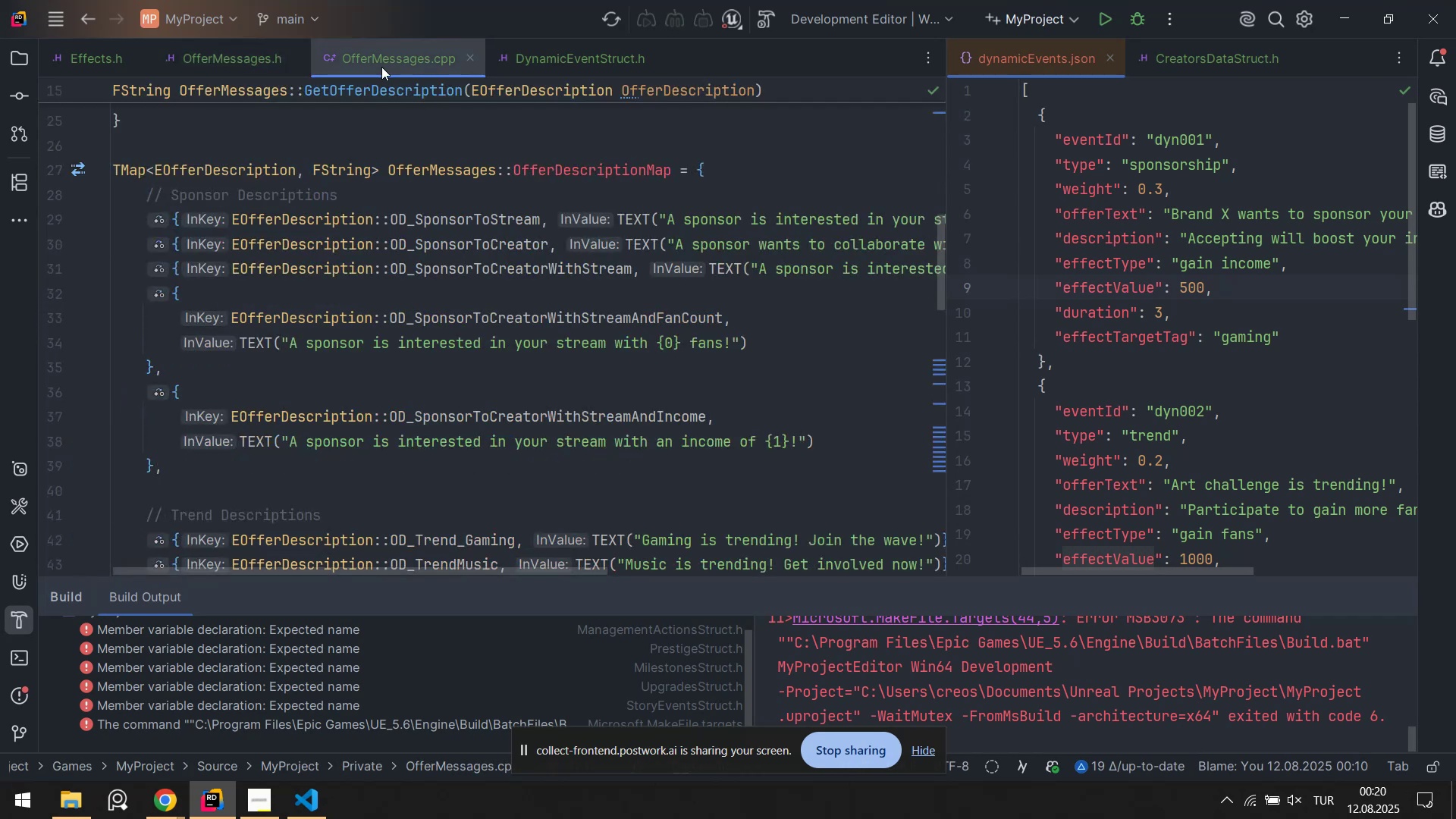 
left_click([262, 61])
 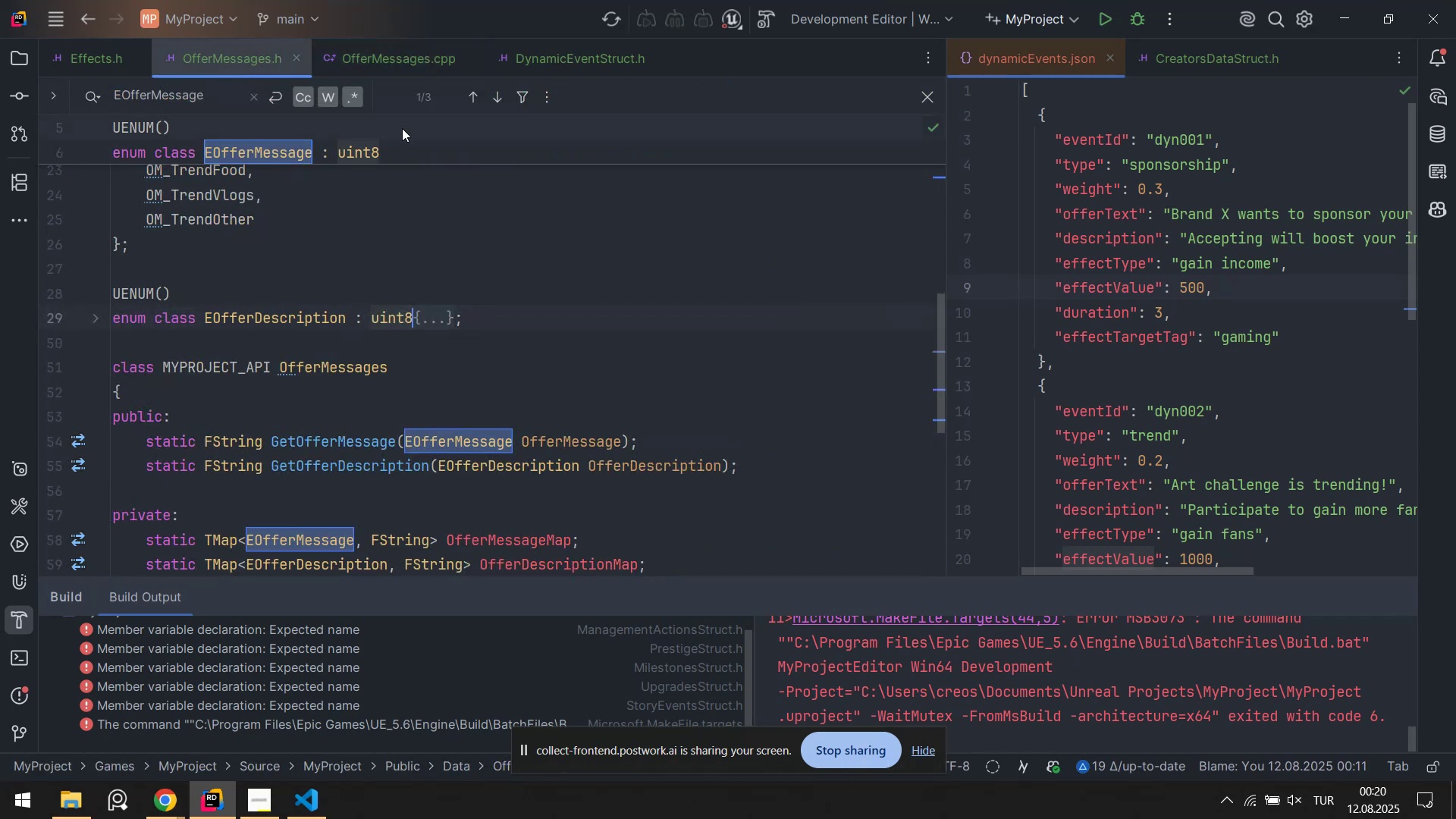 
scroll: coordinate [475, 265], scroll_direction: down, amount: 2.0
 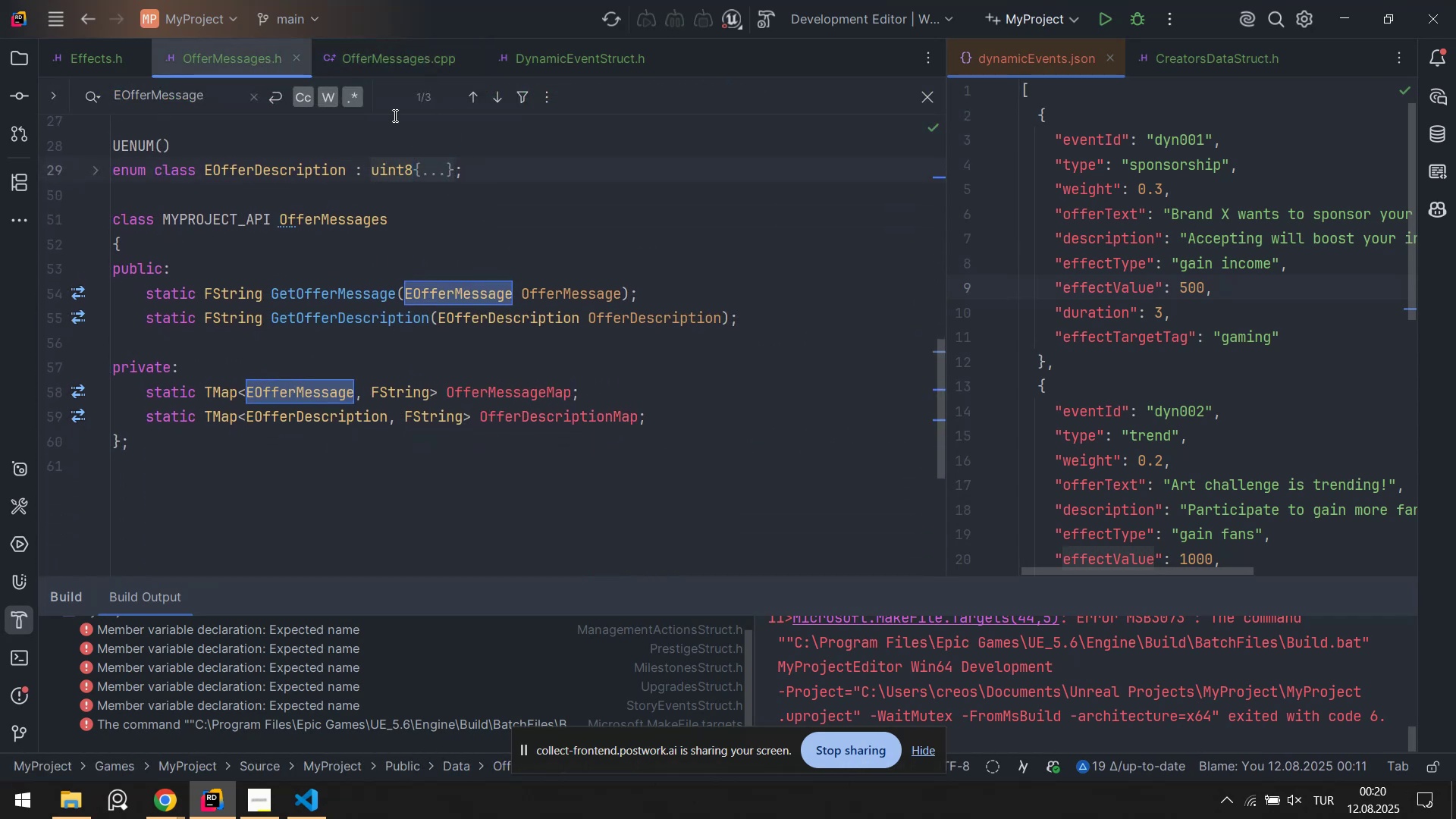 
left_click([381, 62])
 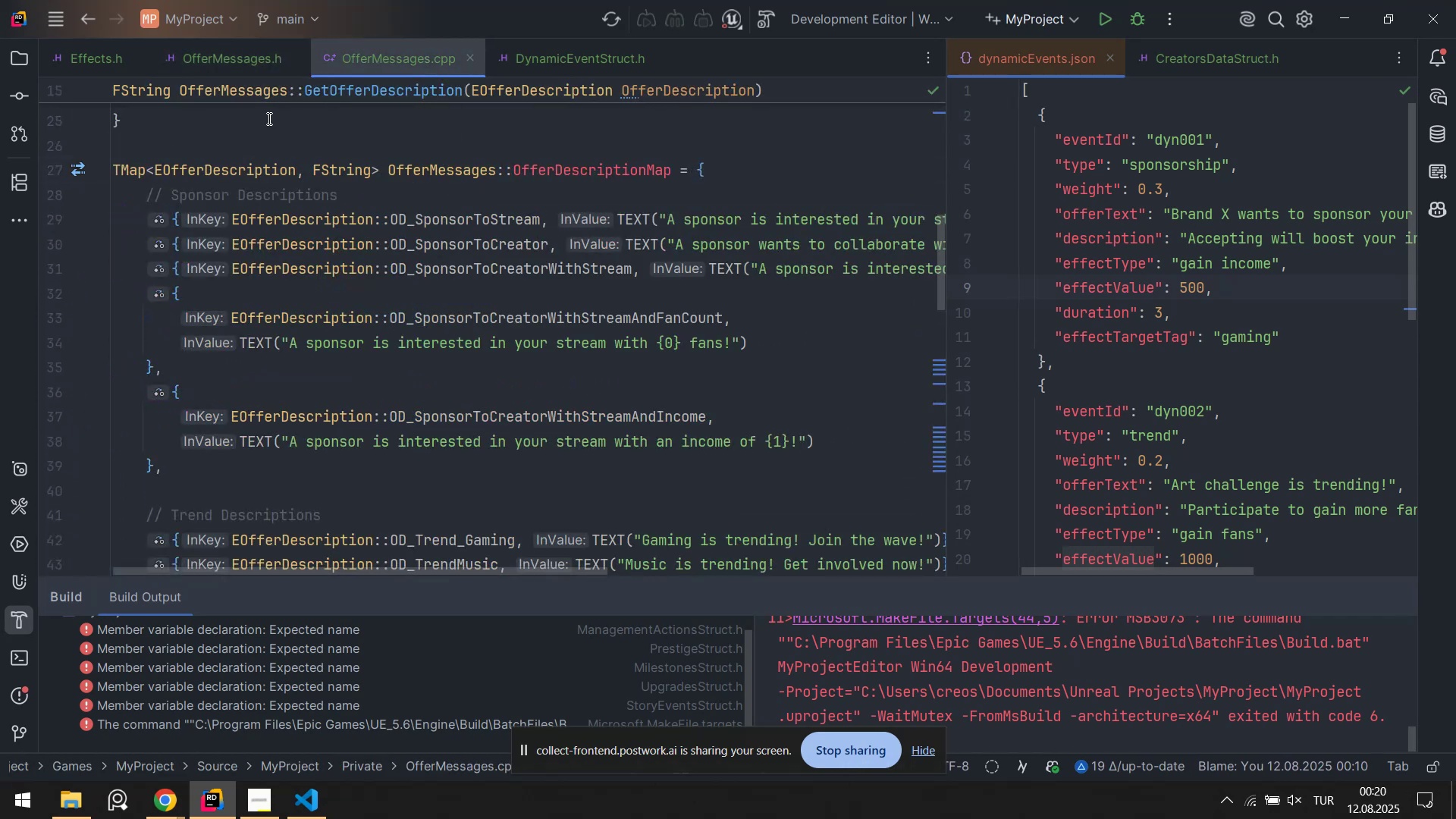 
left_click([243, 68])
 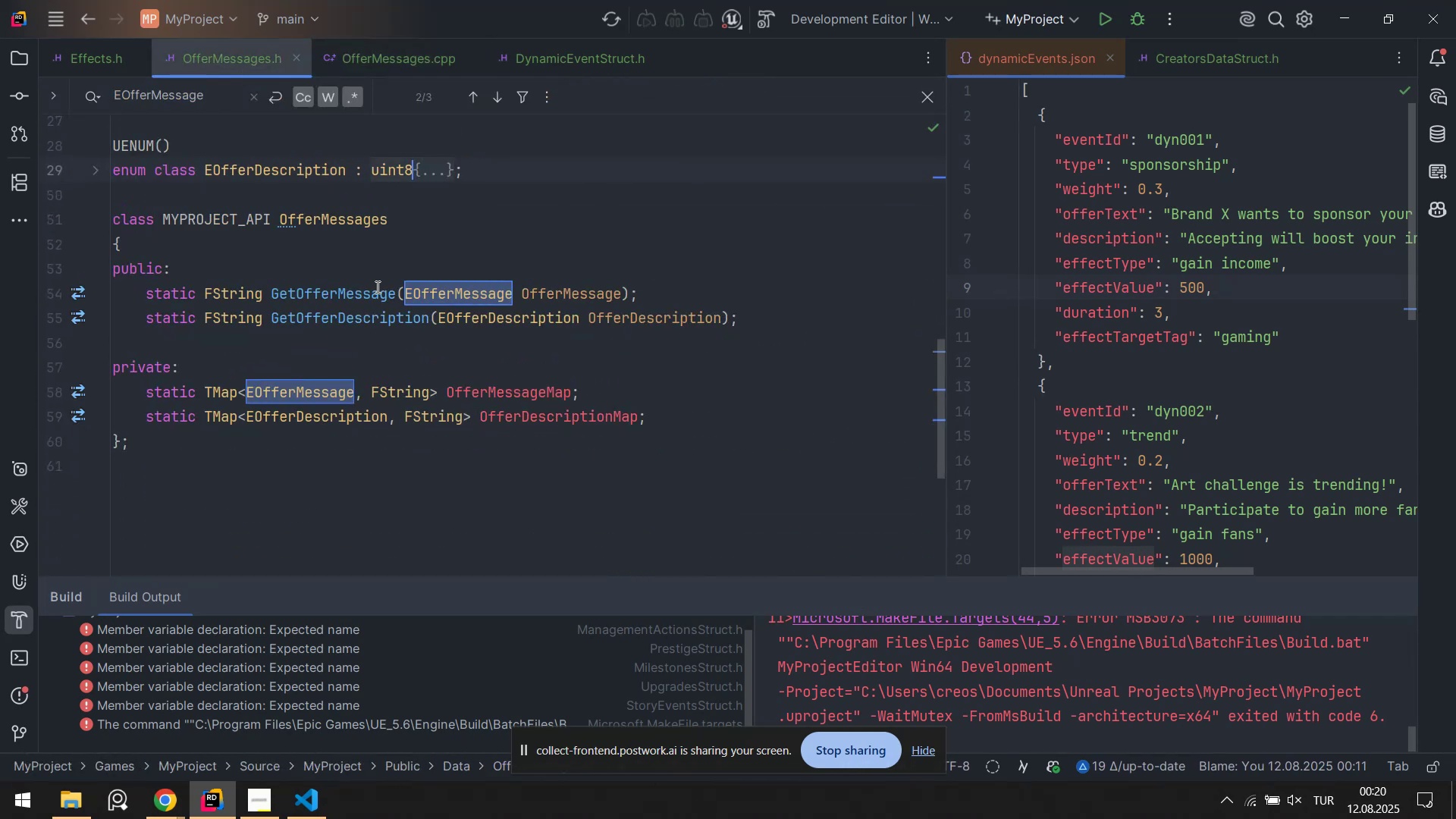 
scroll: coordinate [366, 299], scroll_direction: up, amount: 10.0
 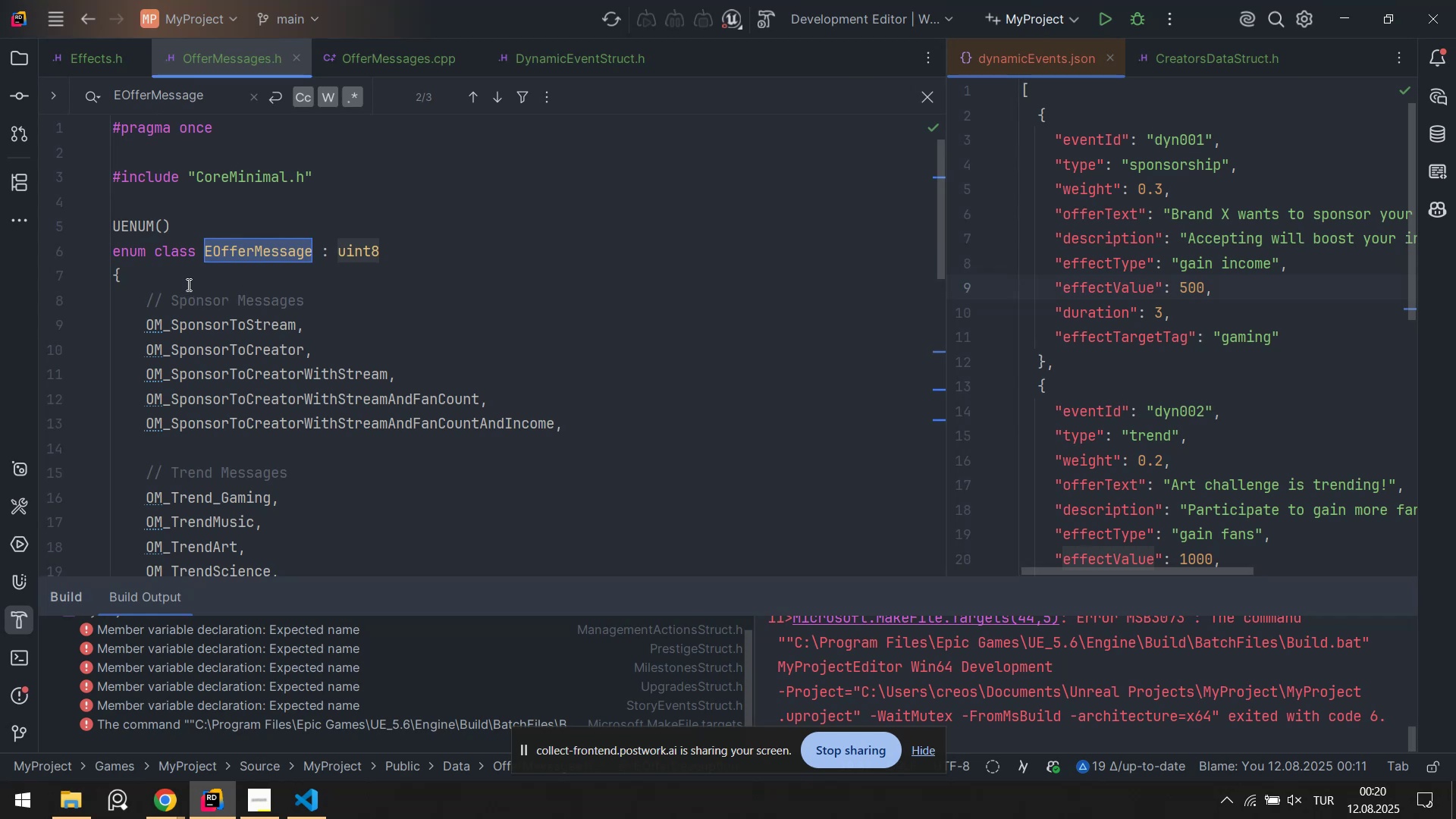 
scroll: coordinate [436, 372], scroll_direction: down, amount: 7.0
 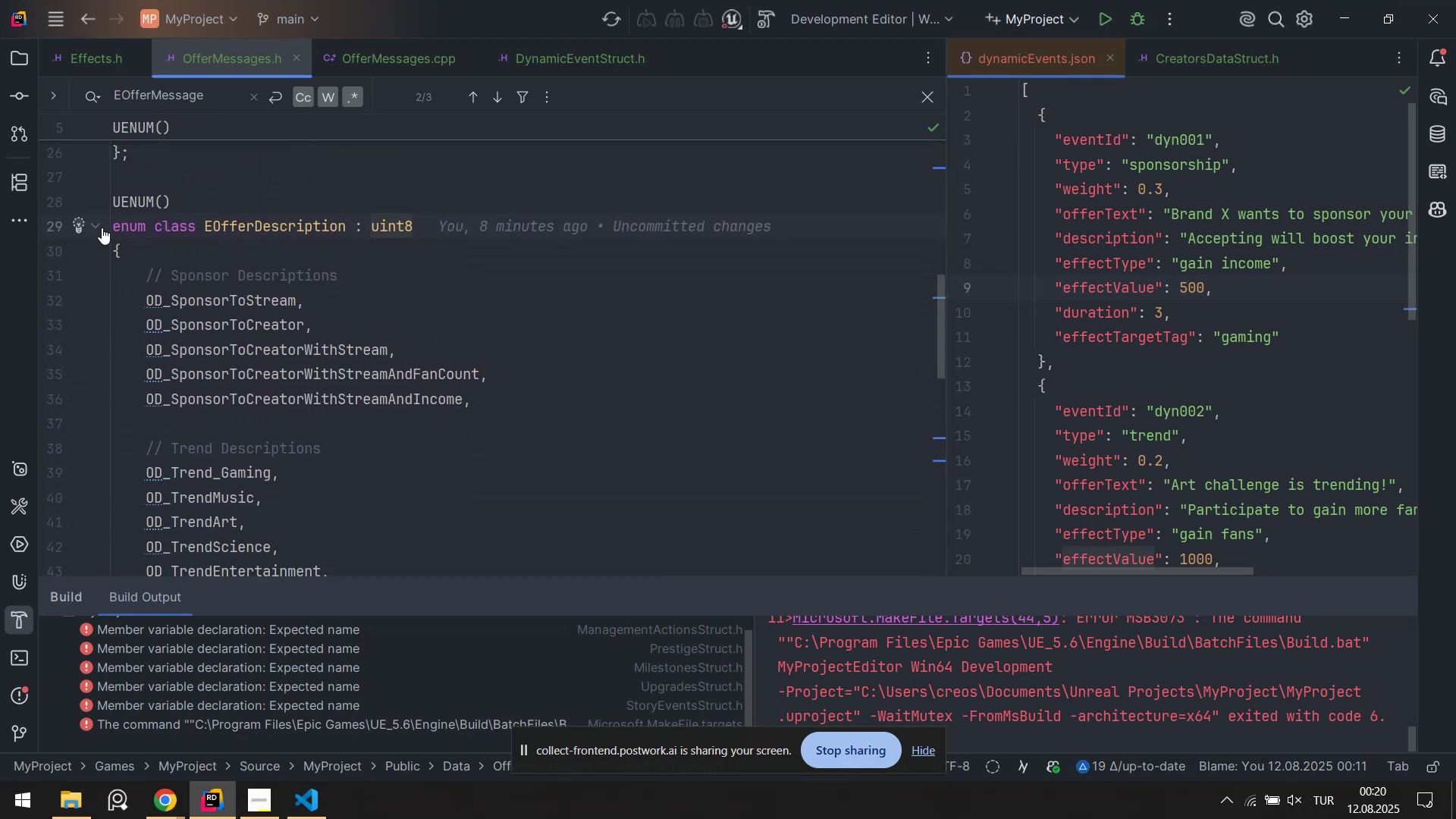 
left_click([102, 228])
 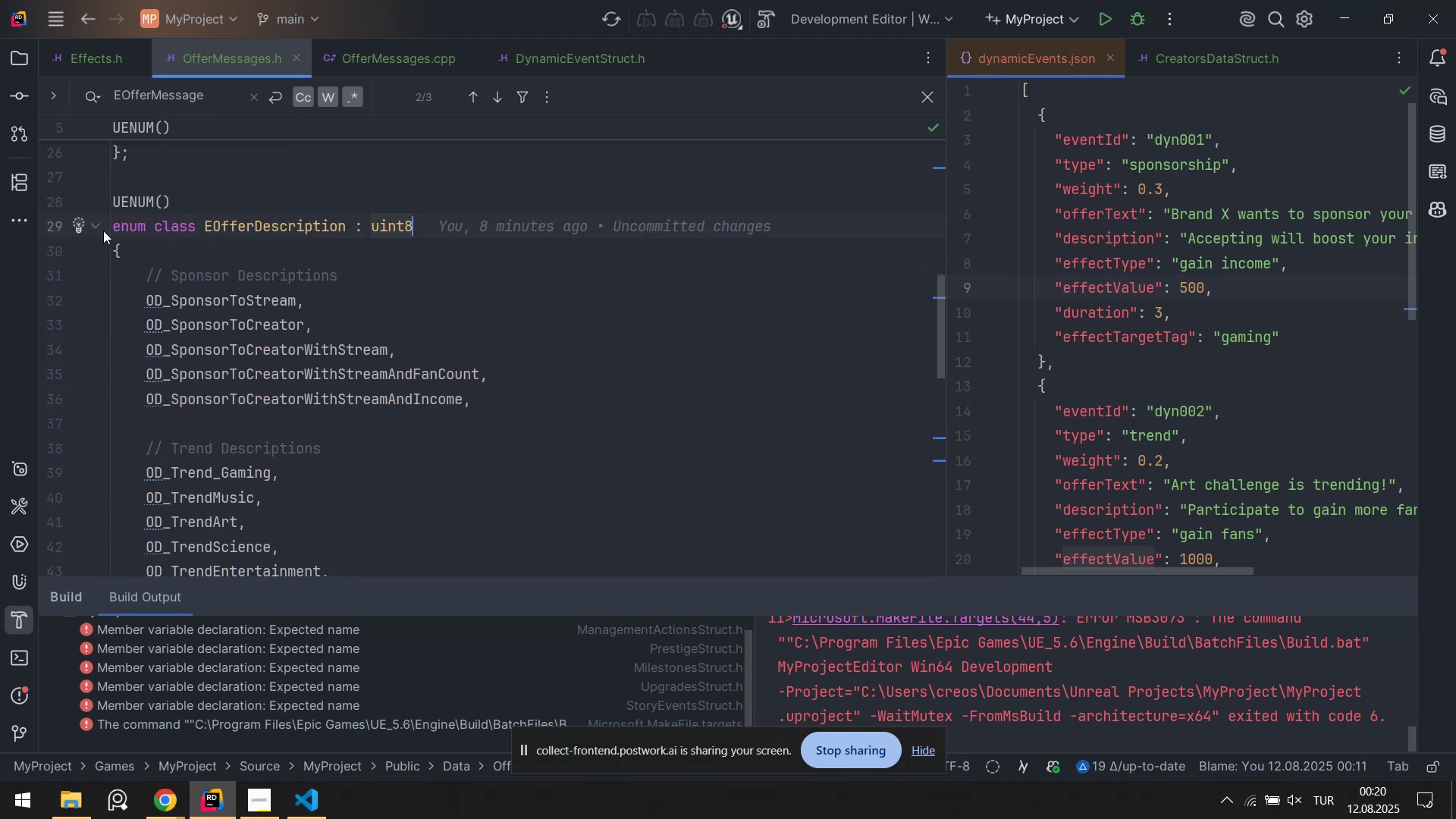 
left_click([96, 228])
 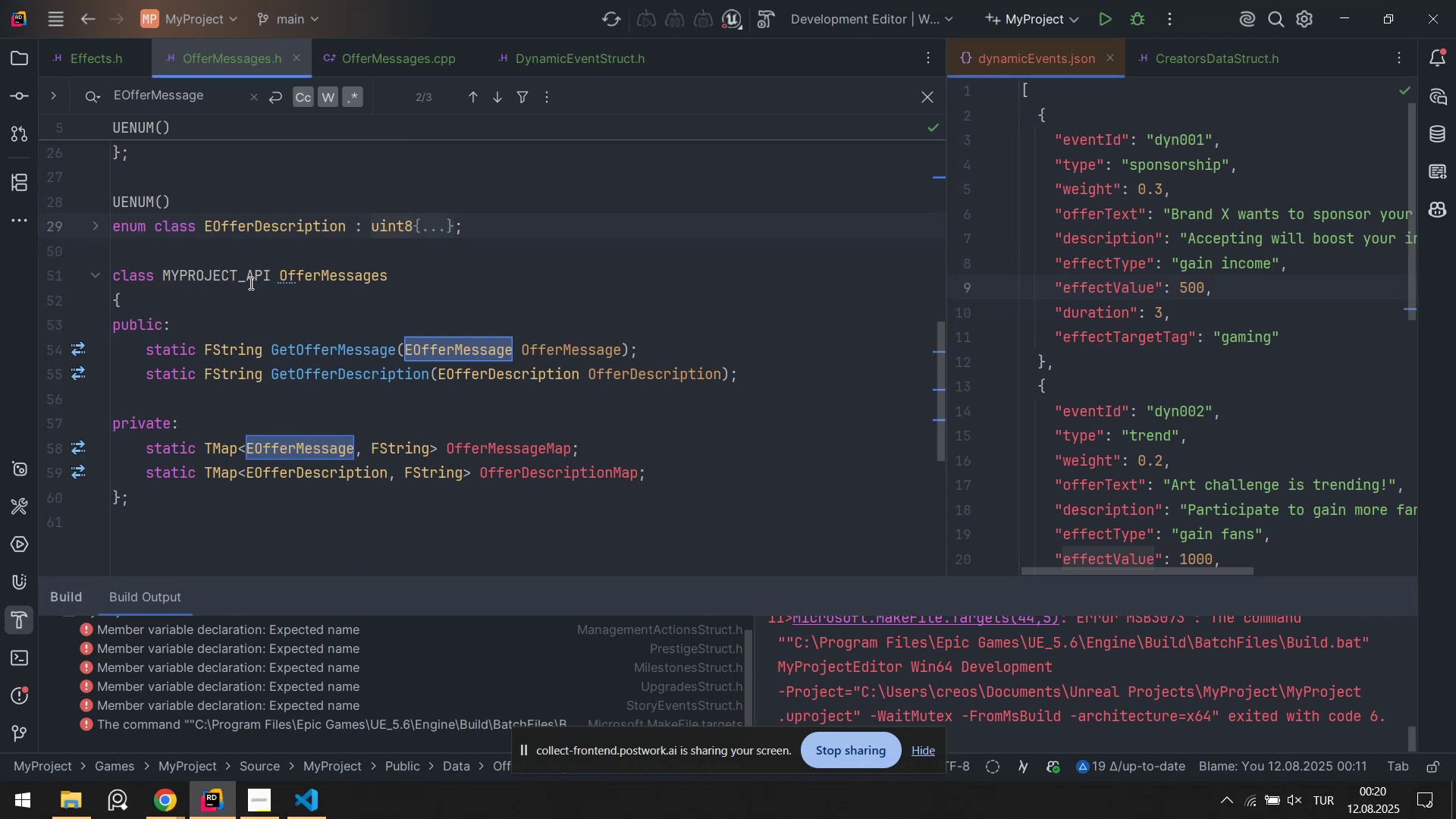 
scroll: coordinate [428, 370], scroll_direction: up, amount: 3.0
 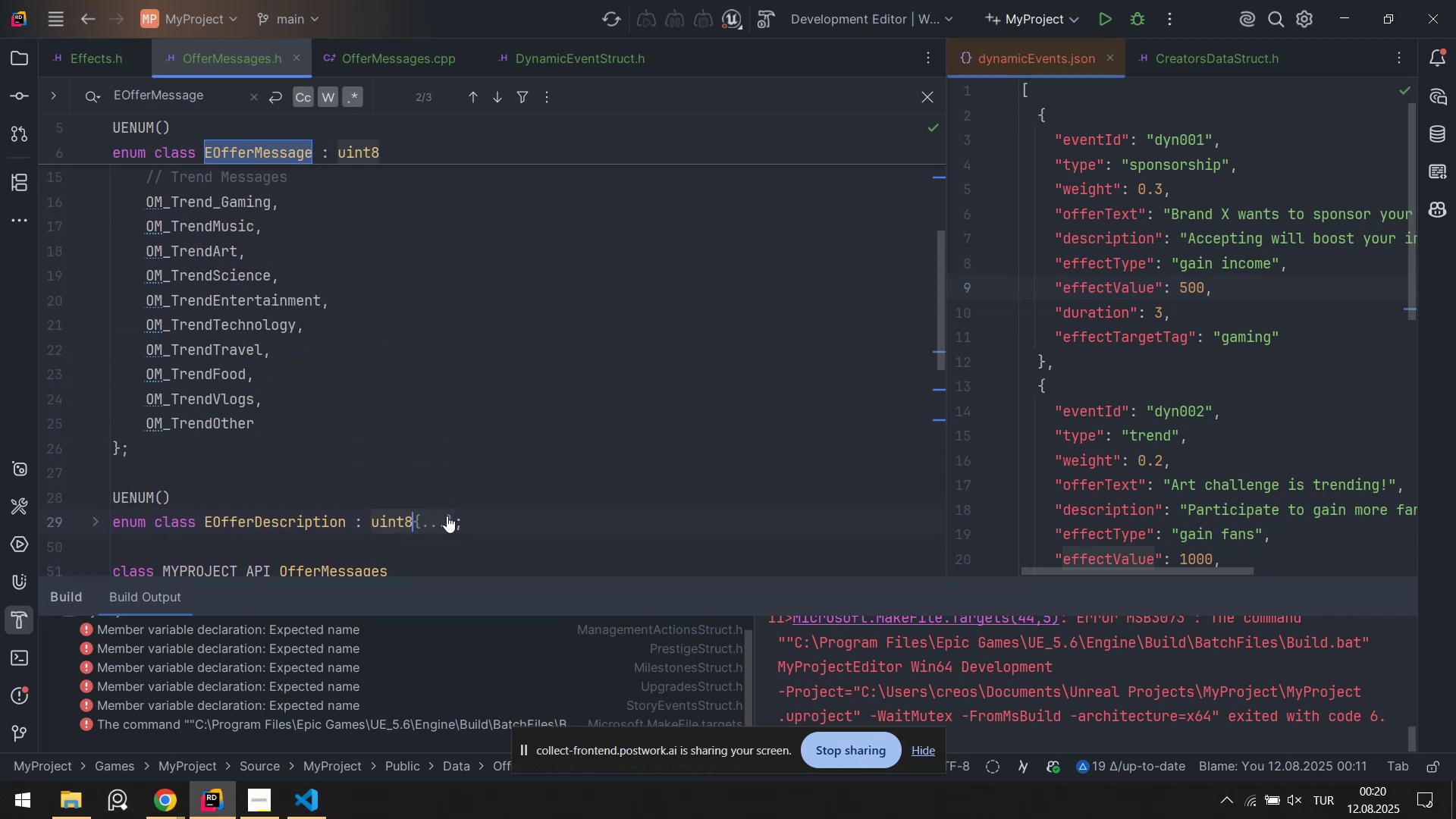 
left_click([446, 516])
 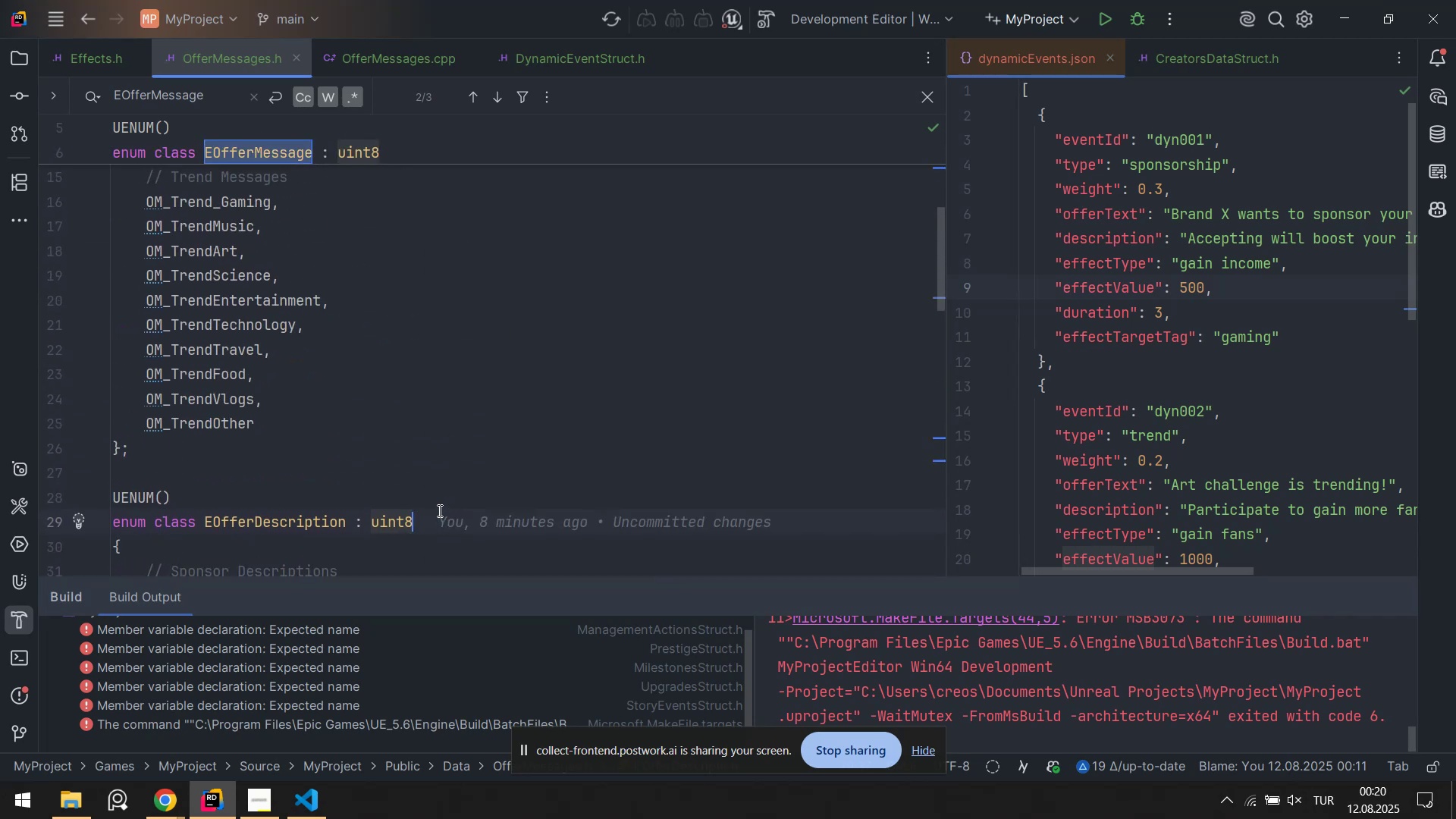 
scroll: coordinate [364, 425], scroll_direction: down, amount: 7.0
 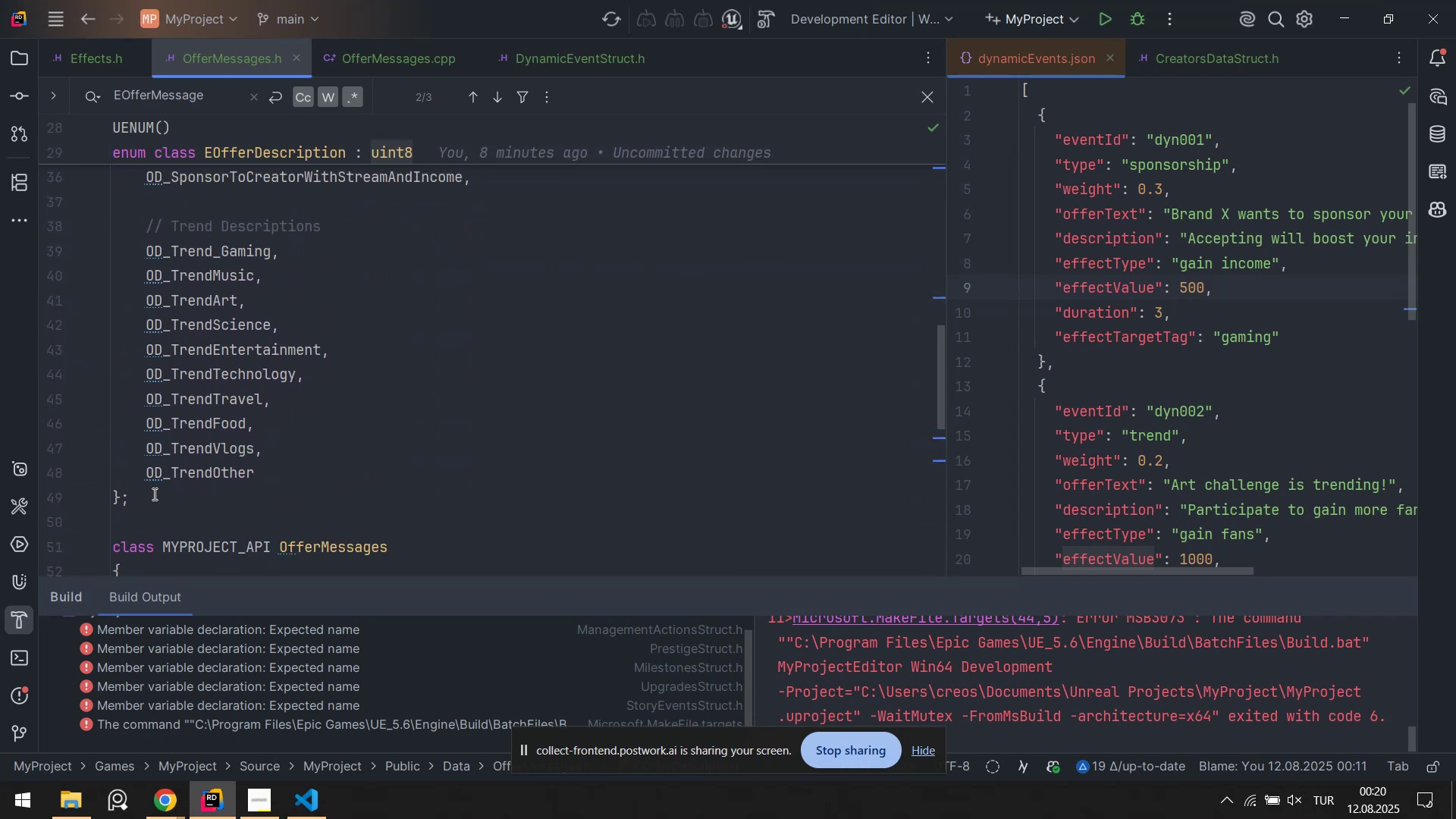 
left_click_drag(start_coordinate=[161, 504], to_coordinate=[102, 262])
 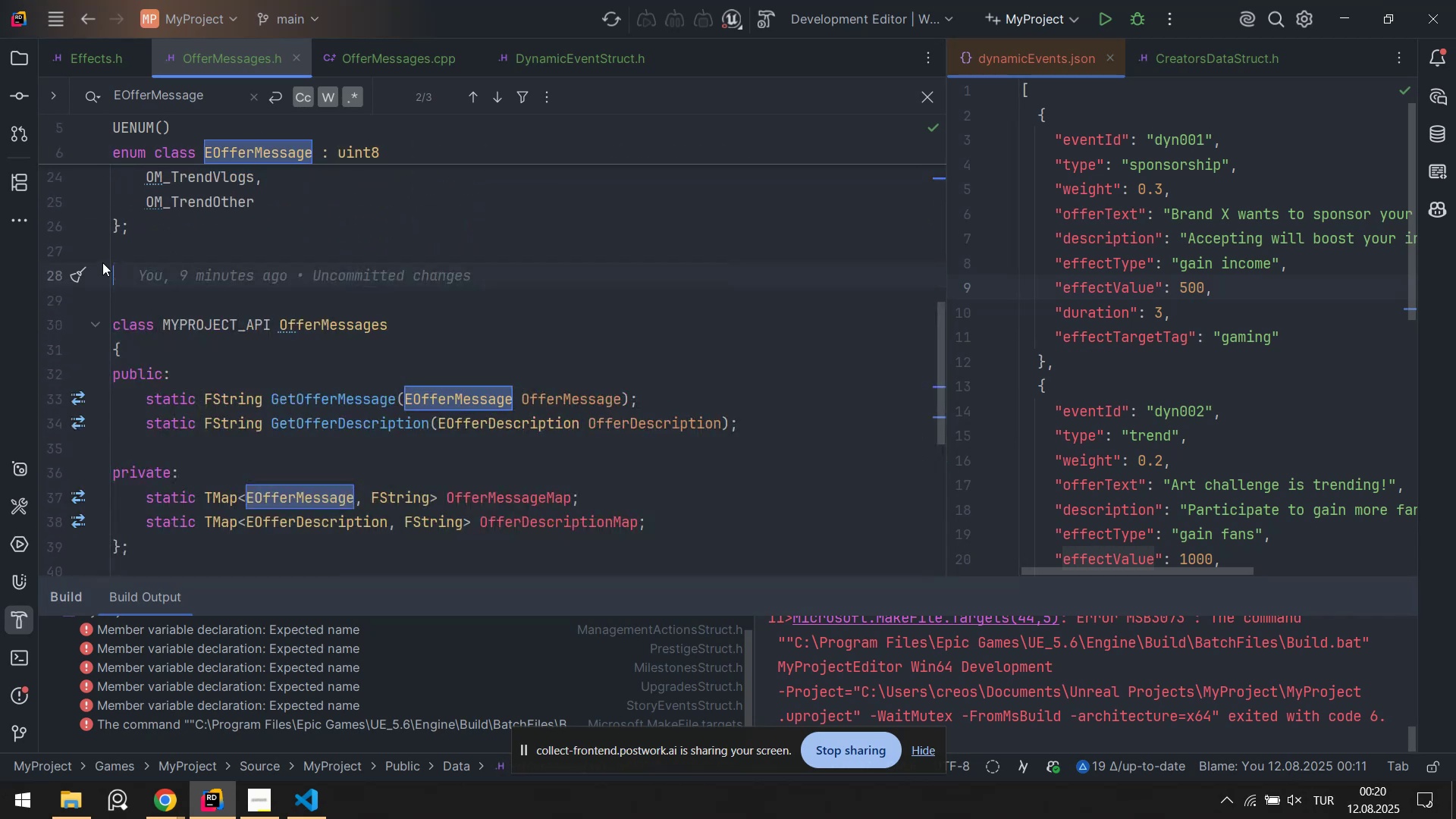 
scroll: coordinate [115, 362], scroll_direction: up, amount: 4.0
 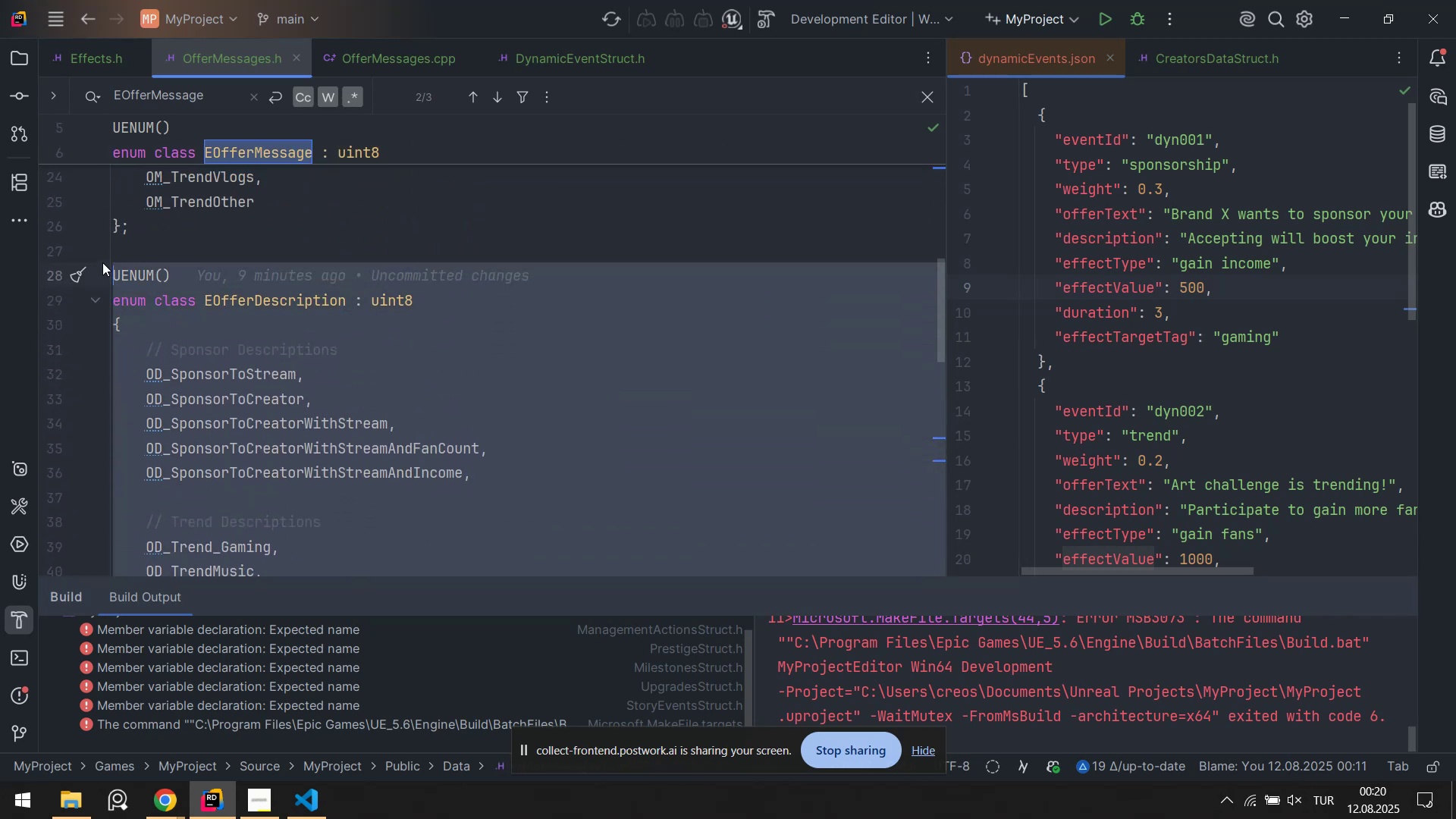 
key(Backspace)
 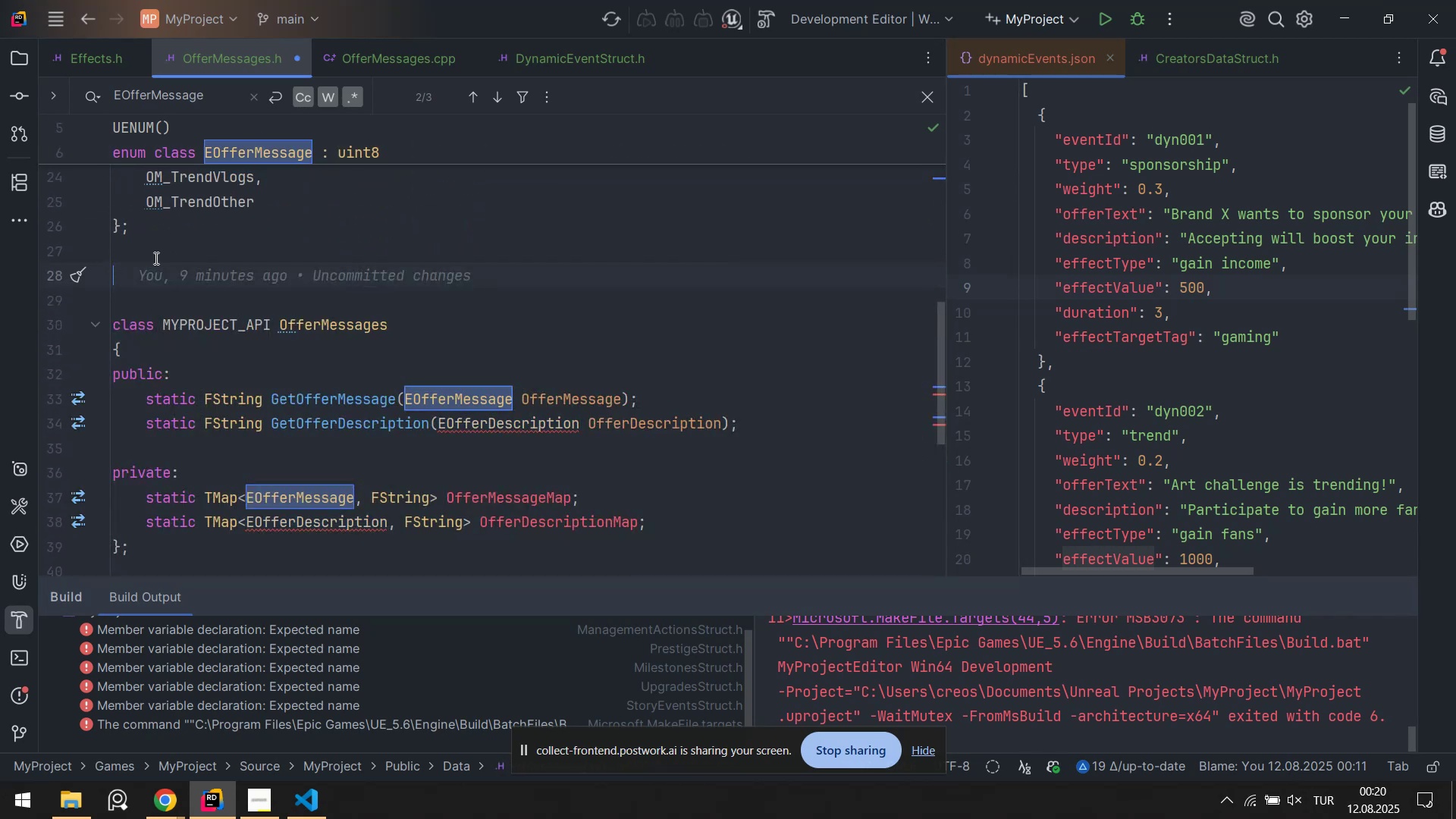 
key(Backspace)
 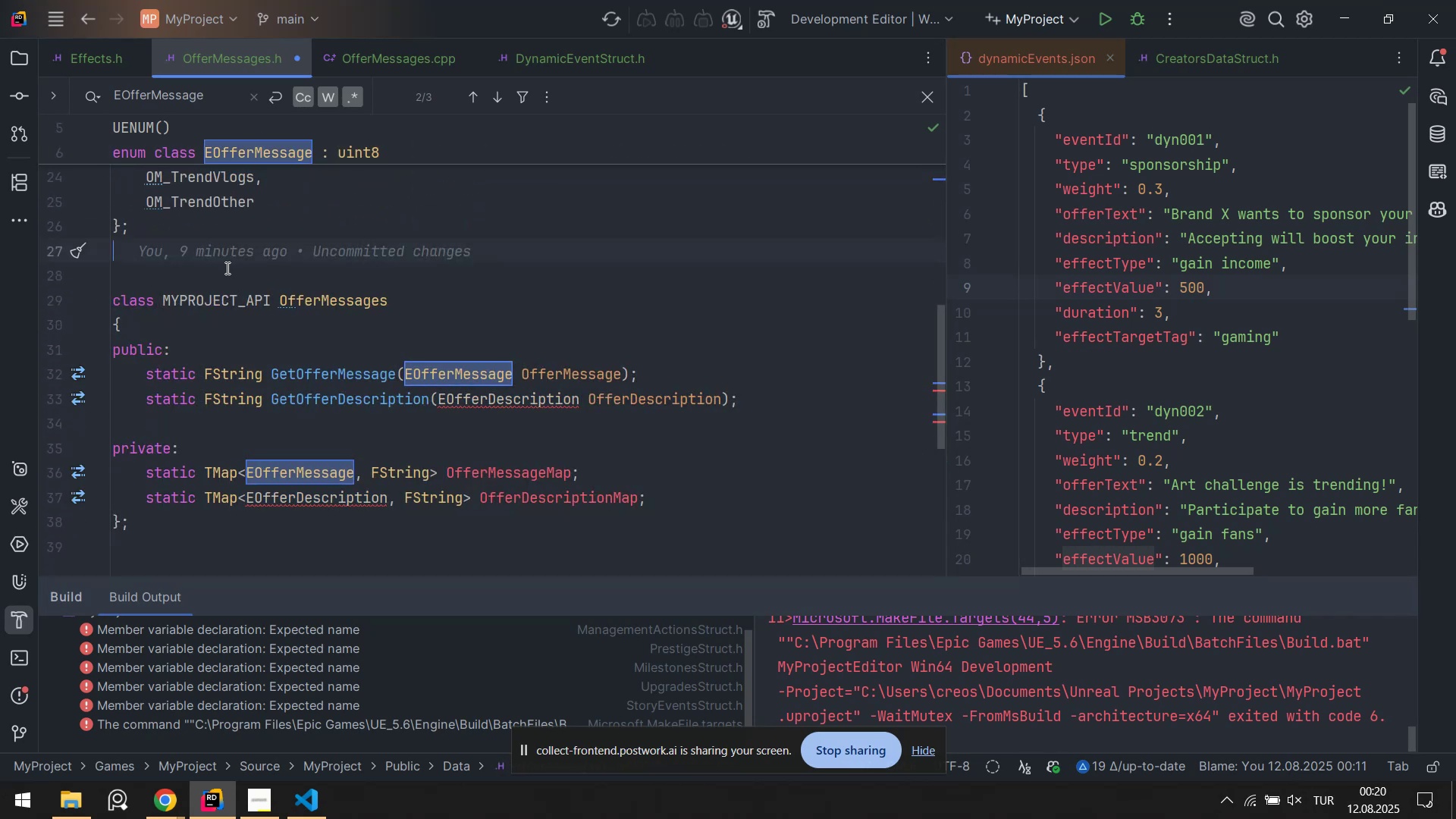 
scroll: coordinate [290, 256], scroll_direction: up, amount: 6.0
 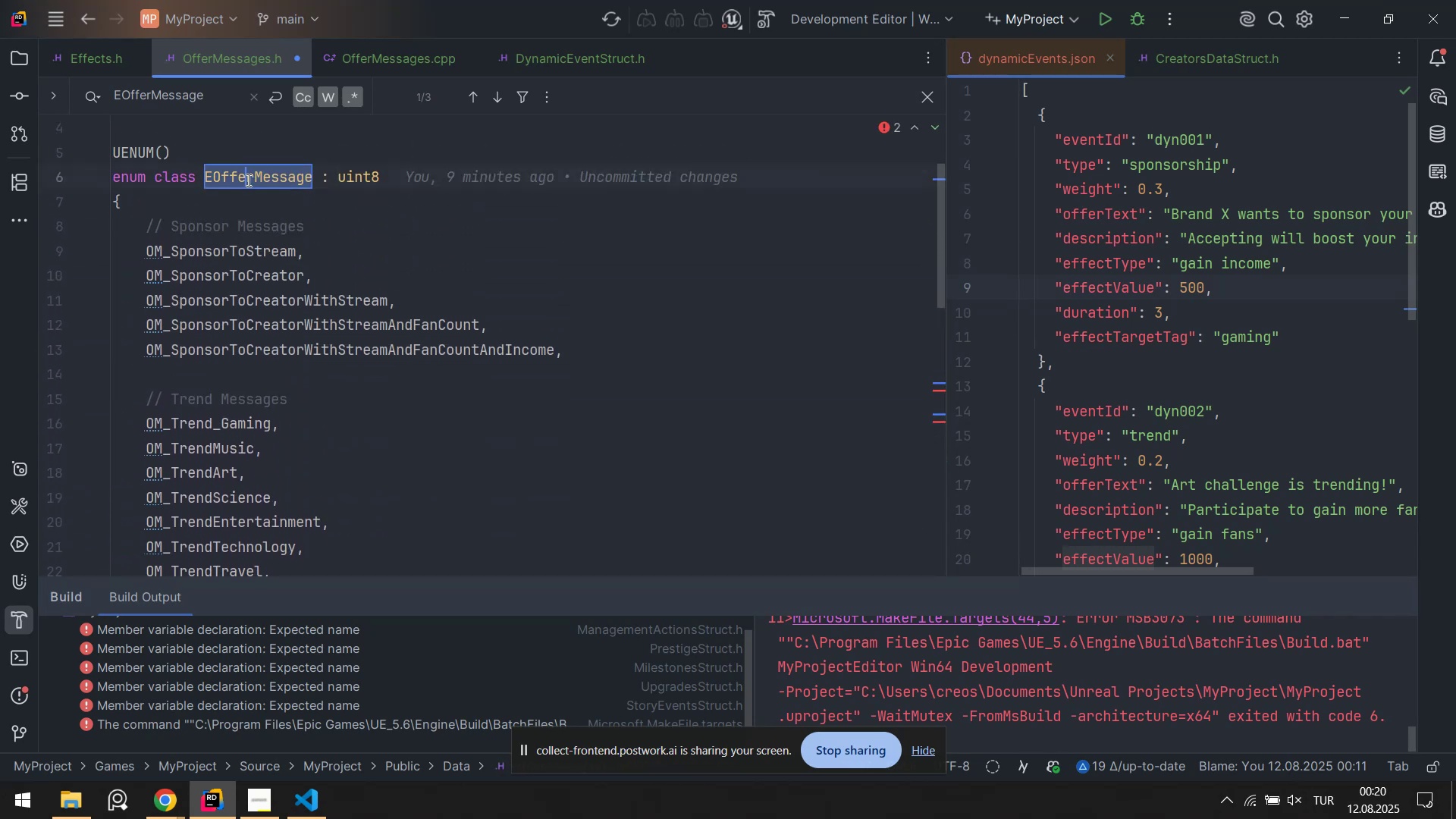 
double_click([247, 180])
 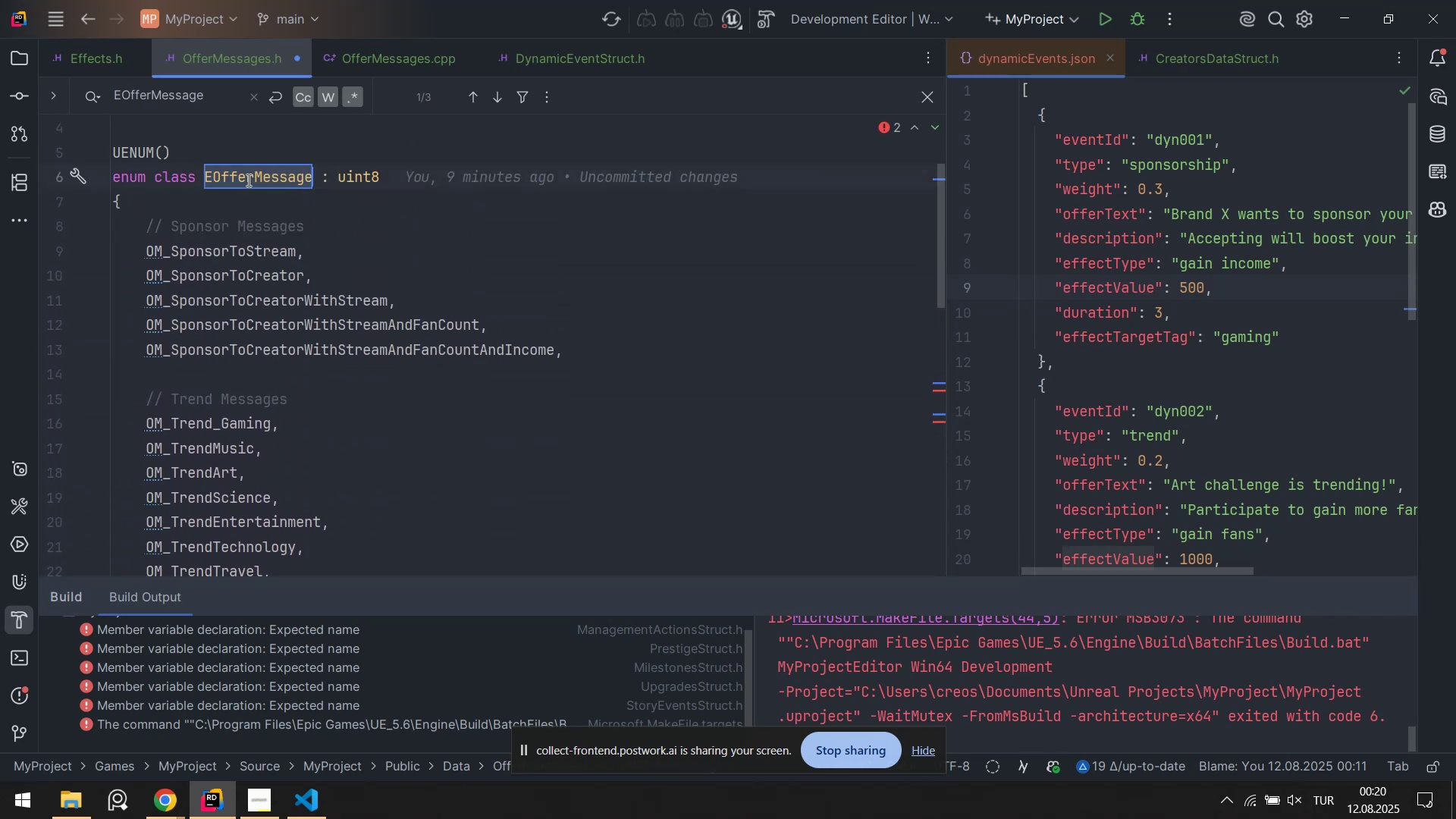 
key(Control+ControlLeft)
 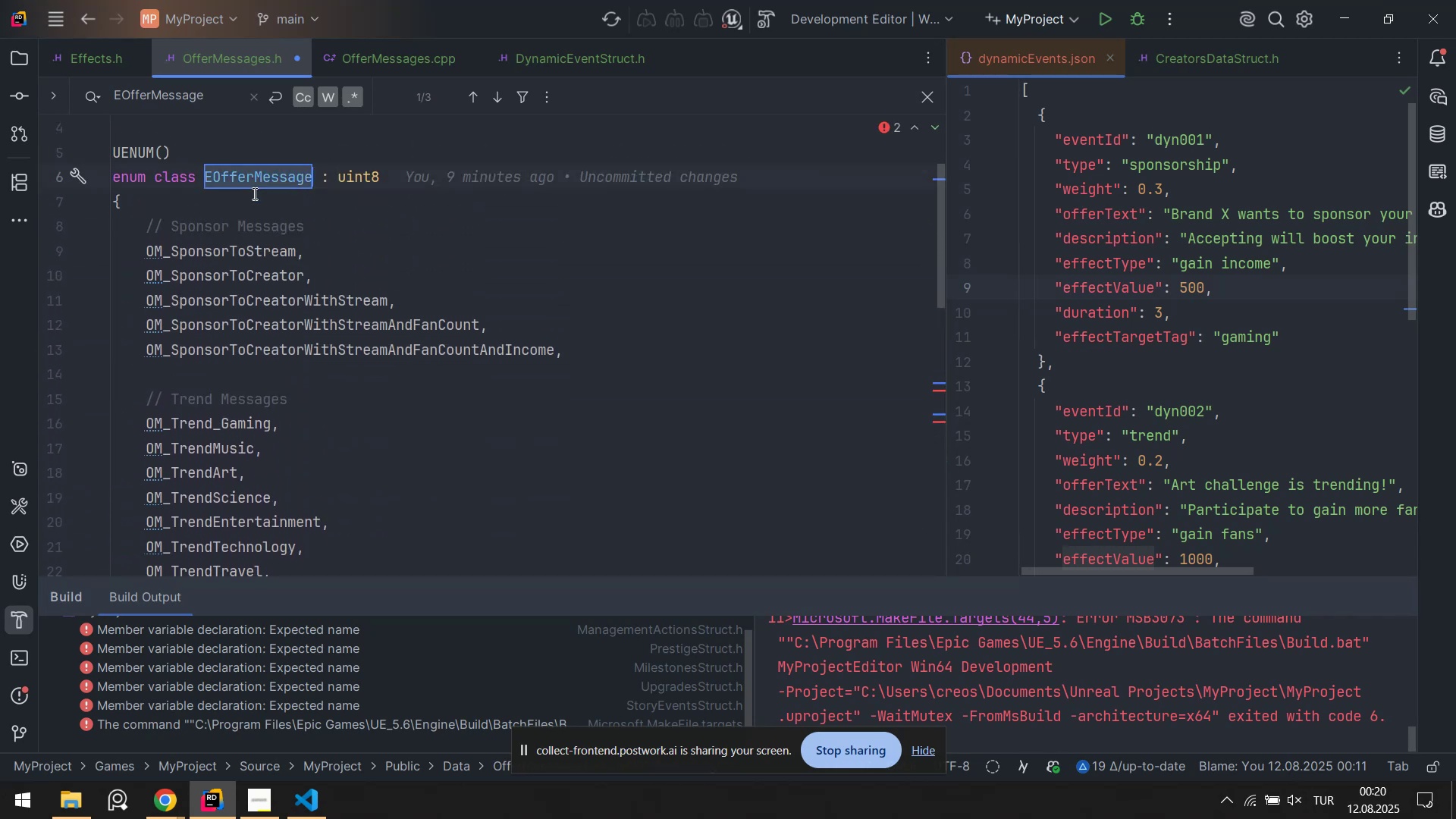 
key(Control+C)
 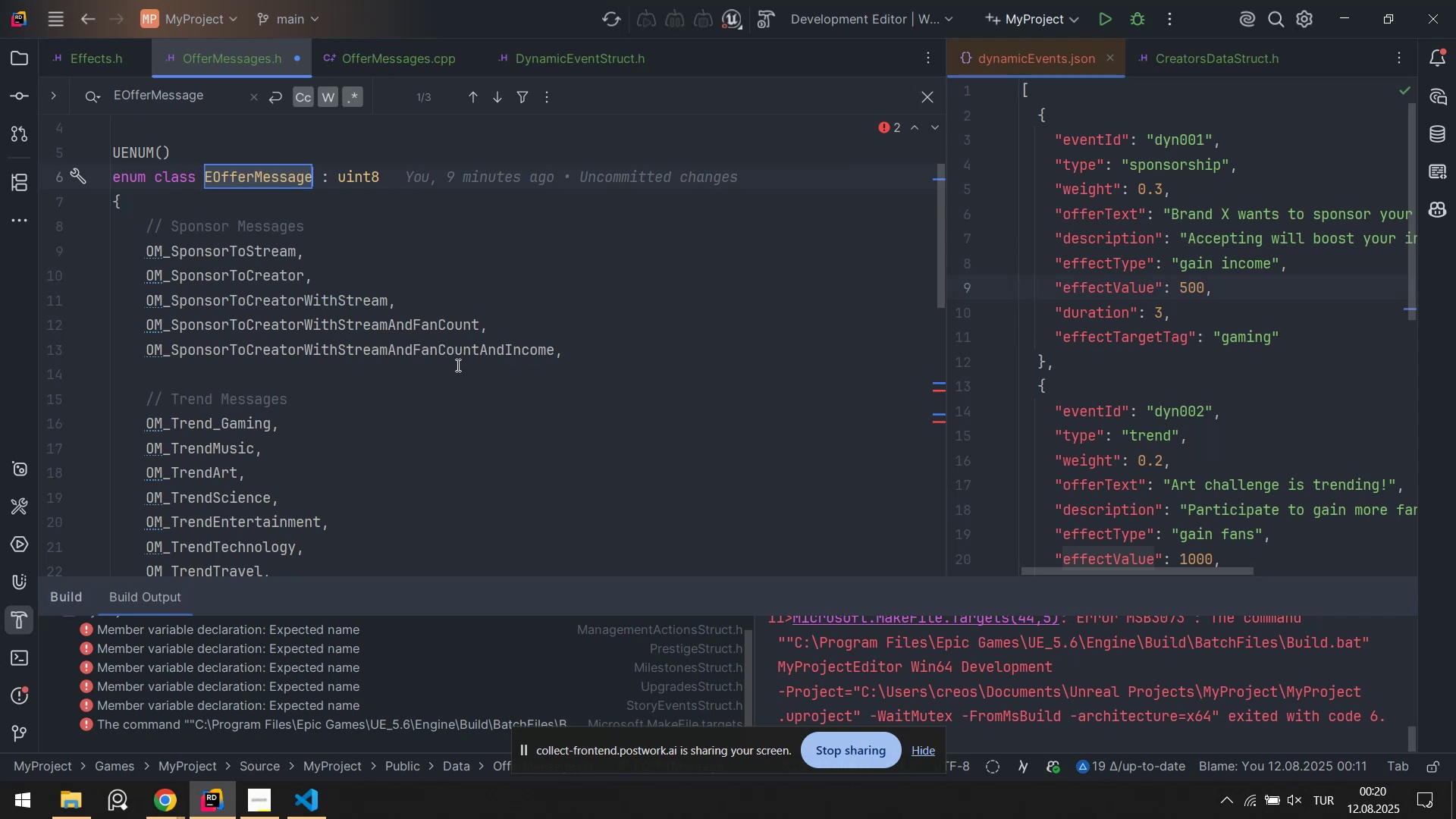 
scroll: coordinate [456, 366], scroll_direction: down, amount: 5.0
 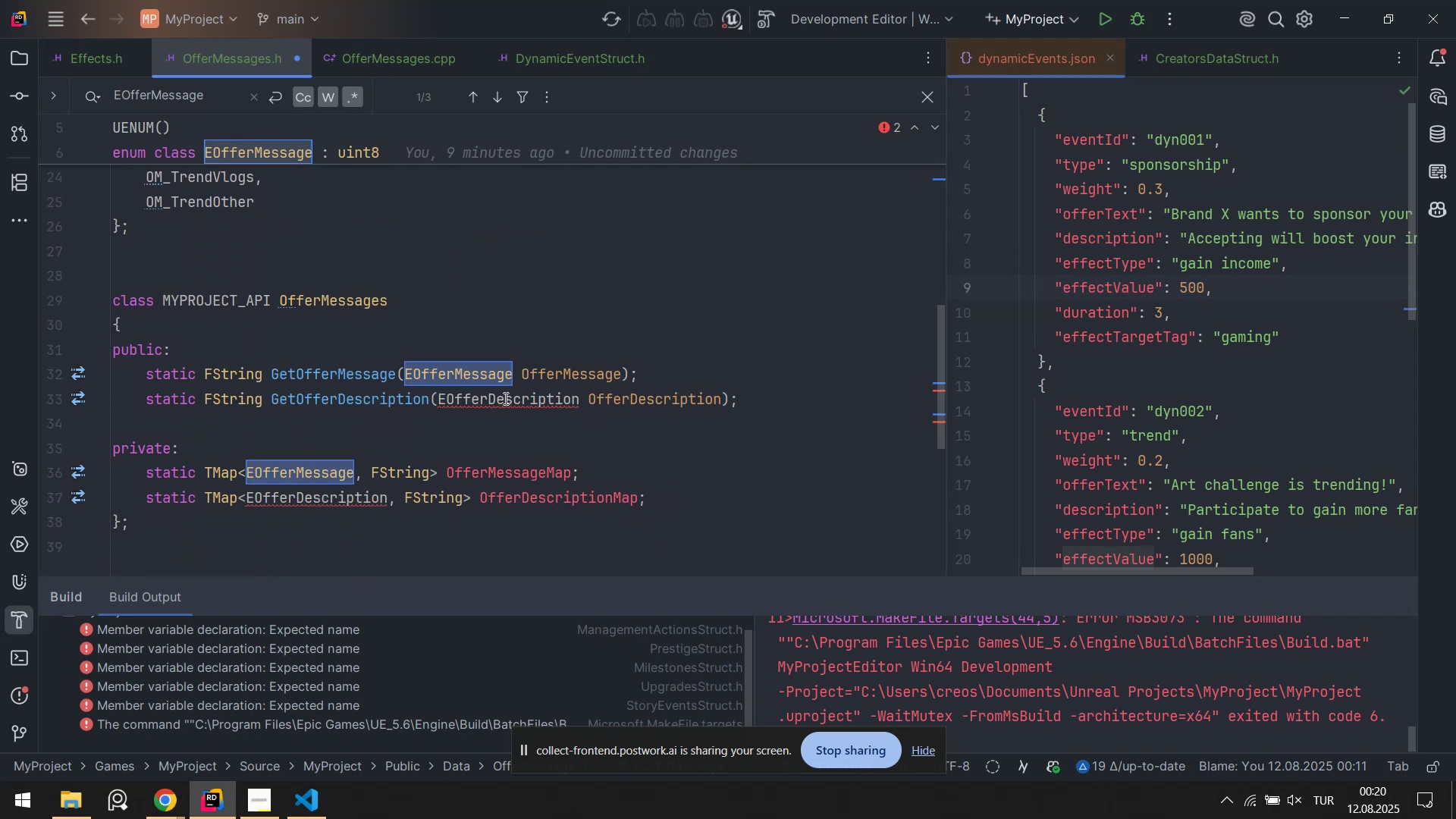 
double_click([504, 398])
 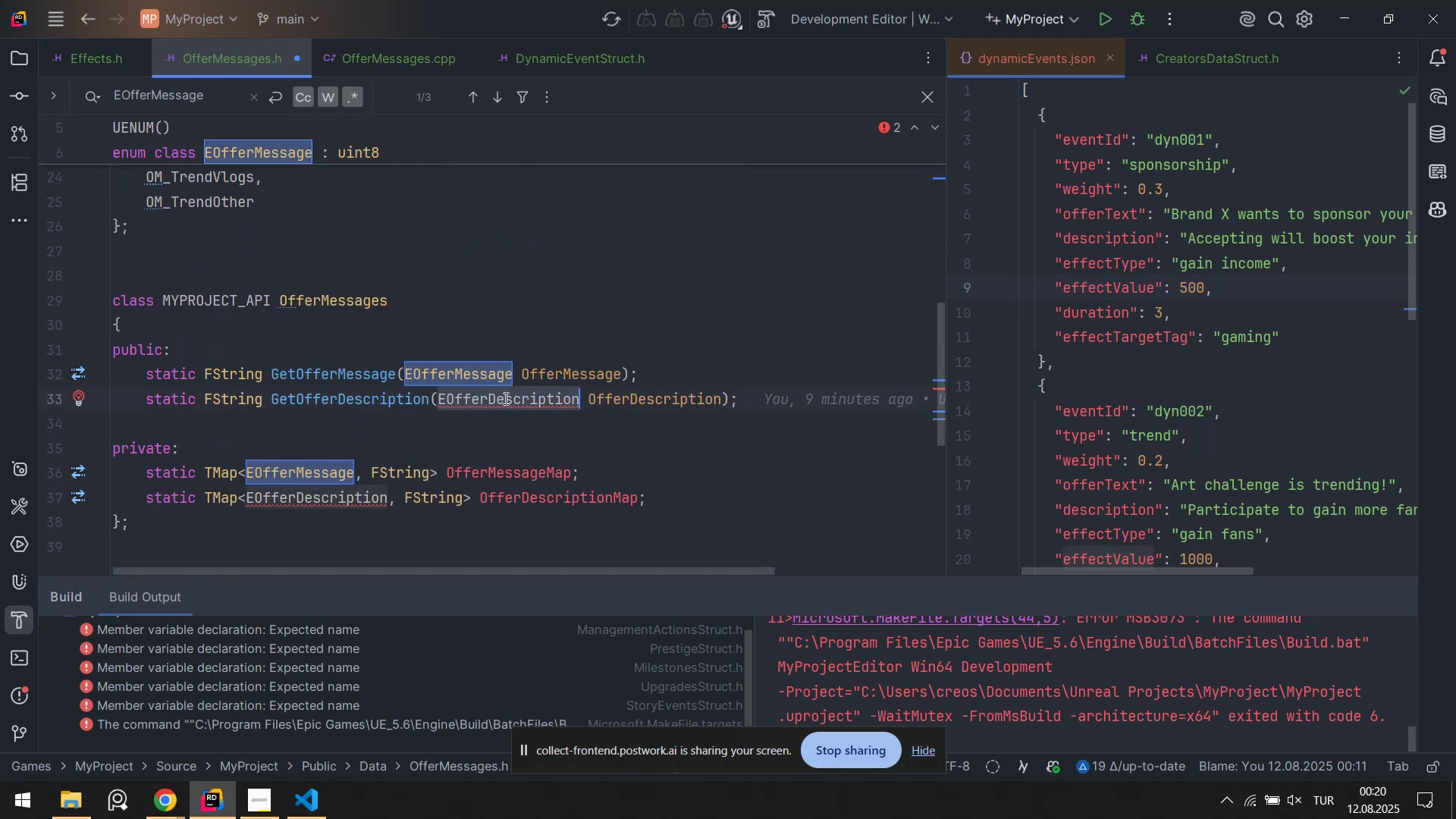 
key(Control+ControlLeft)
 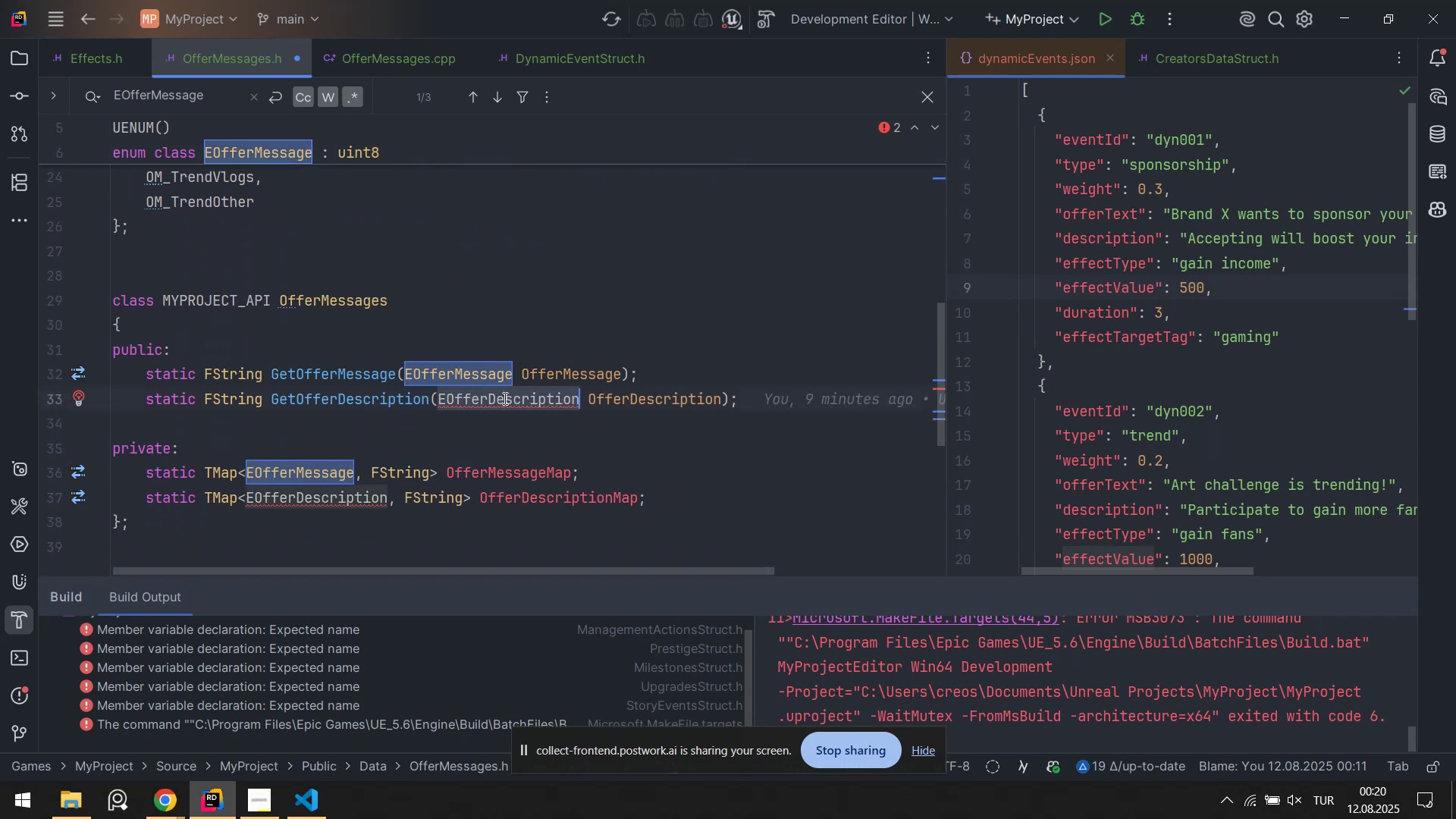 
key(Control+V)
 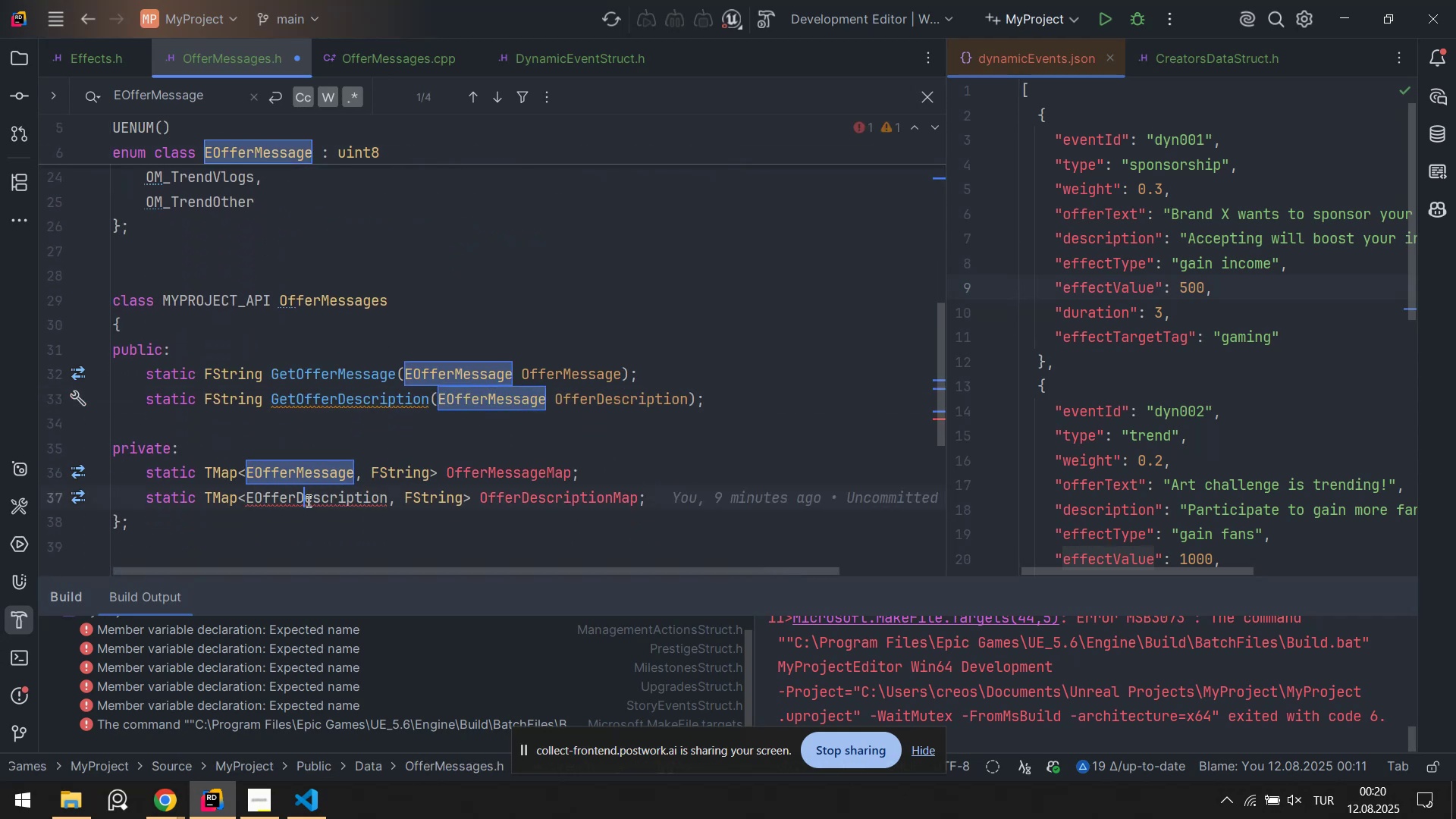 
key(Control+ControlLeft)
 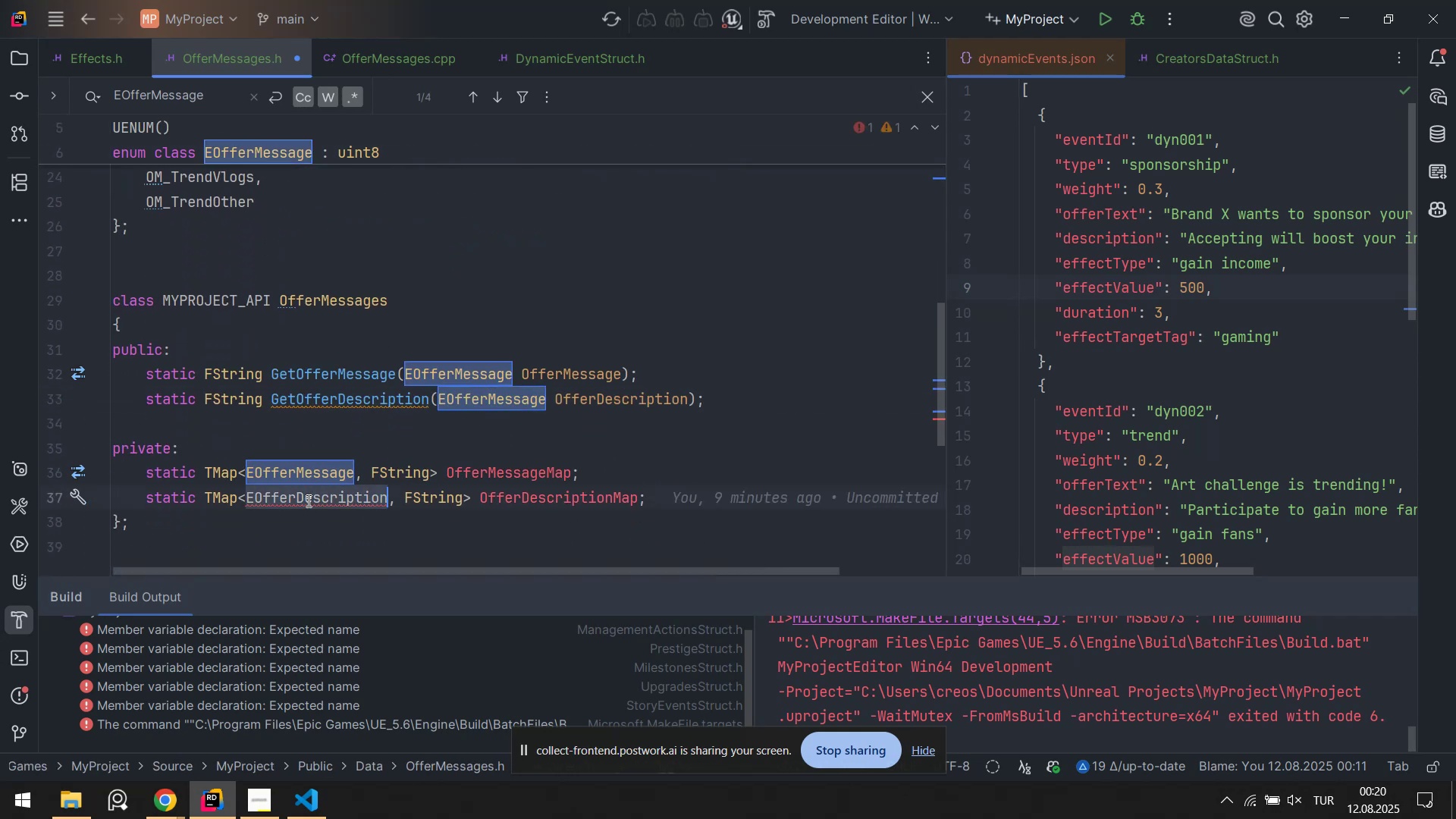 
double_click([307, 500])
 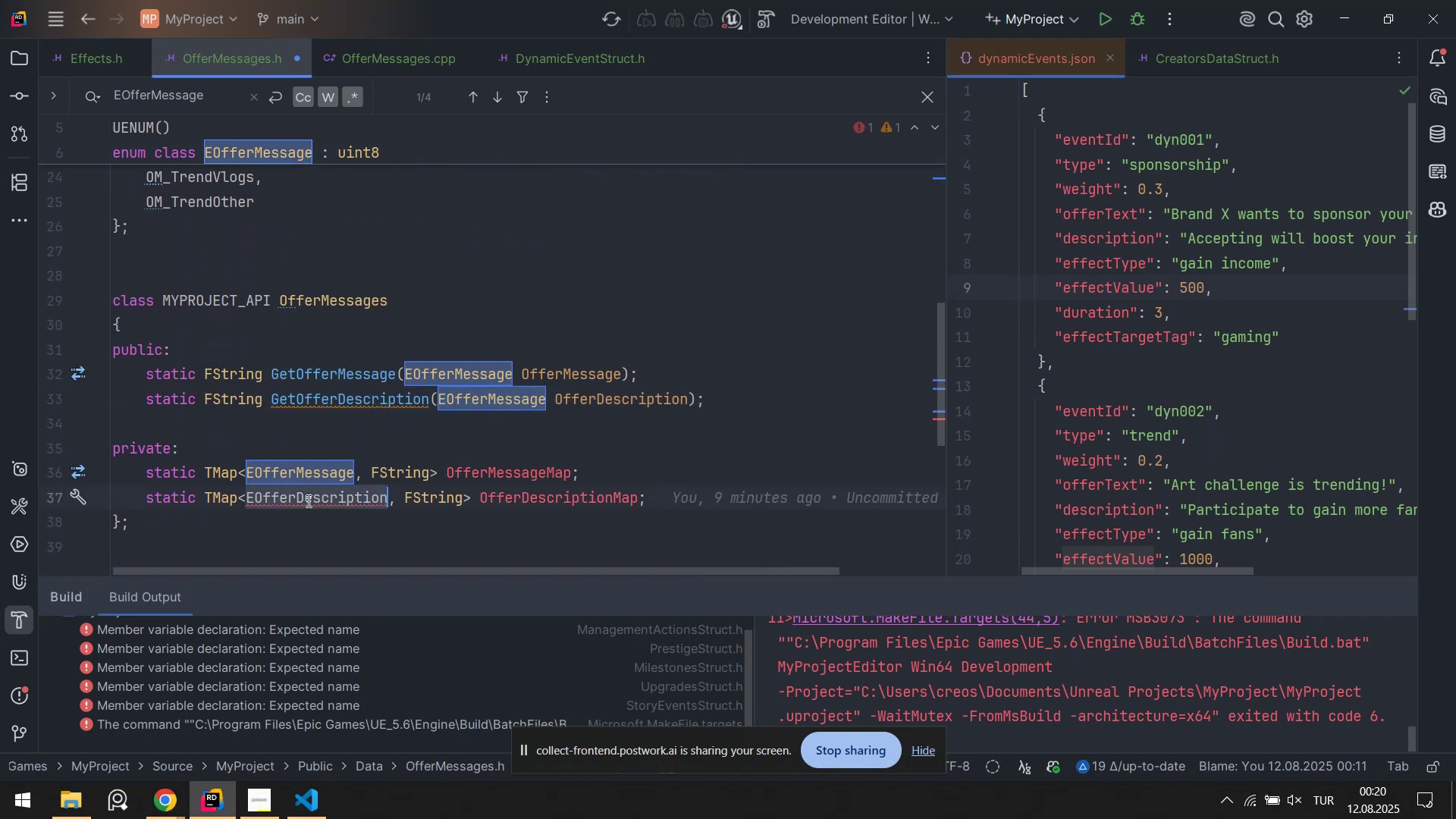 
key(Control+V)
 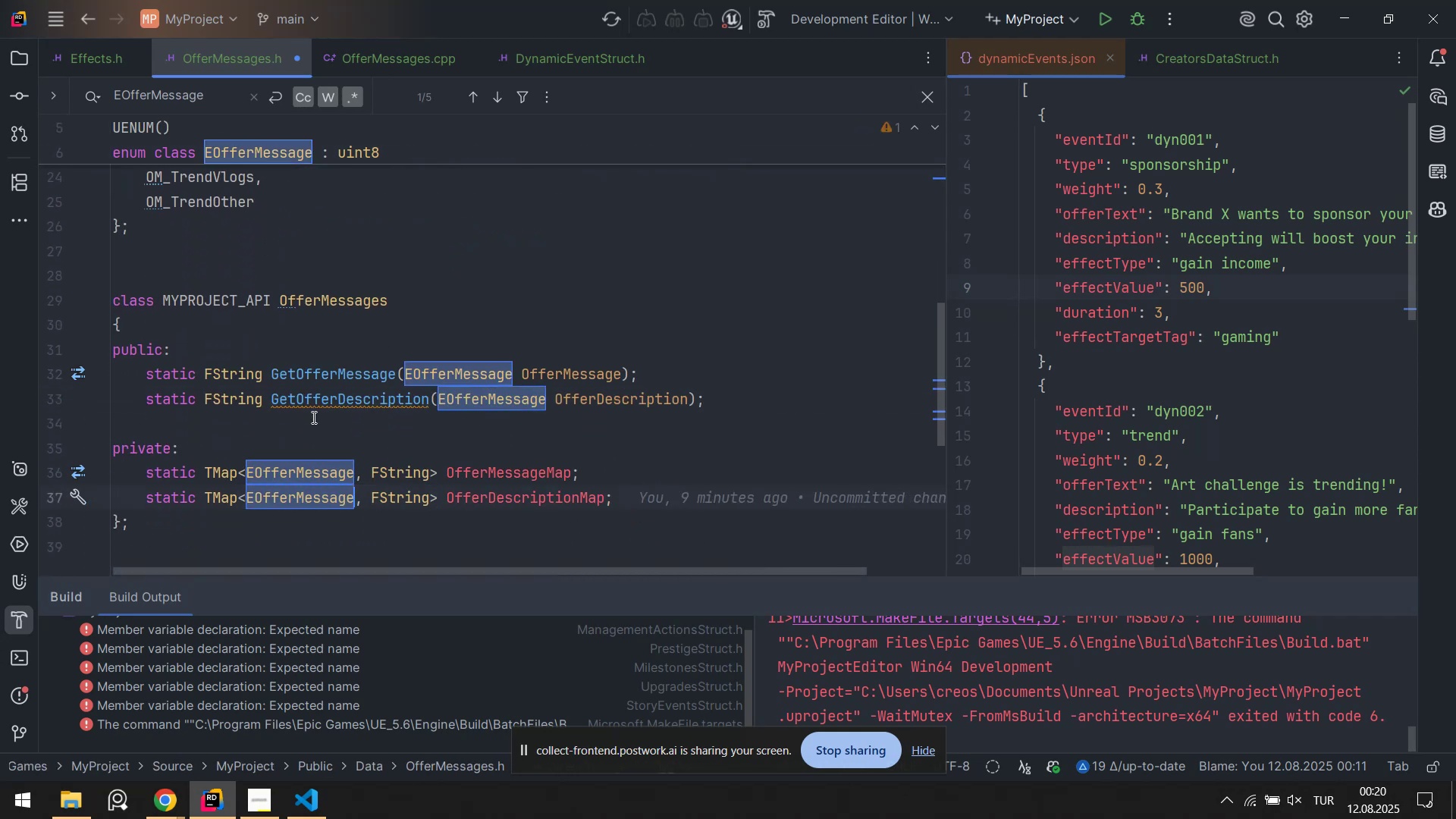 
left_click([312, 417])
 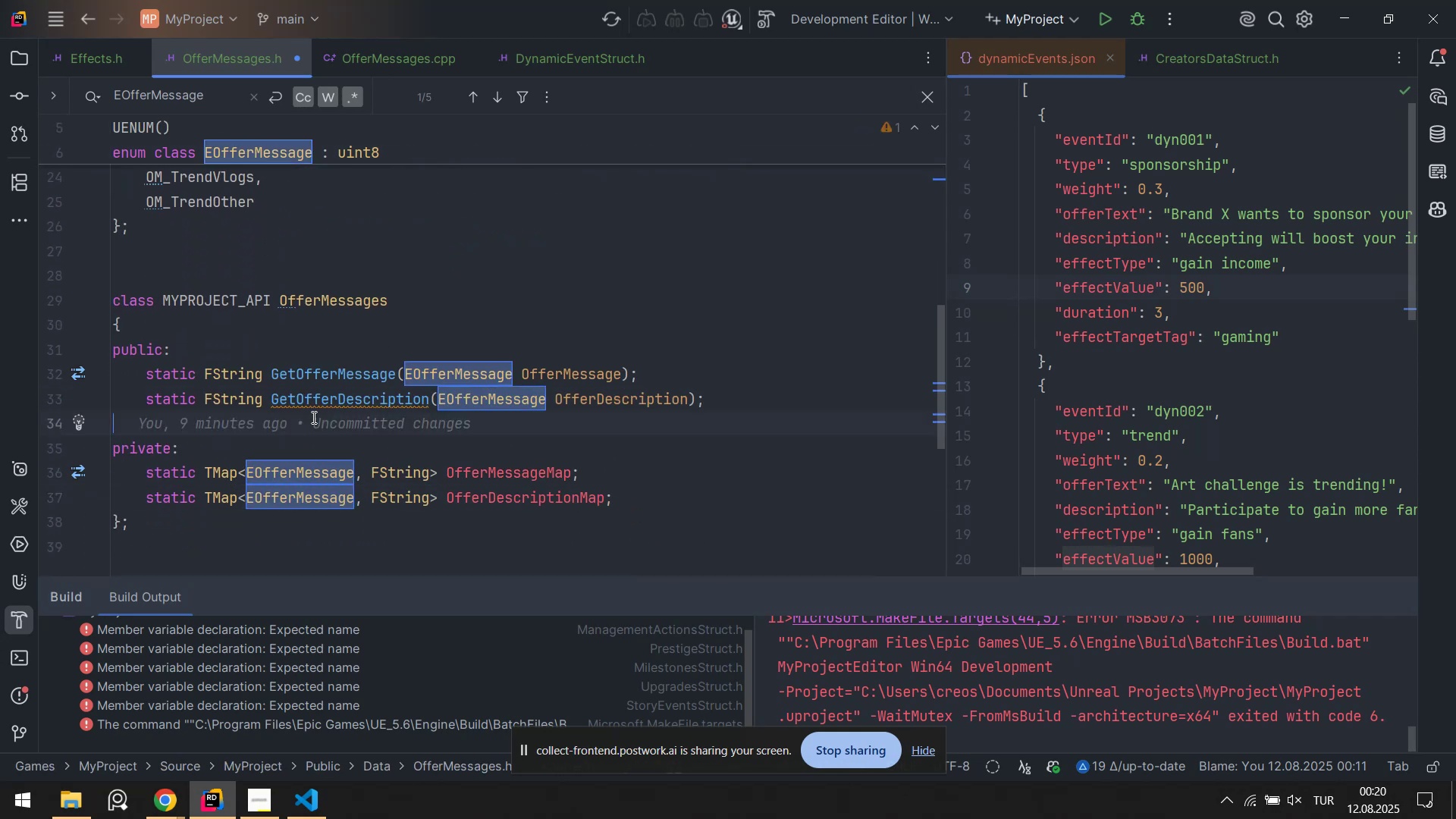 
key(Control+ControlLeft)
 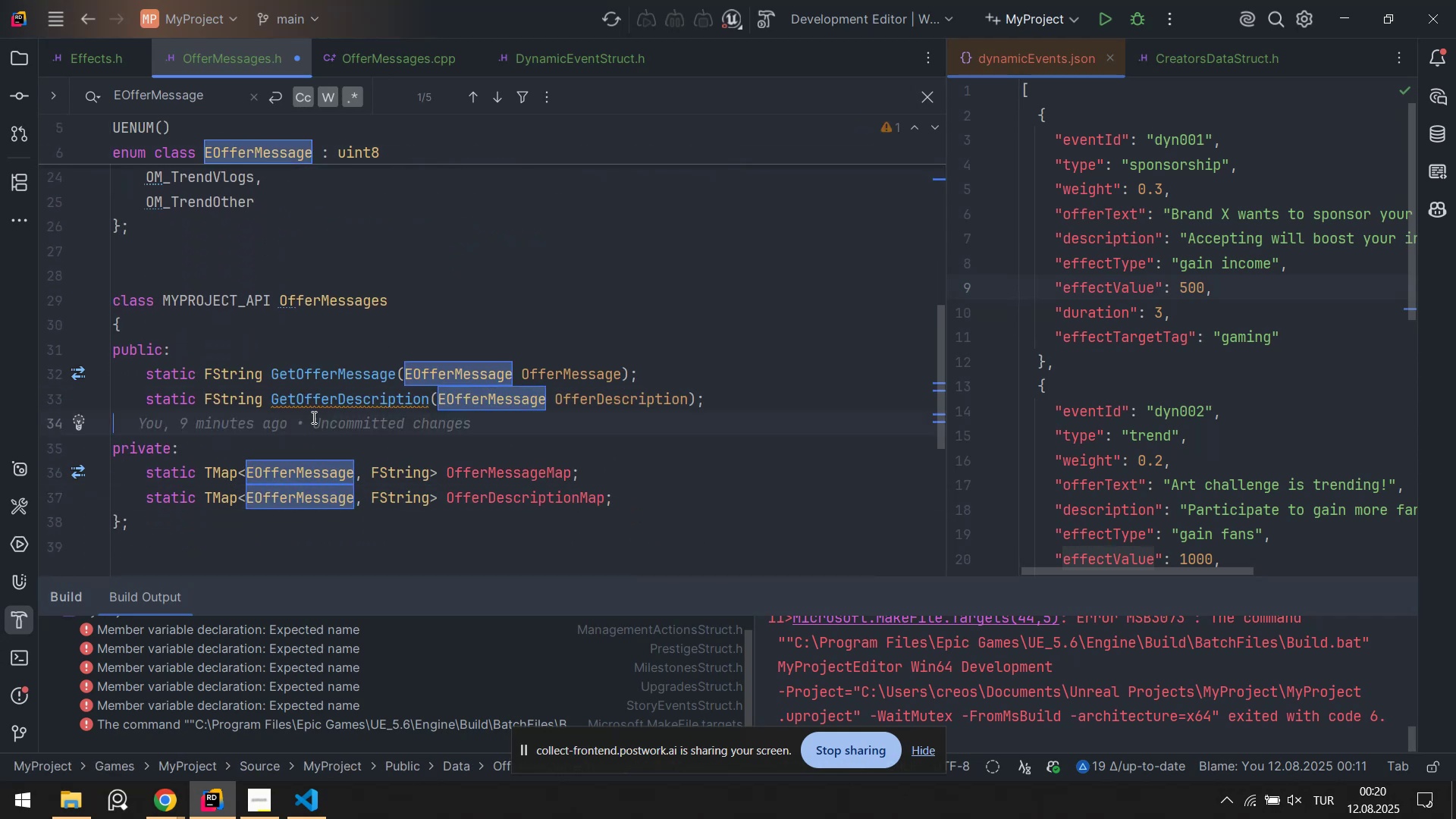 
key(Control+S)
 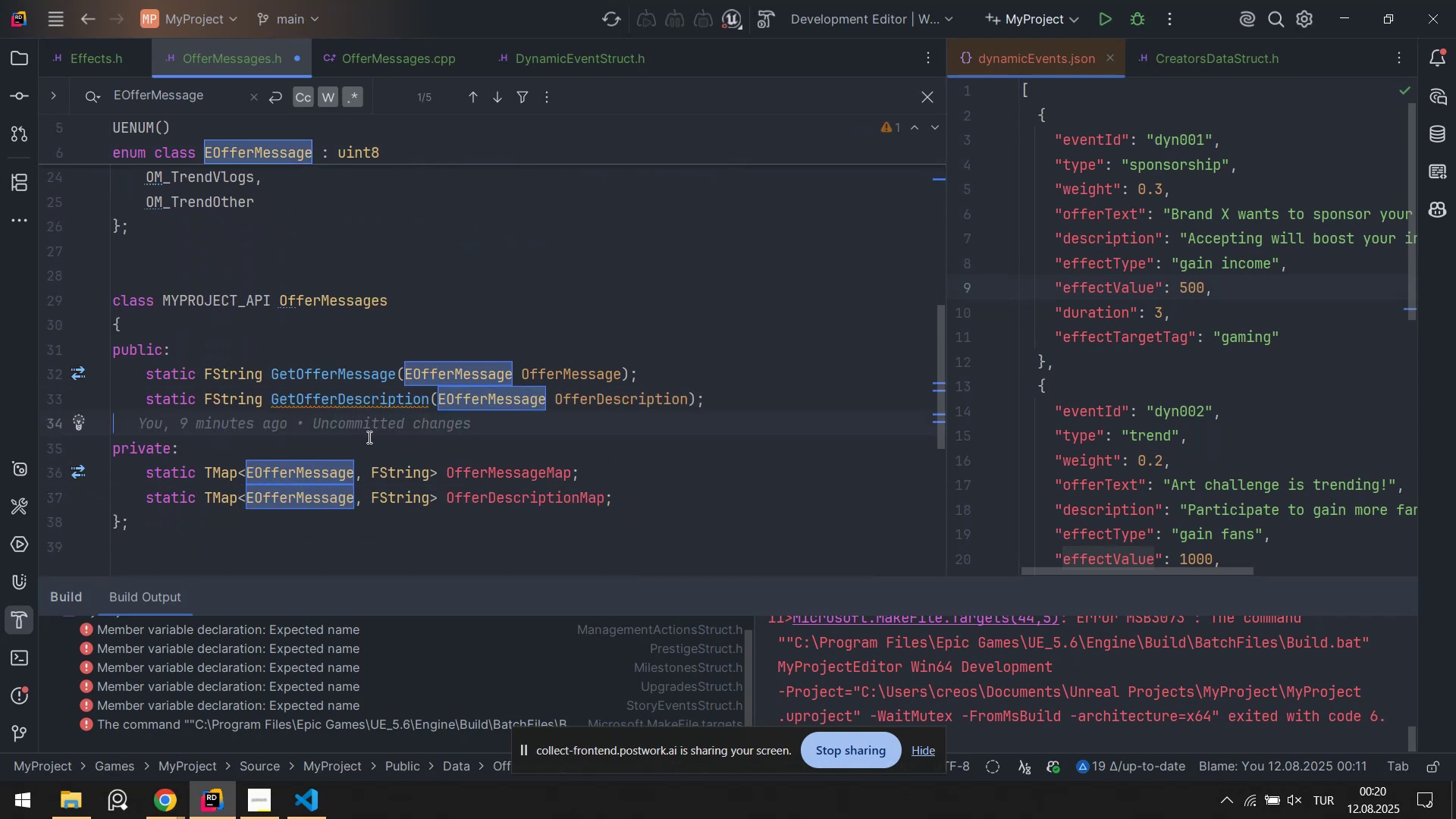 
key(Escape)
 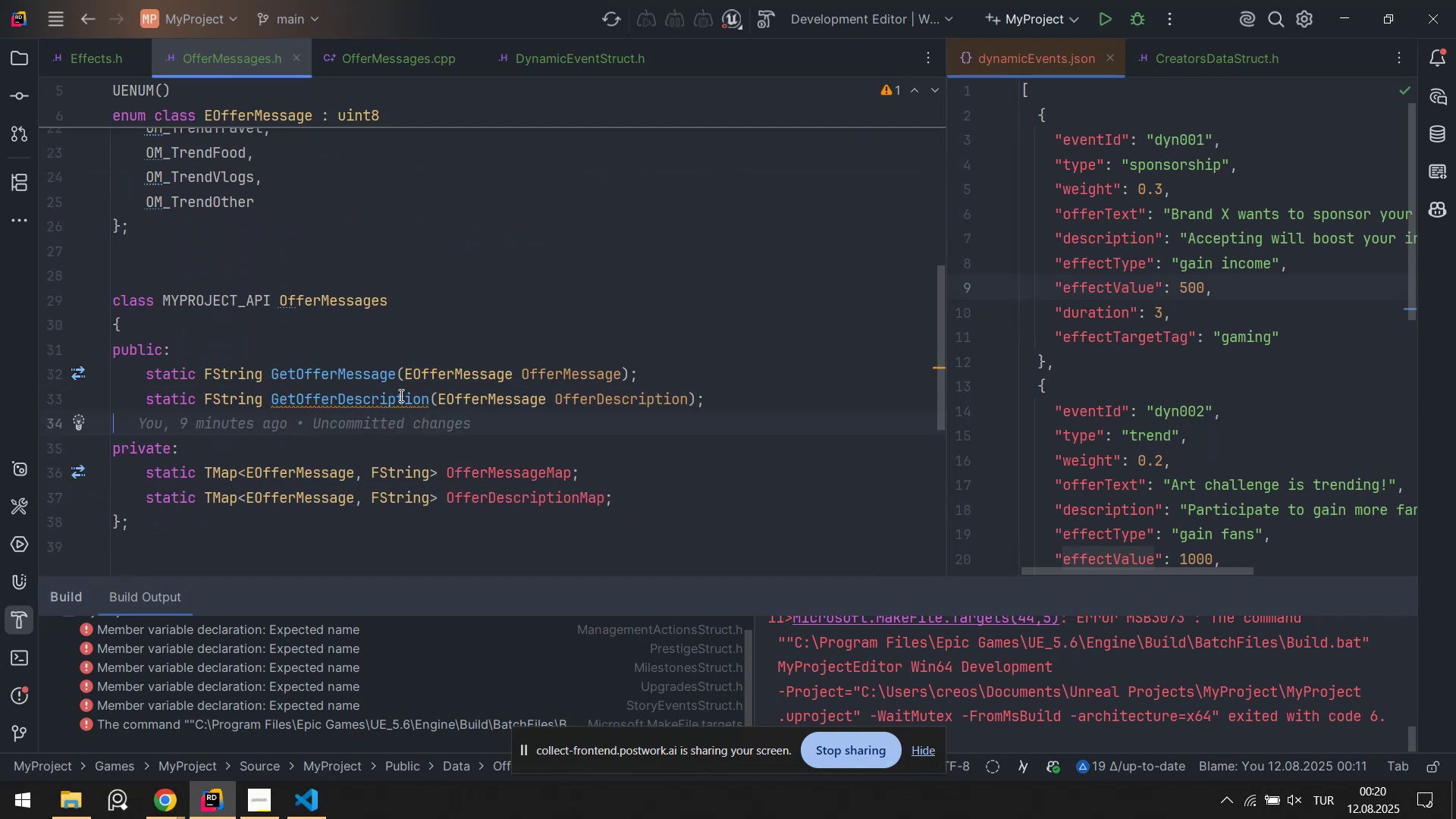 
left_click([361, 392])
 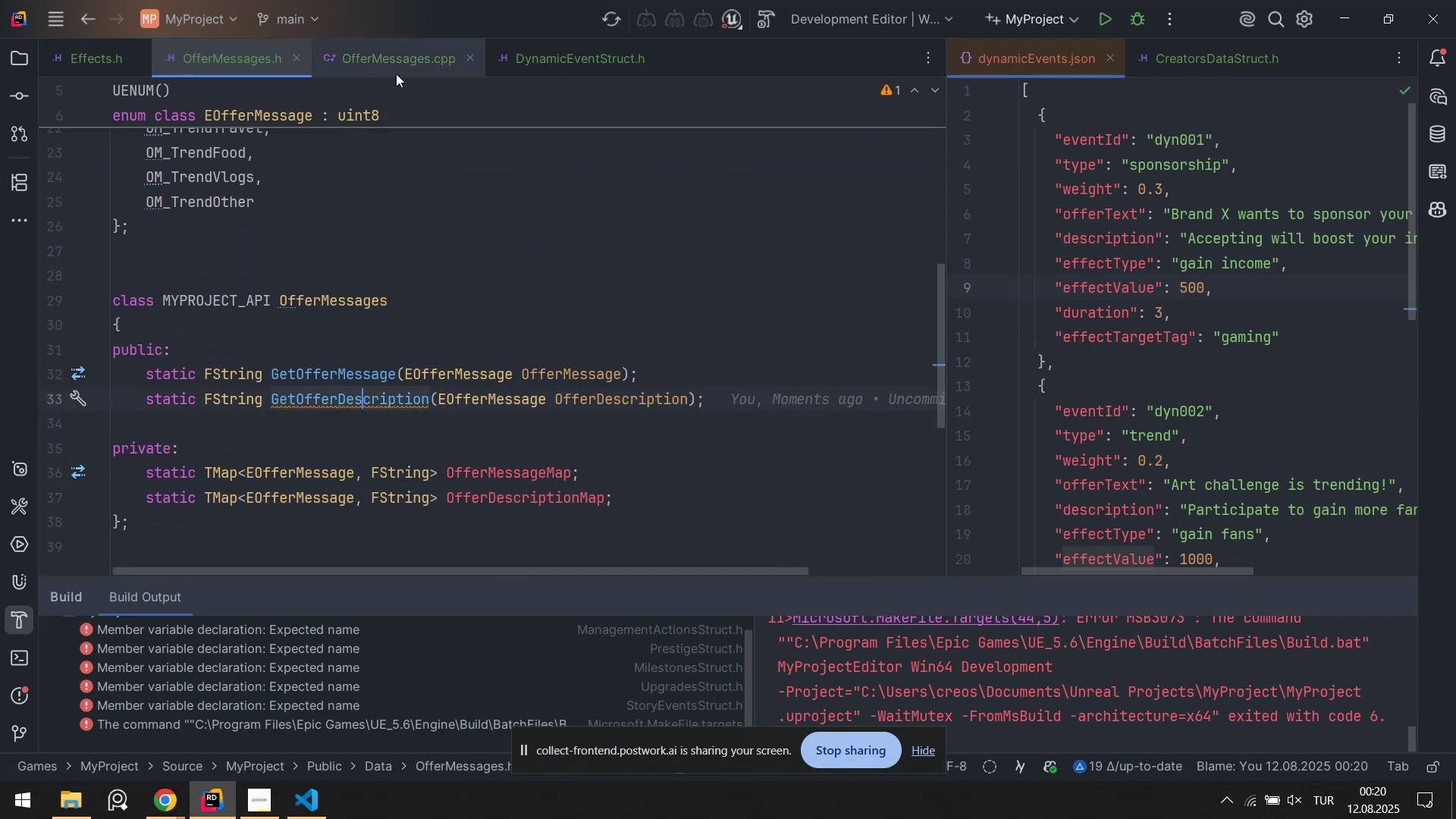 
left_click([393, 68])
 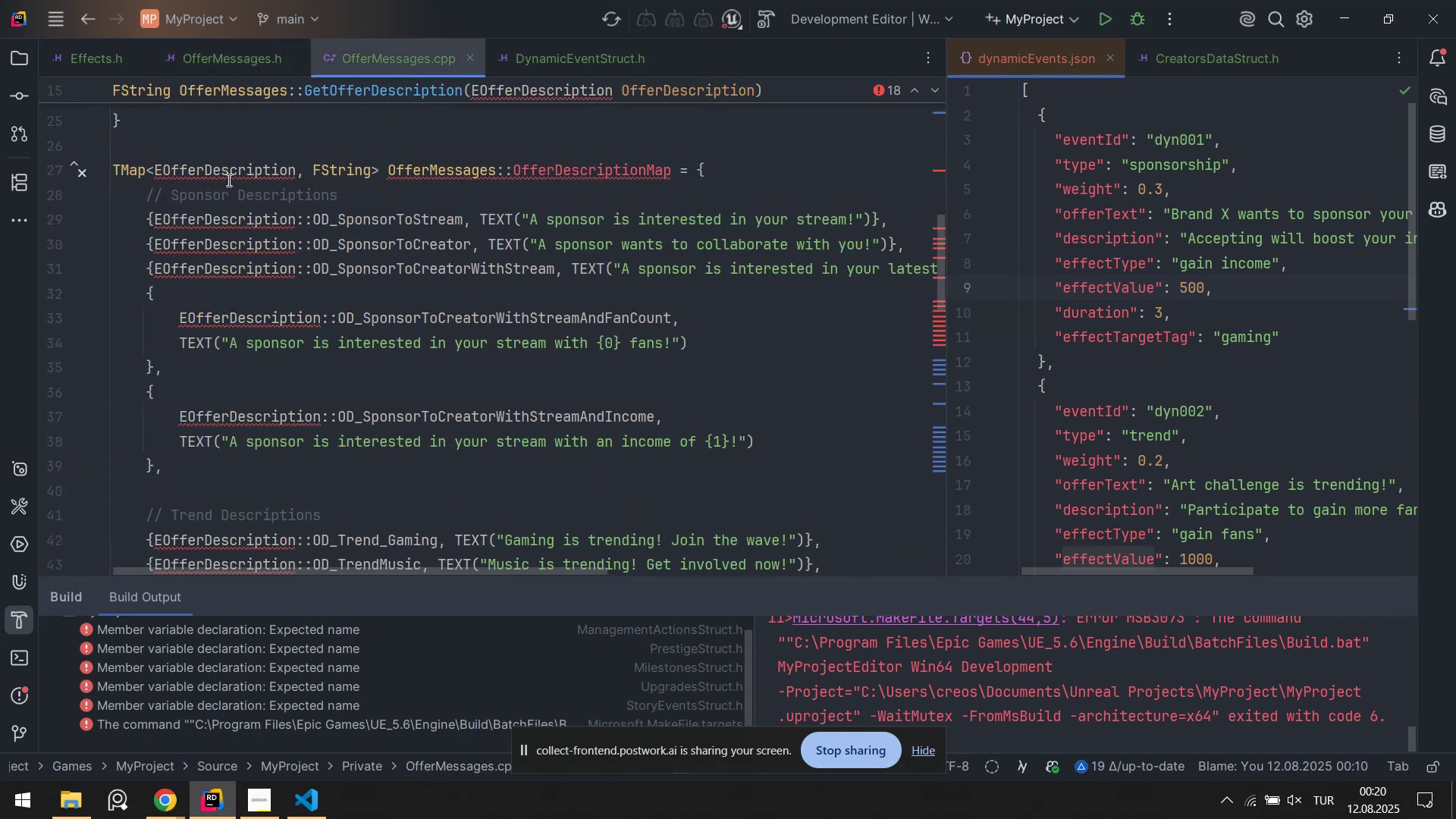 
double_click([228, 174])
 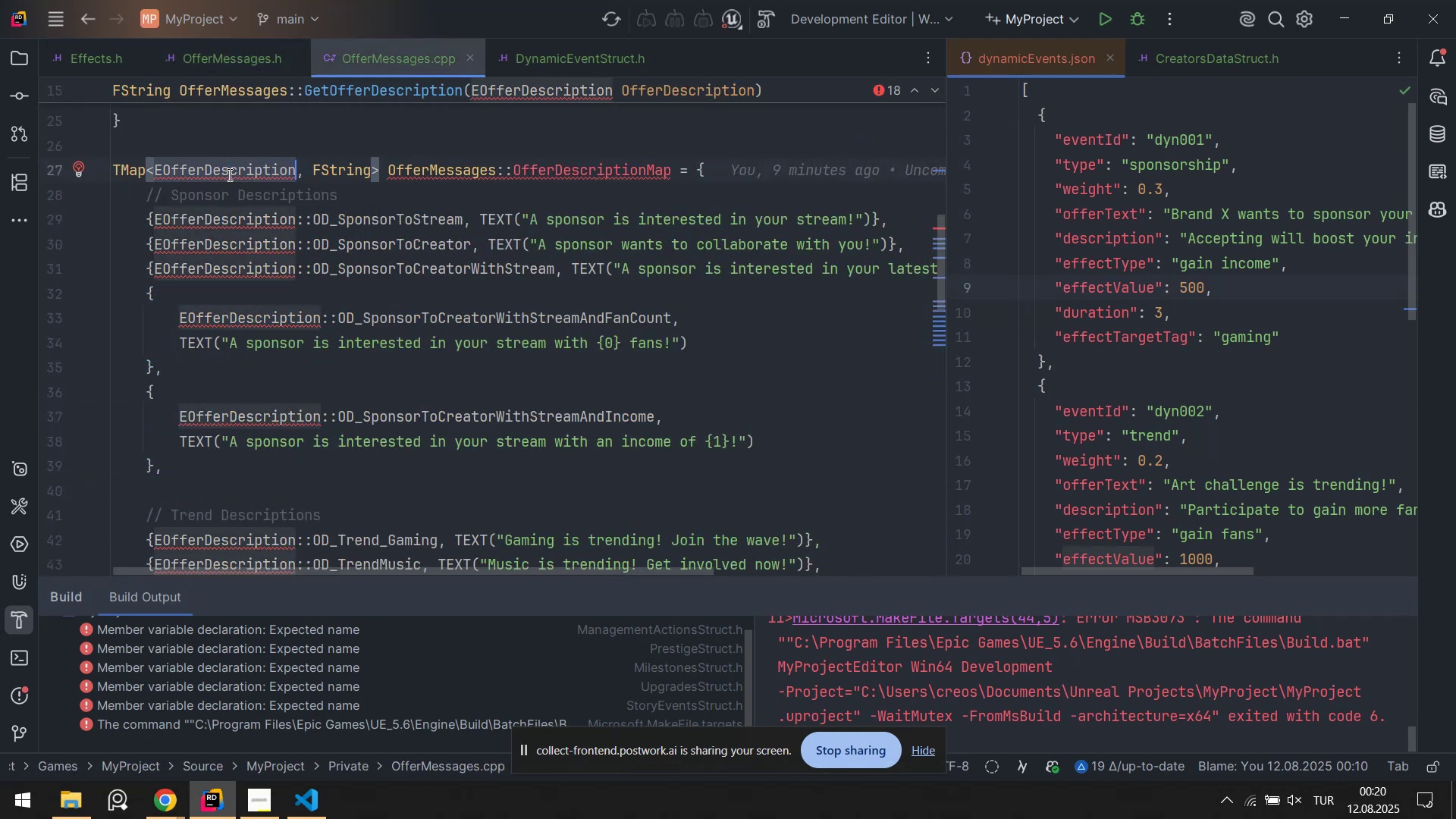 
key(Control+ControlLeft)
 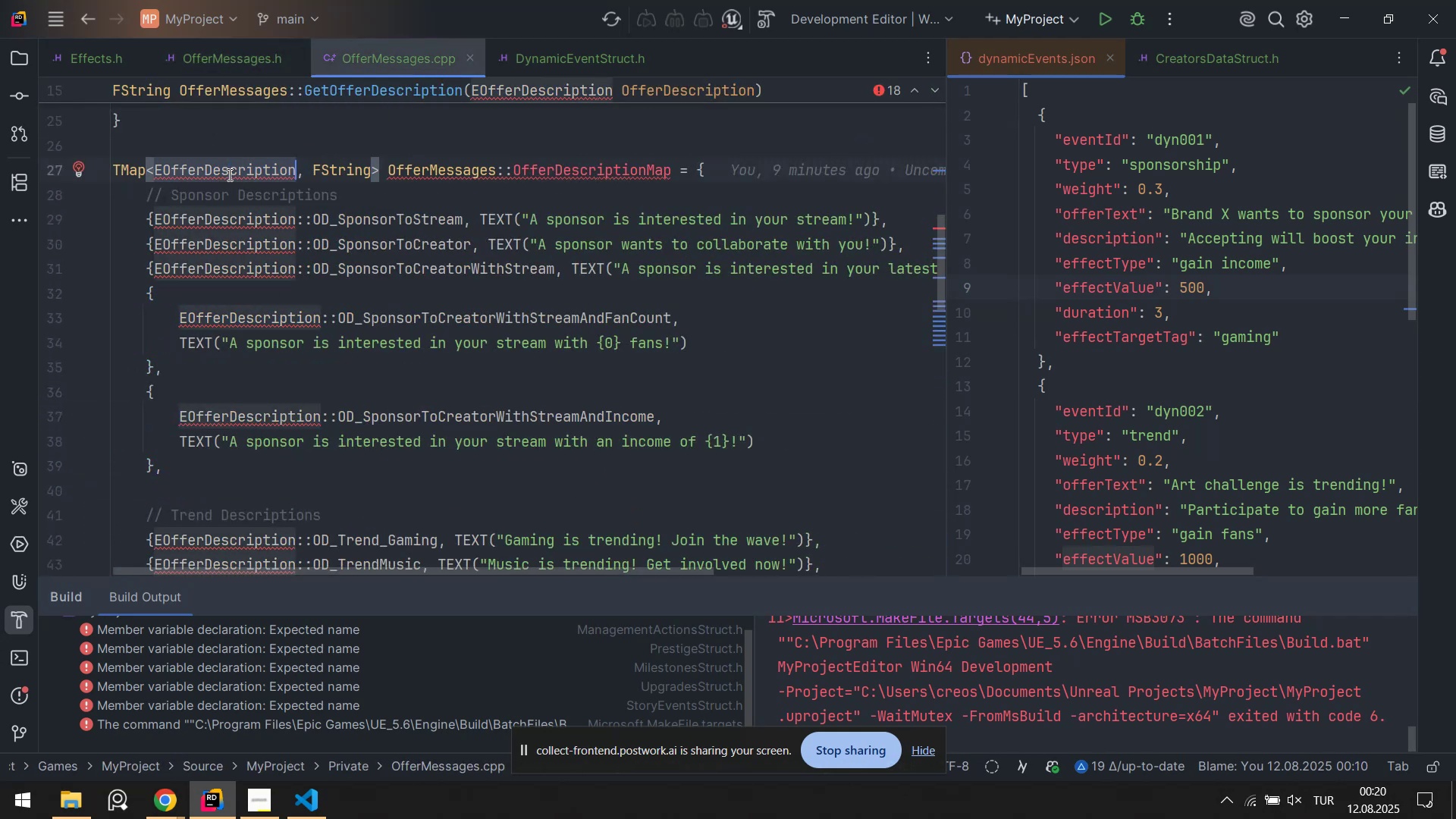 
key(Control+F)
 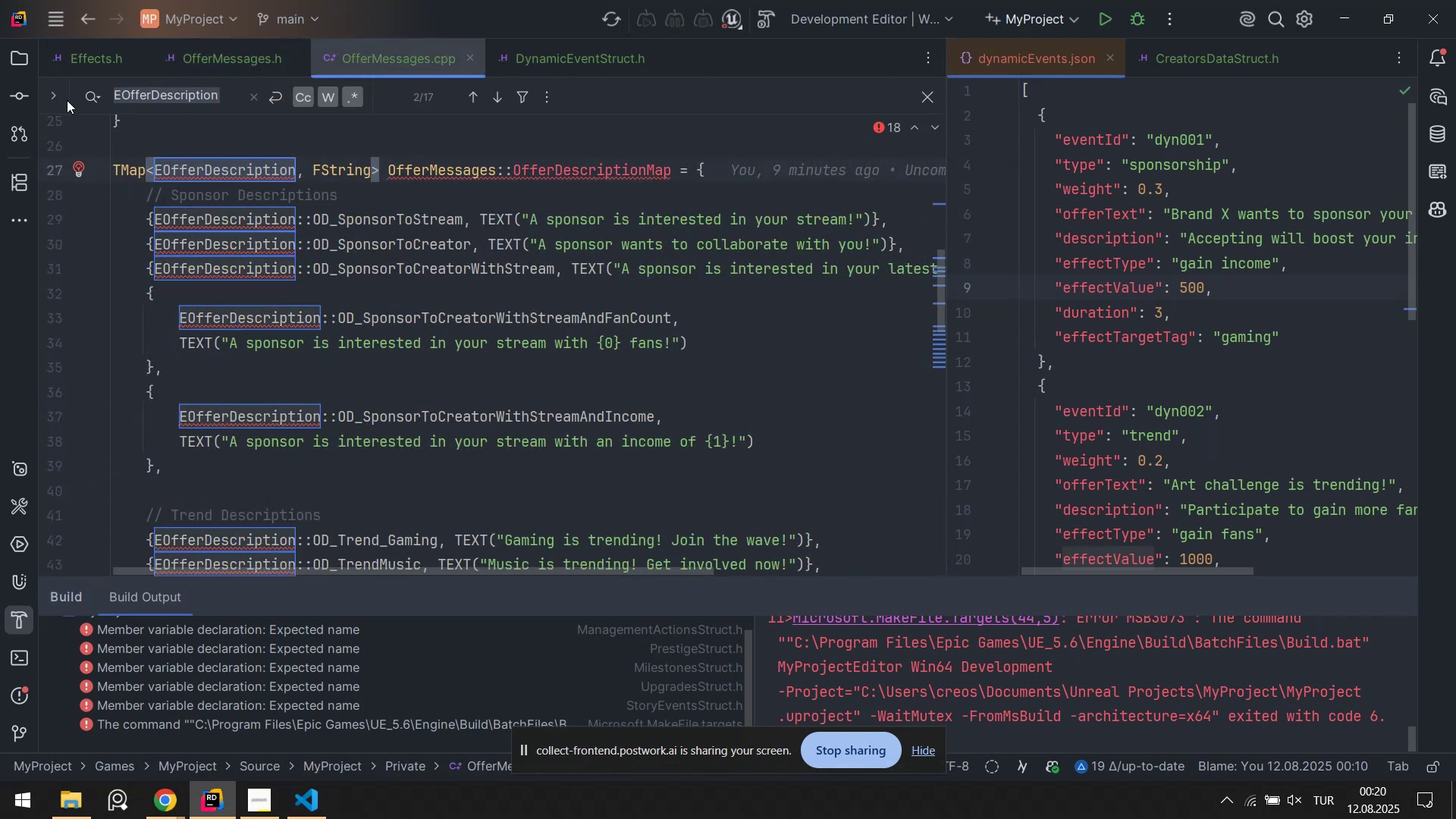 
left_click([55, 101])
 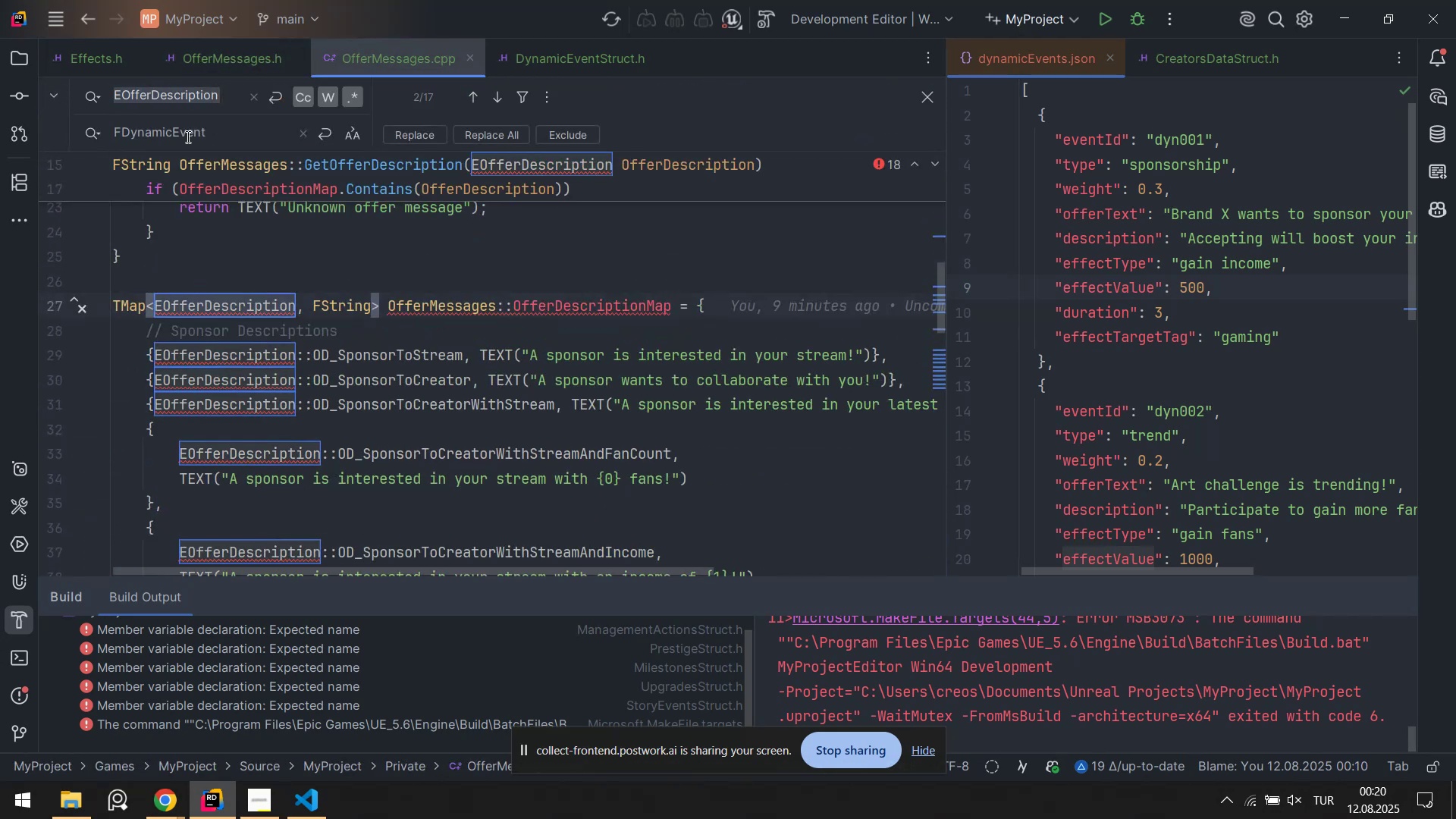 
left_click([187, 136])
 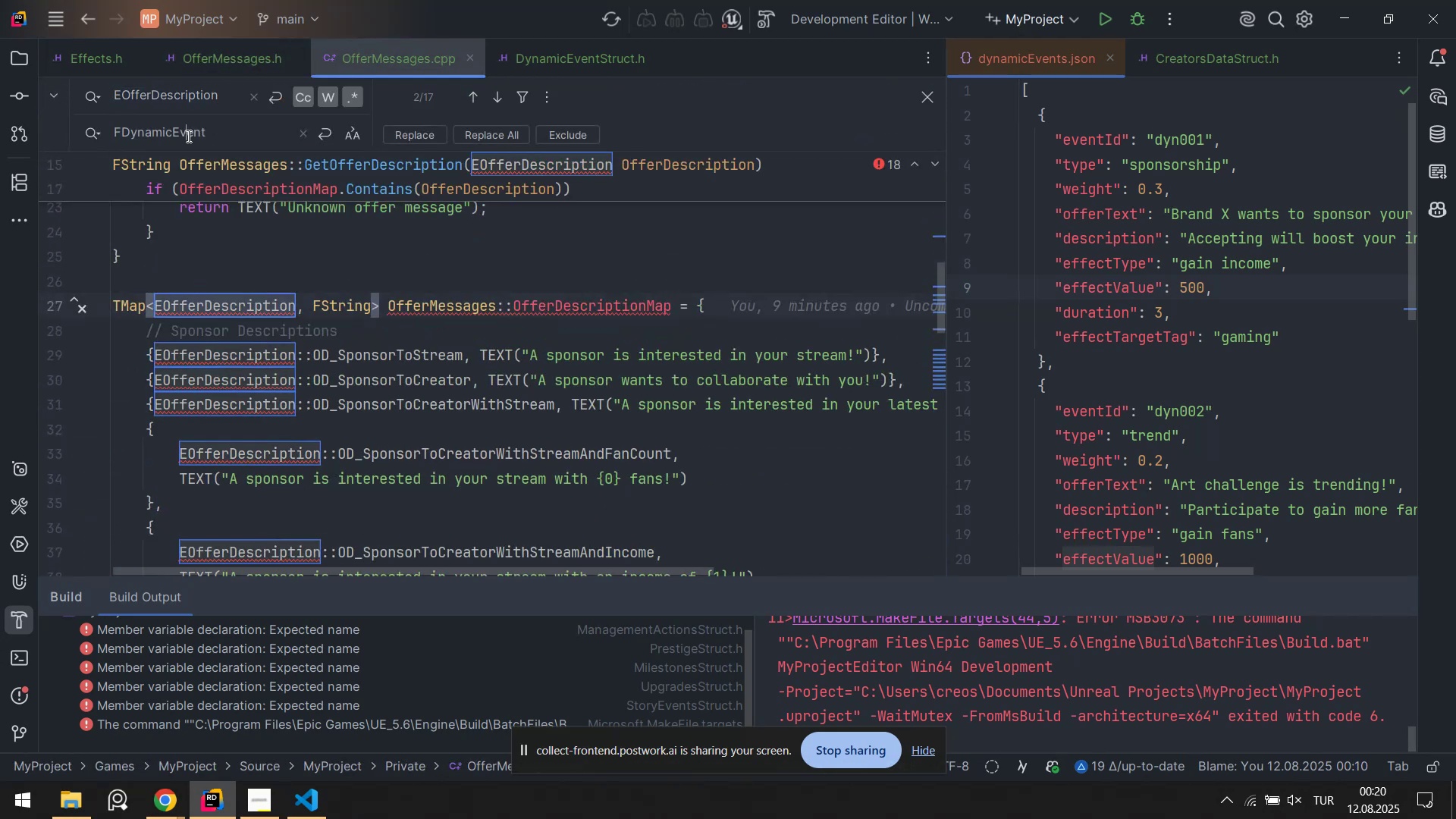 
key(Control+A)
 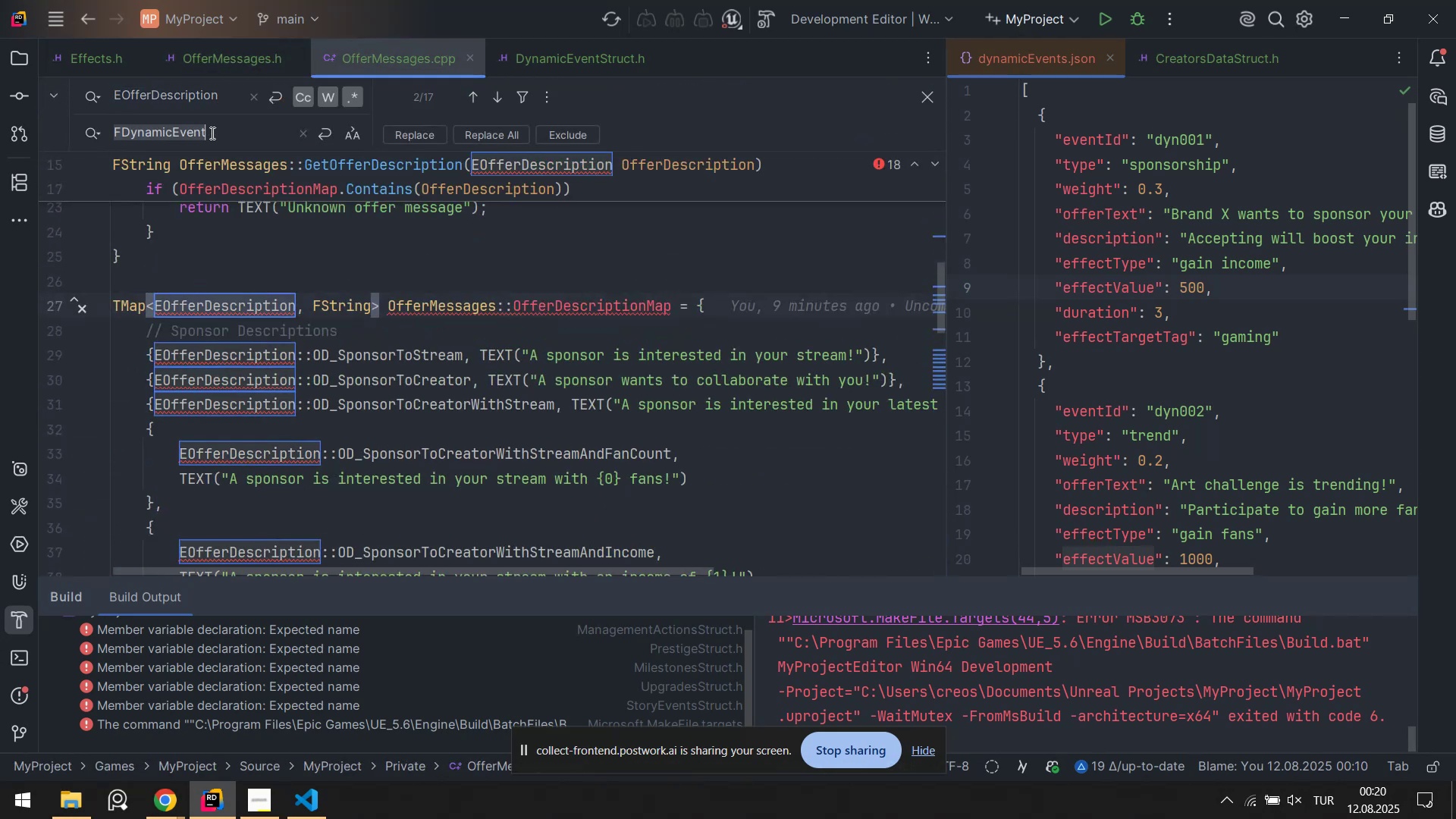 
key(Control+V)
 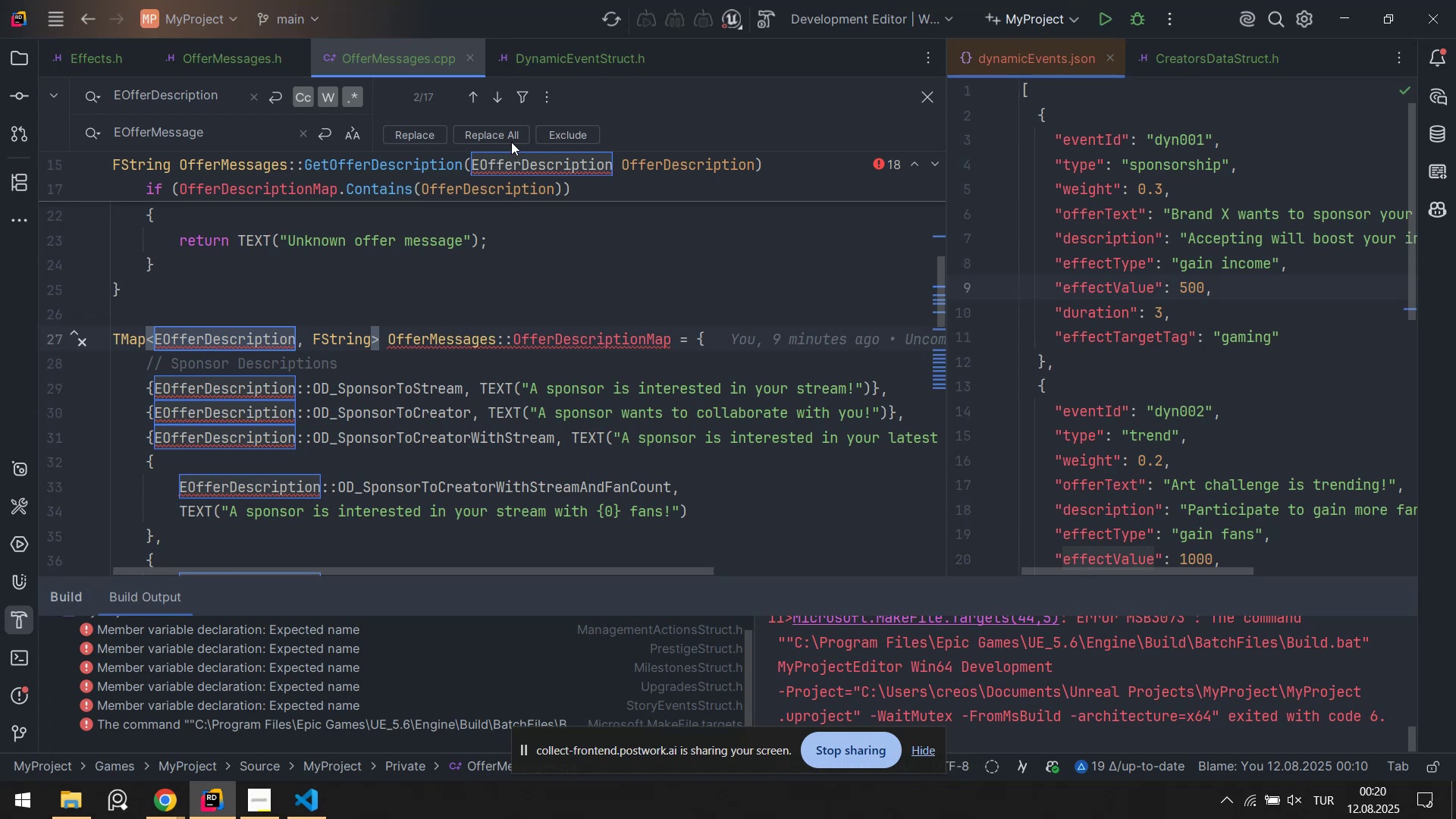 
left_click([506, 138])
 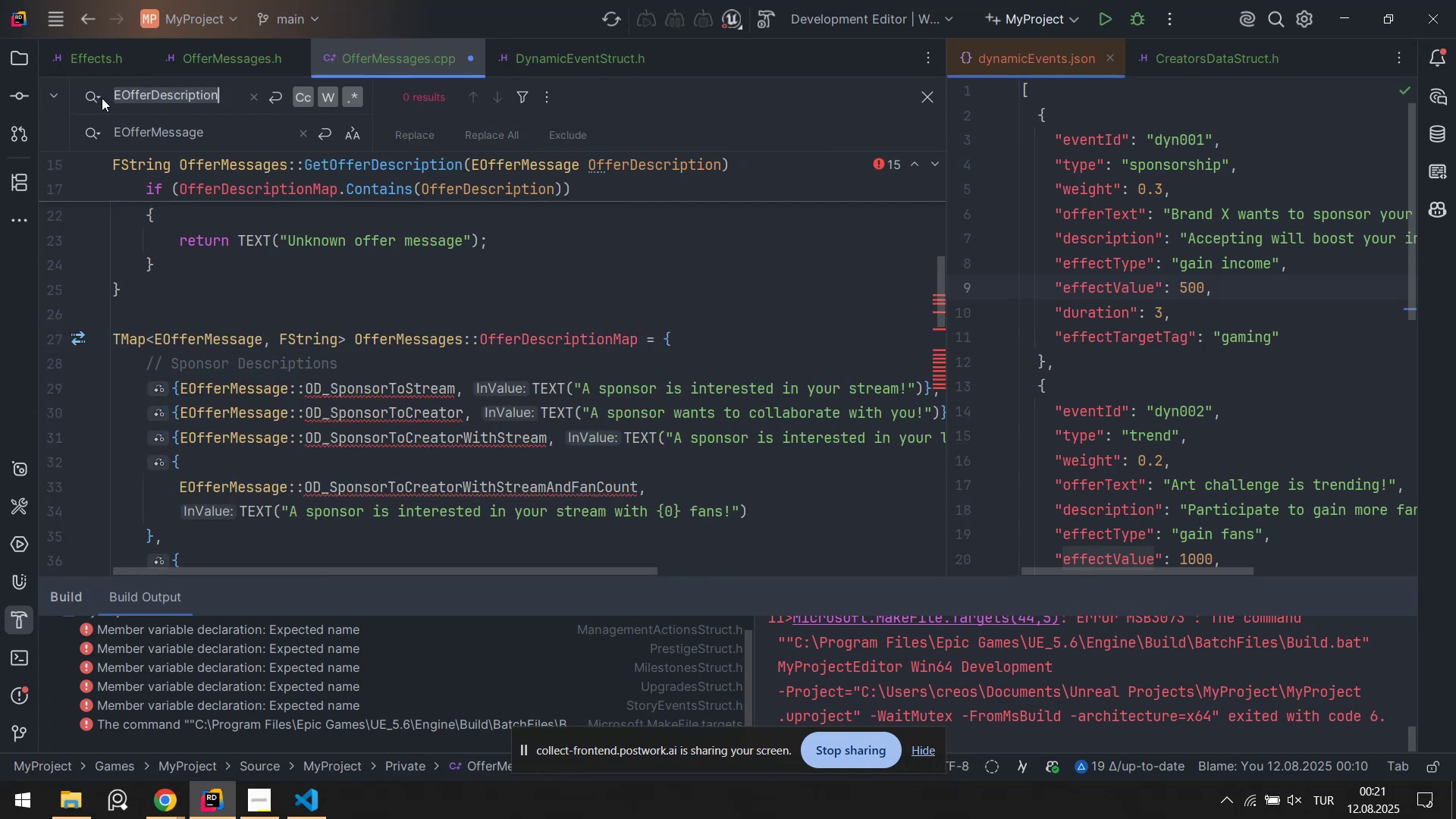 
left_click([52, 94])
 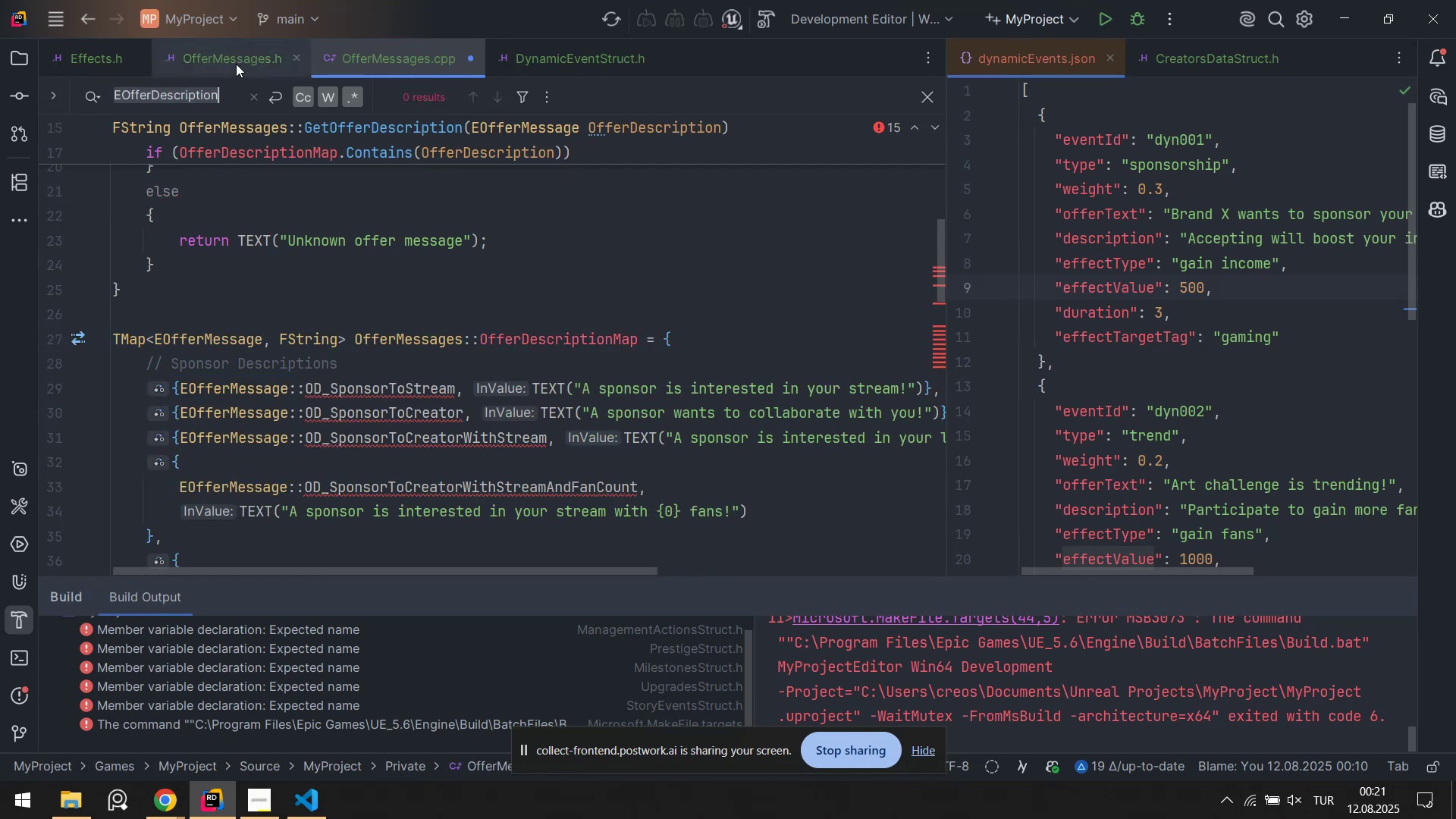 
left_click([236, 60])
 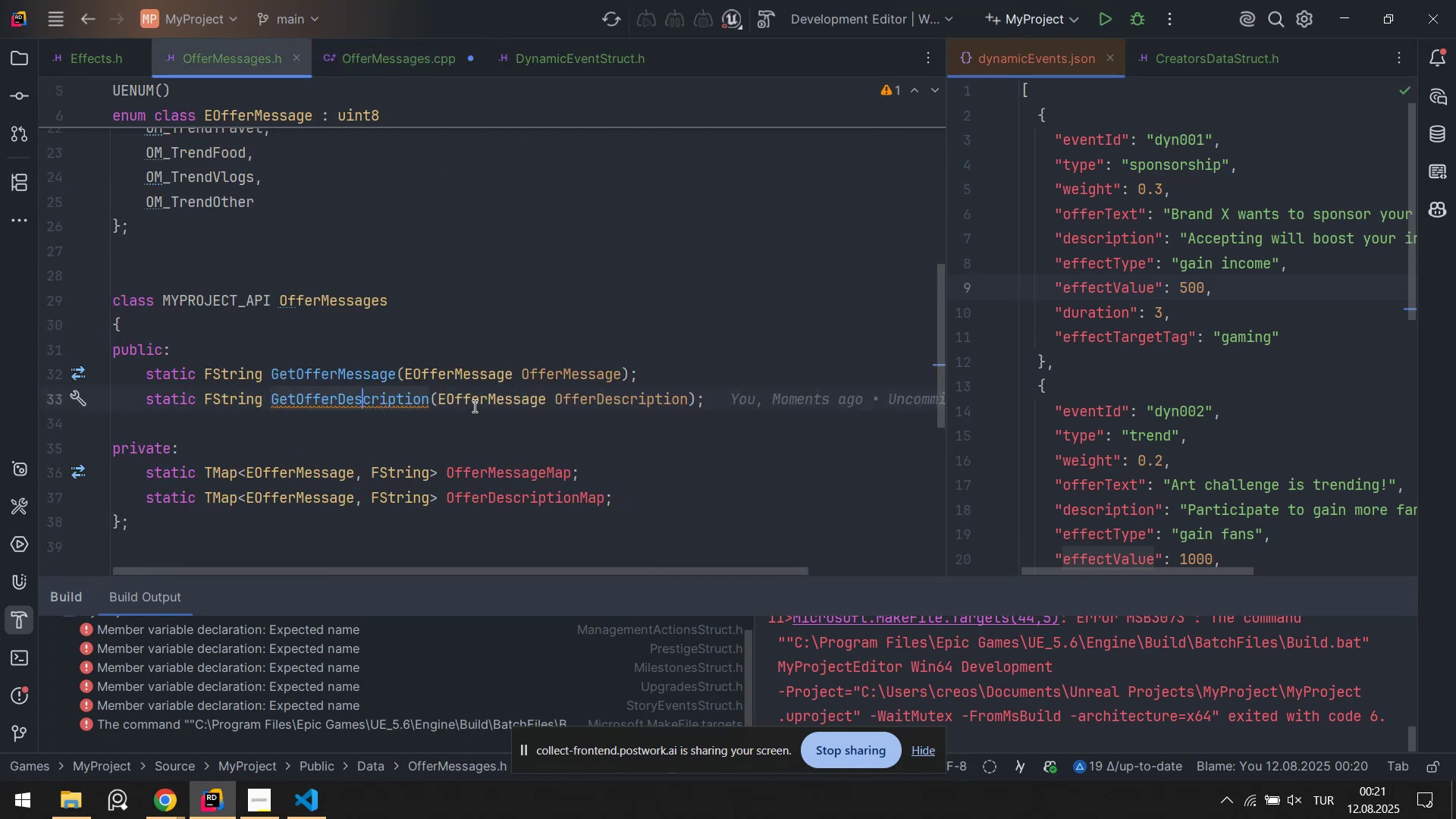 
scroll: coordinate [460, 403], scroll_direction: up, amount: 2.0
 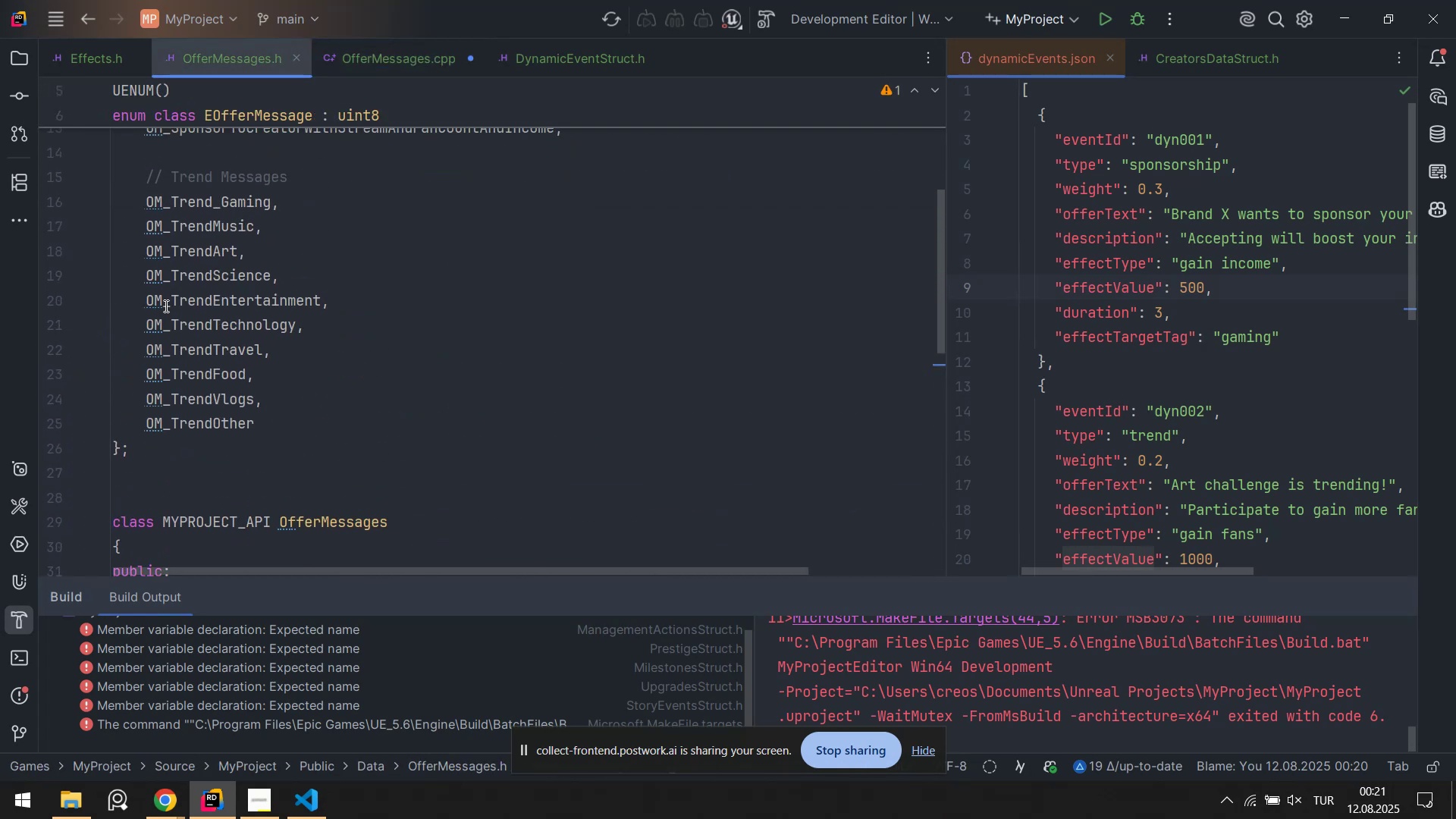 
left_click_drag(start_coordinate=[171, 303], to_coordinate=[147, 299])
 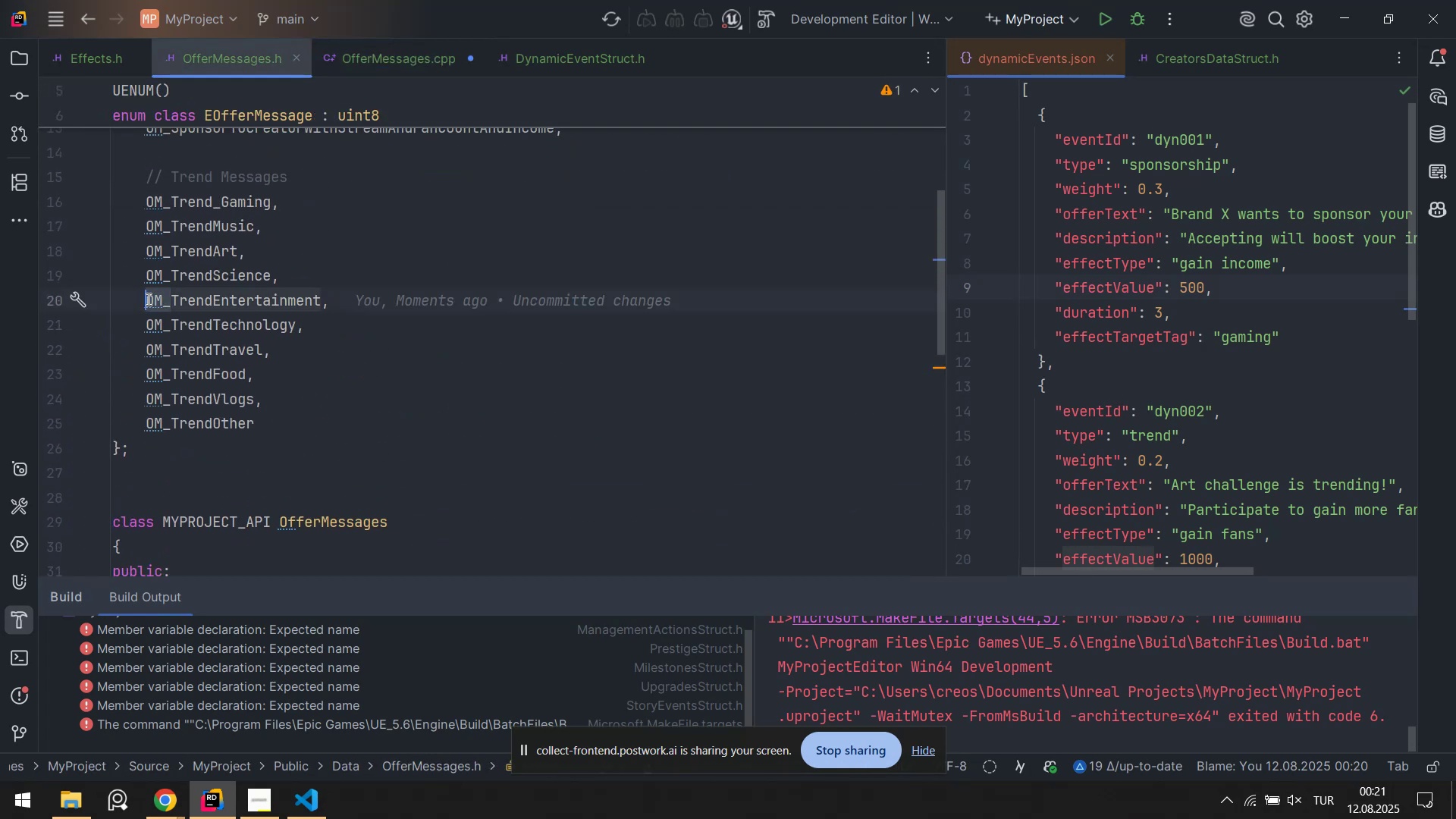 
key(Control+C)
 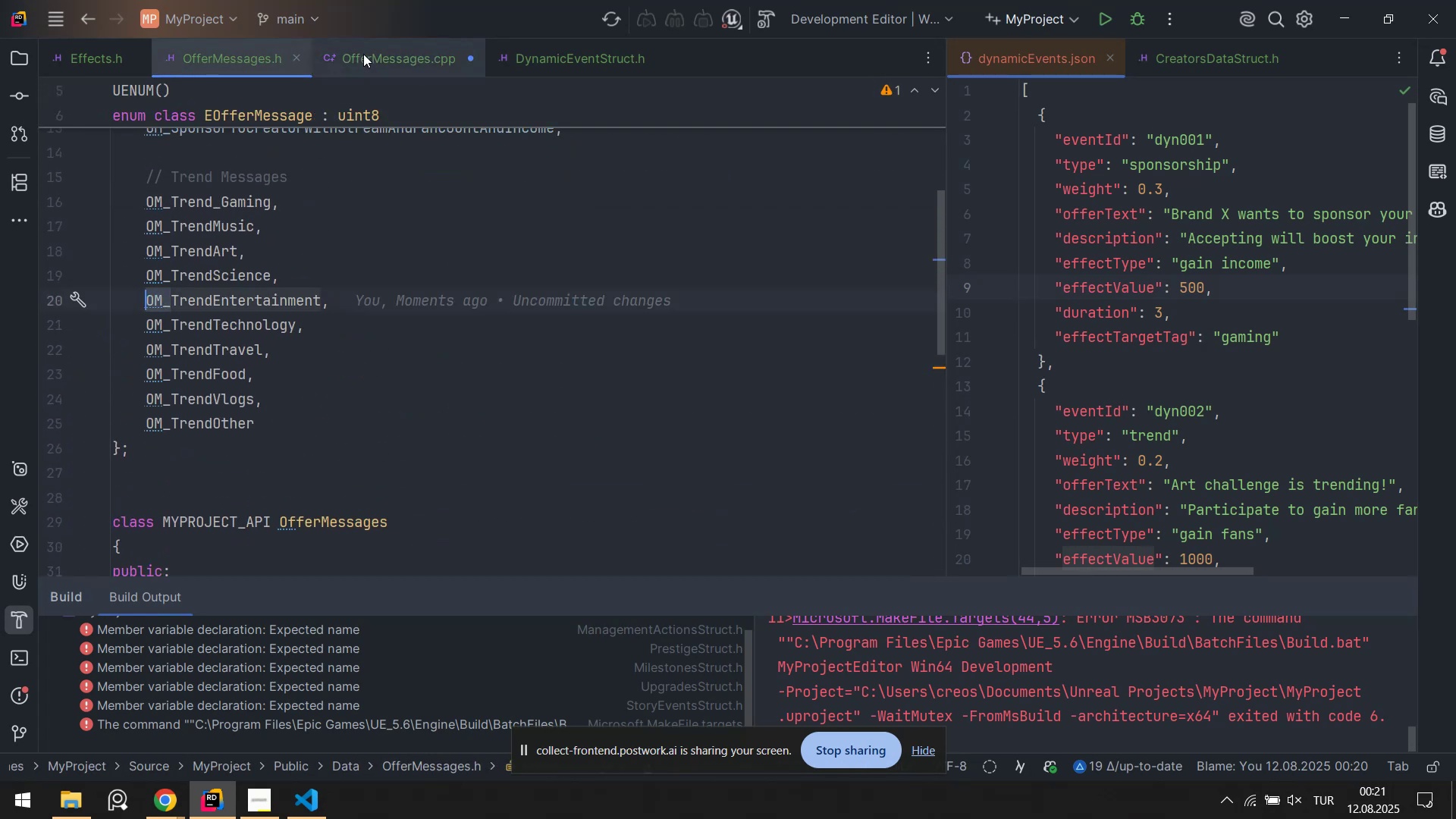 
left_click([363, 54])
 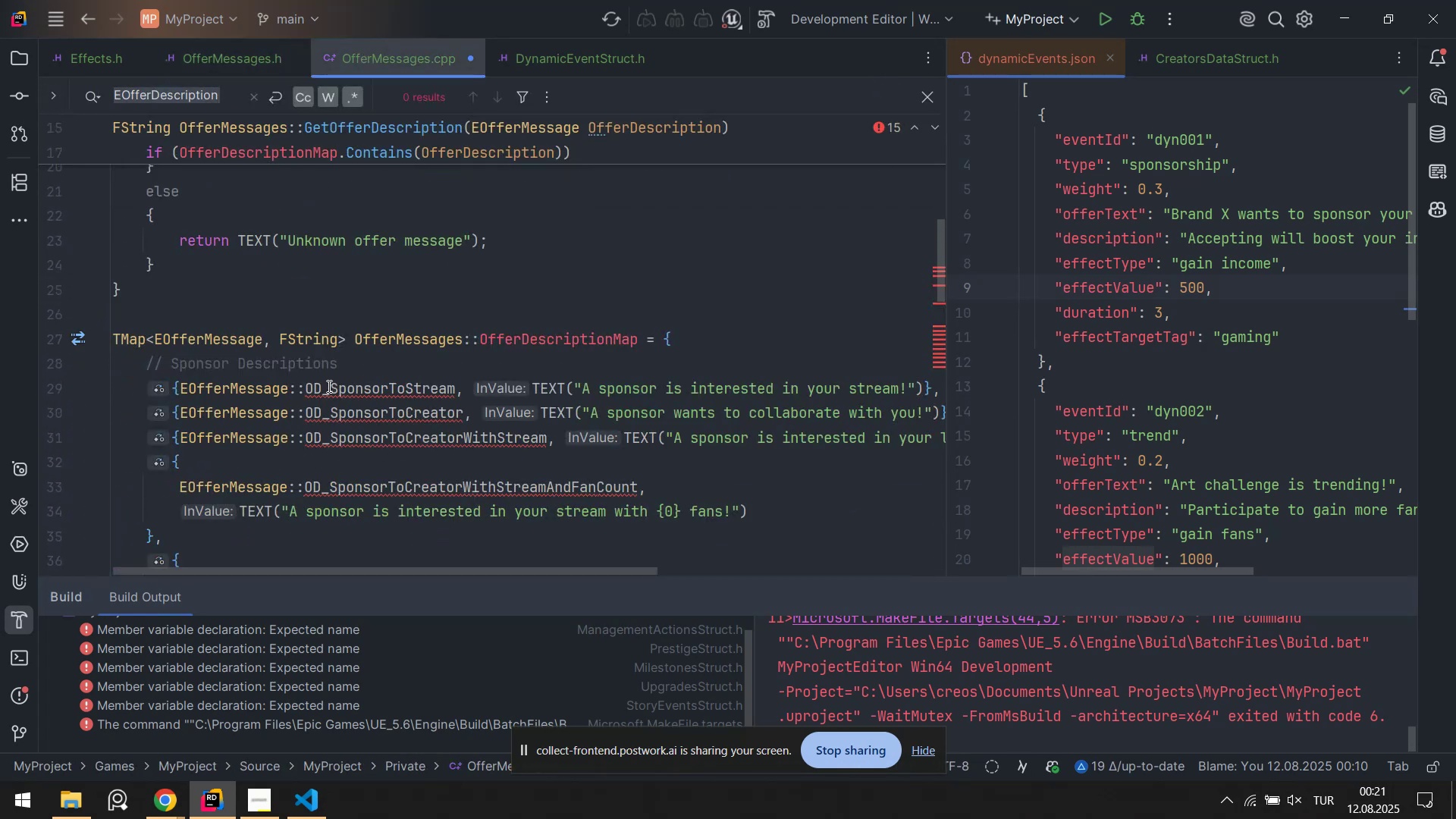 
left_click_drag(start_coordinate=[331, 388], to_coordinate=[305, 388])
 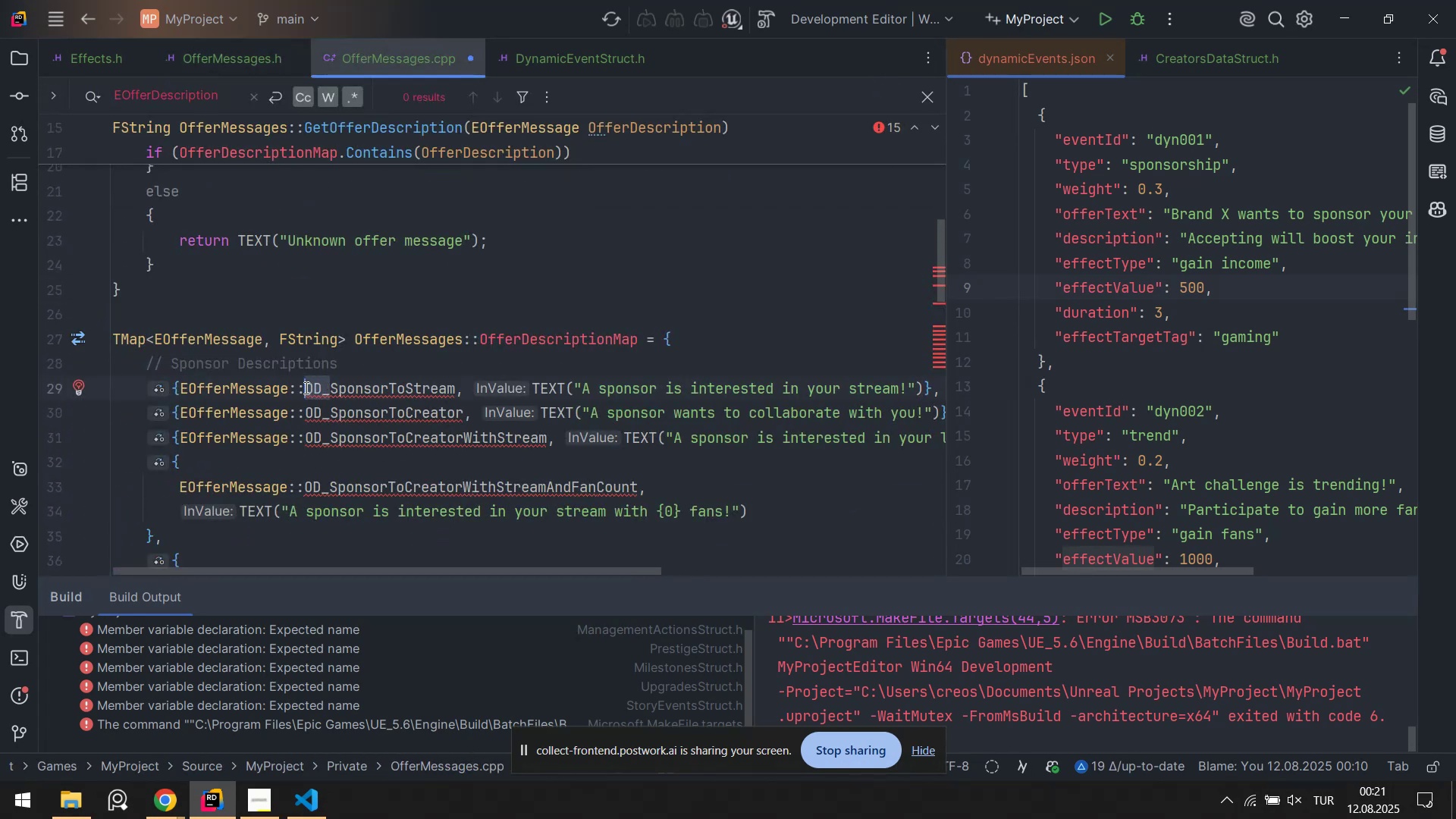 
key(Control+F)
 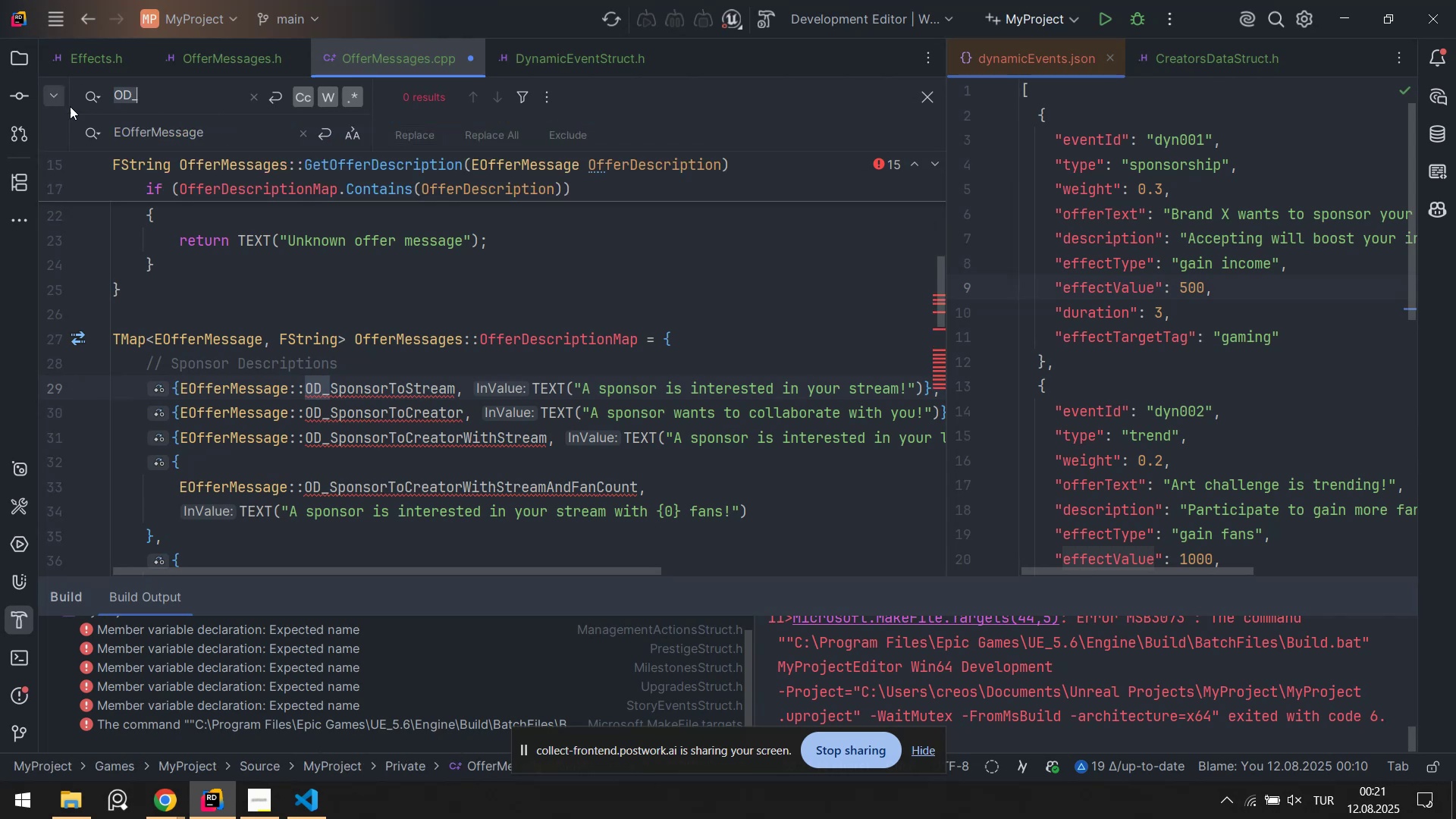 
double_click([151, 132])
 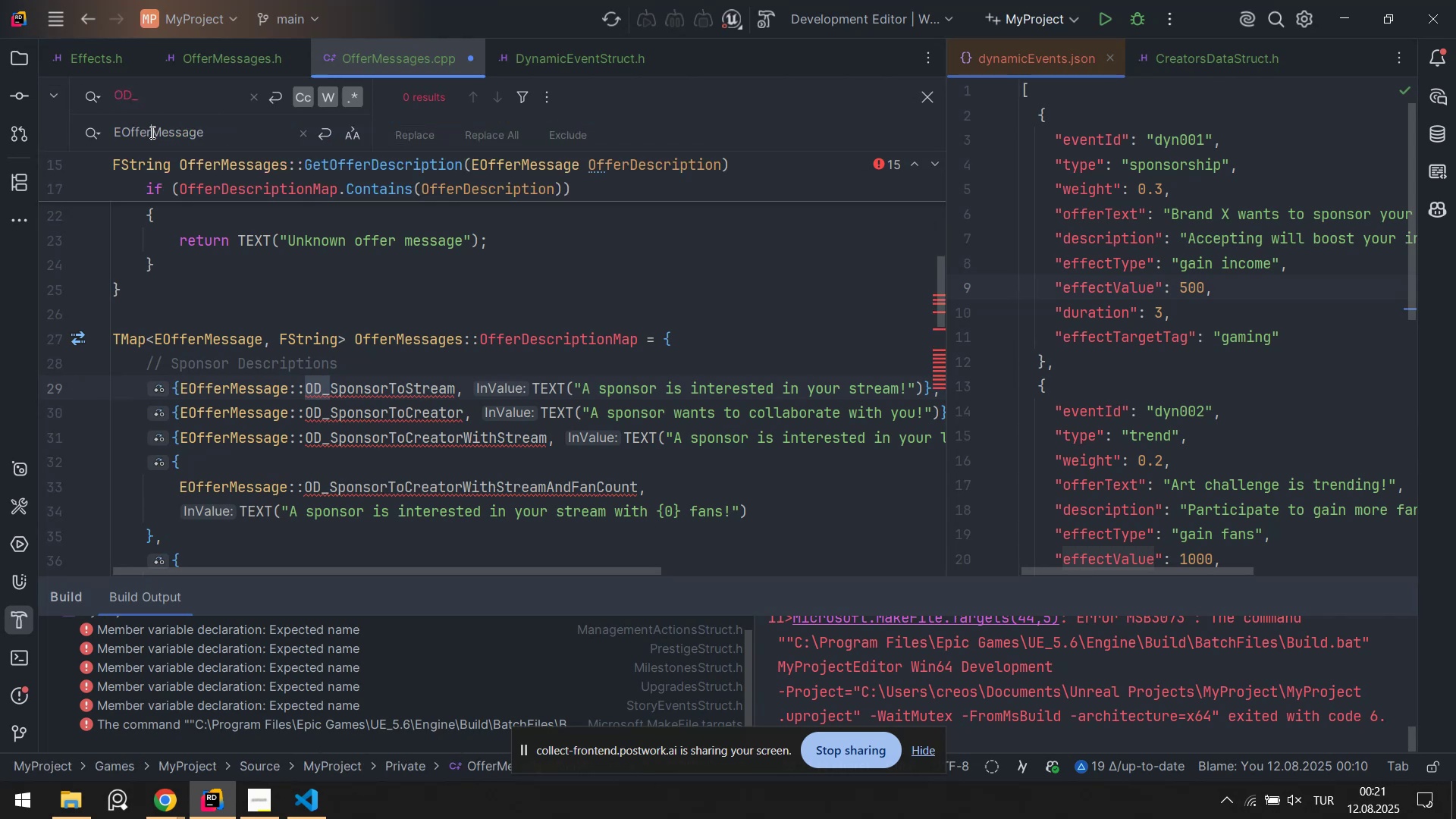 
key(Control+A)
 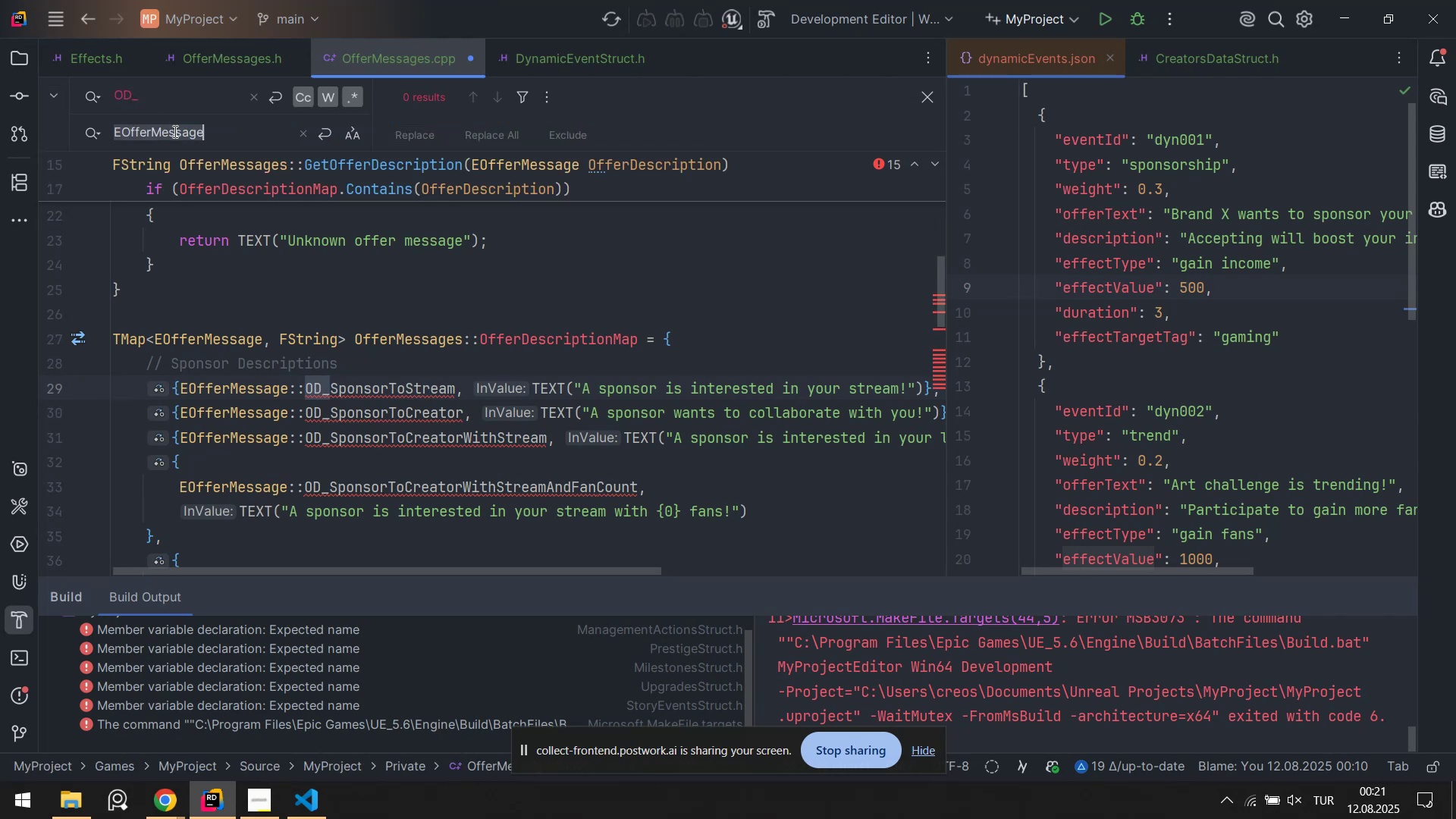 
key(Control+V)
 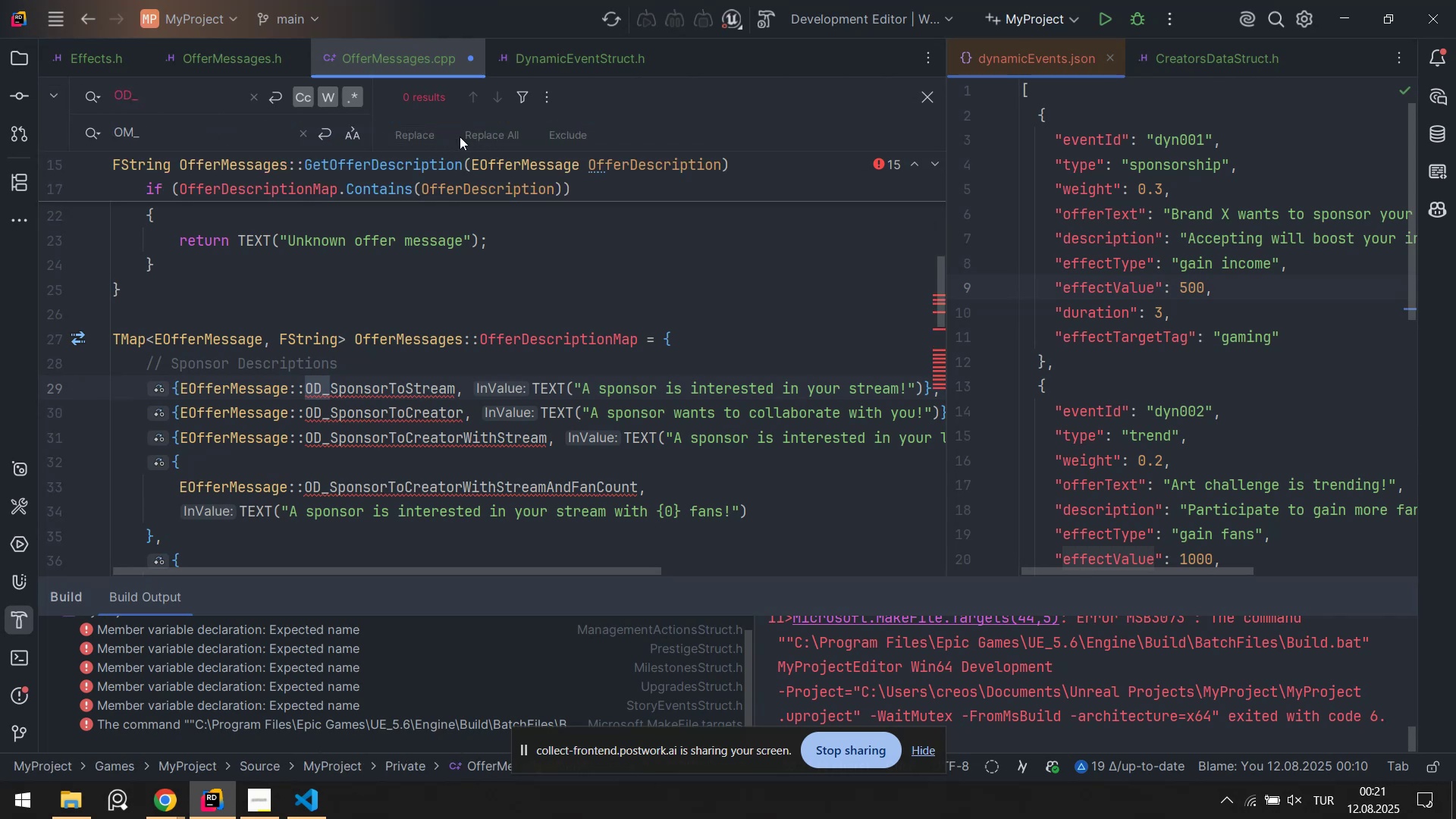 
left_click([201, 140])
 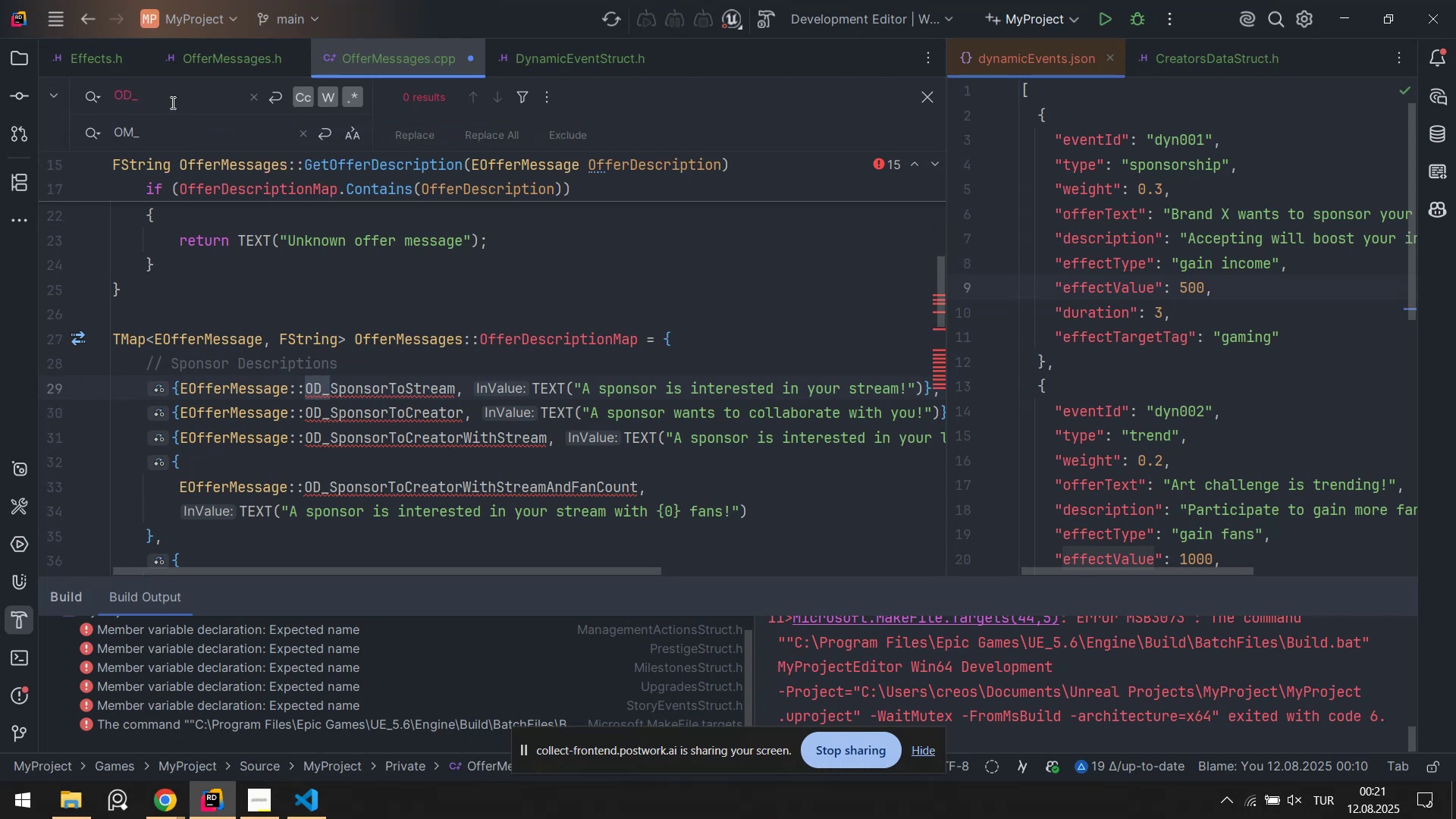 
double_click([171, 102])
 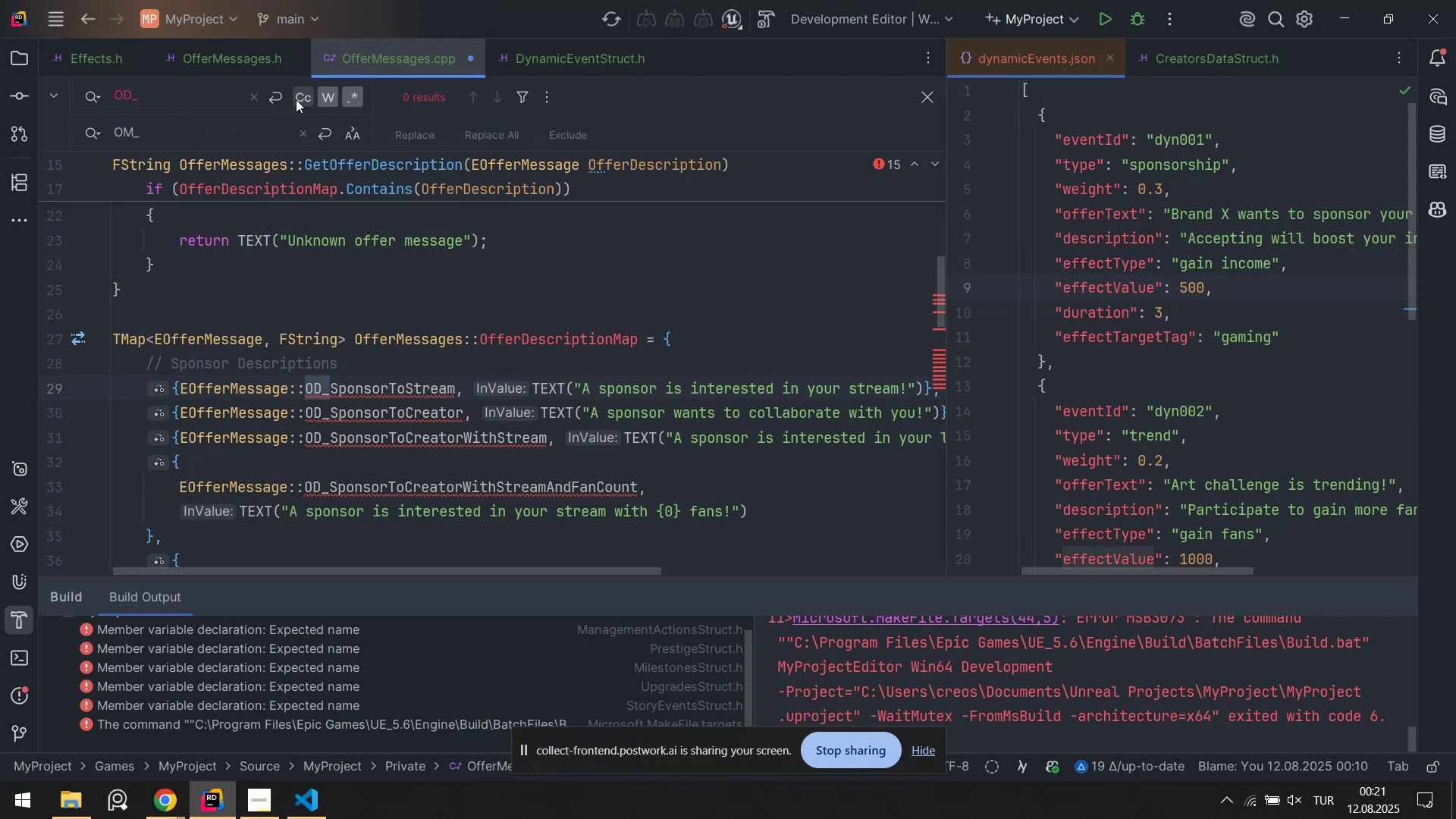 
left_click([300, 99])
 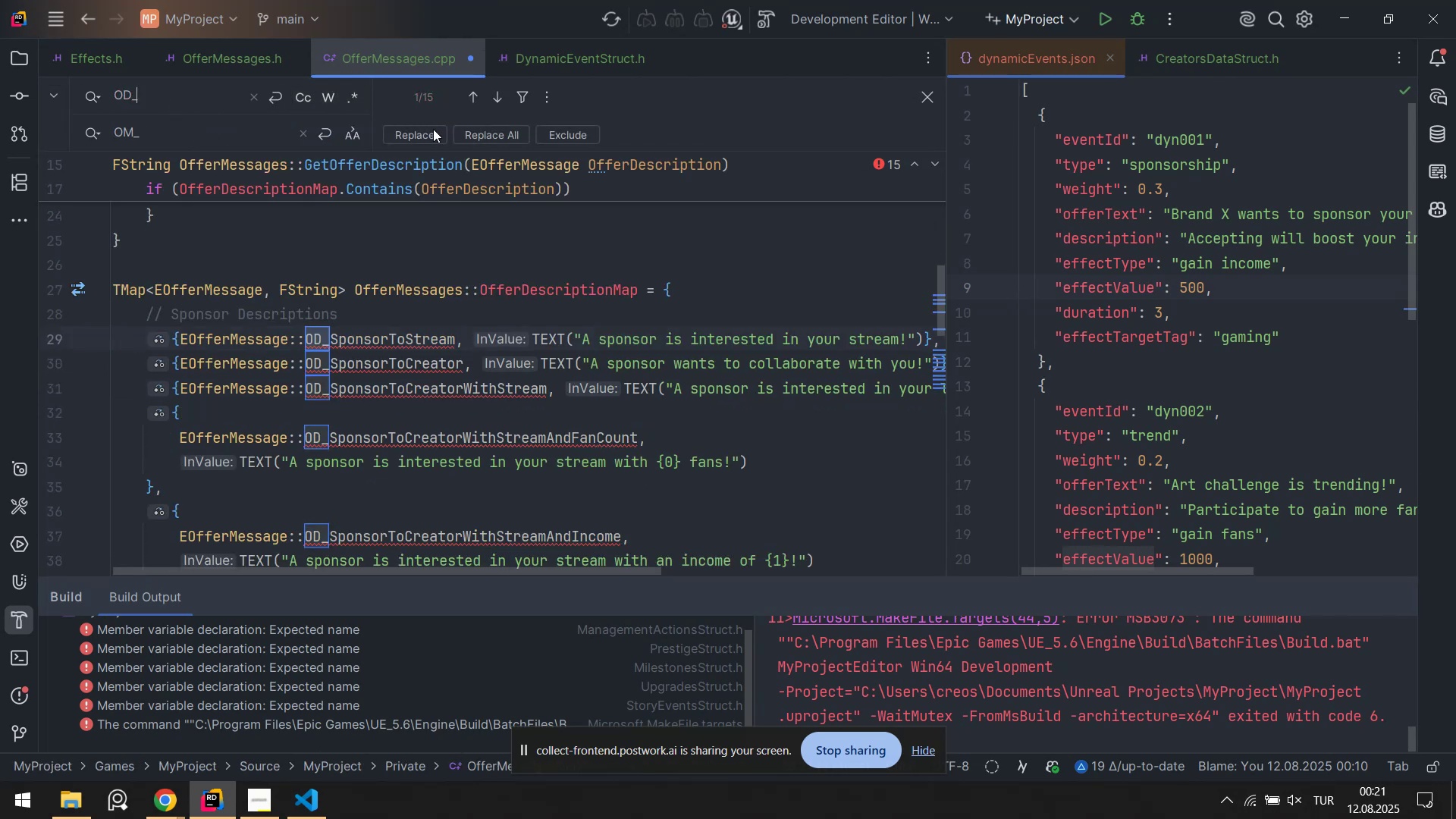 
left_click([472, 133])
 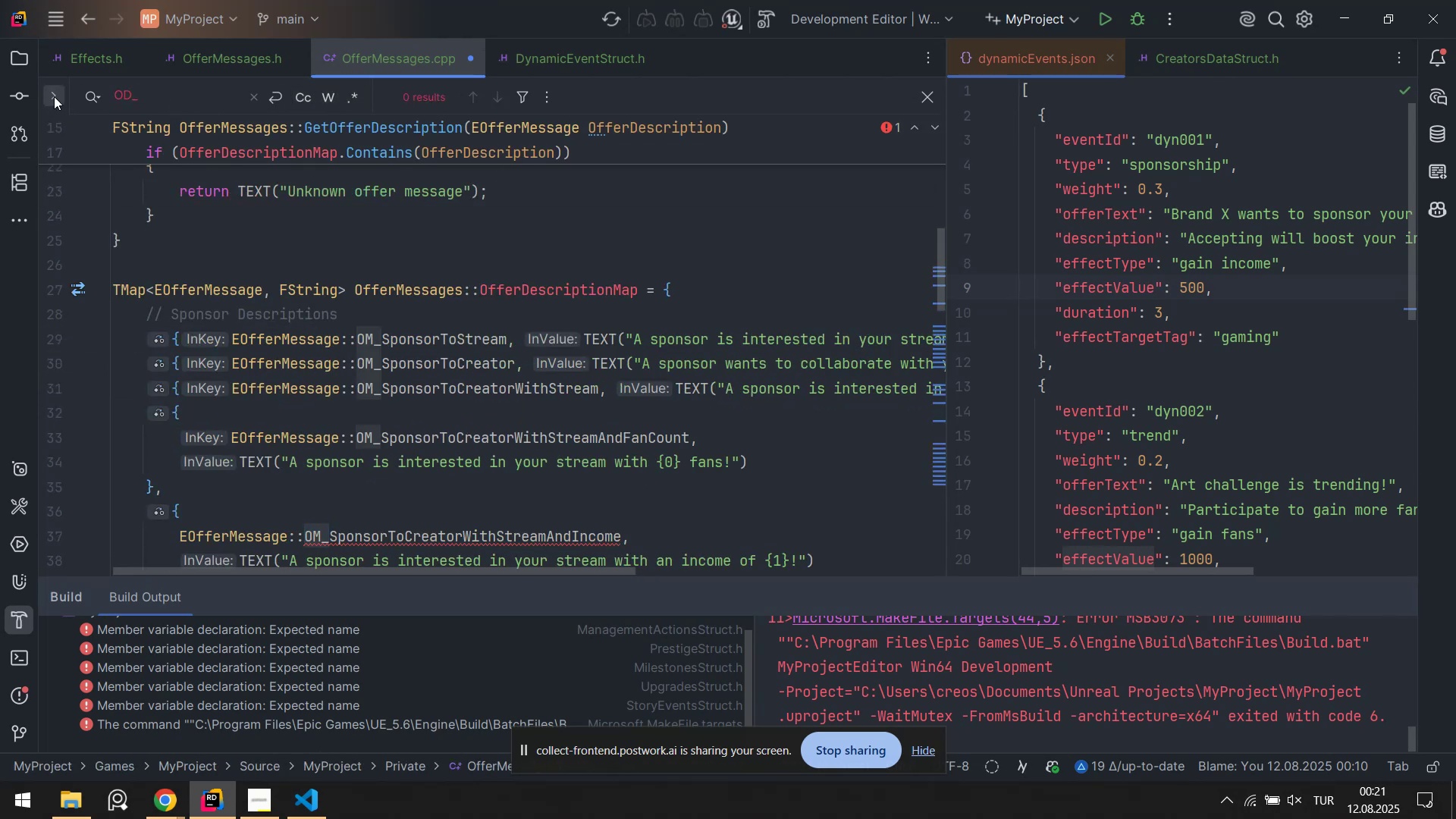 
double_click([381, 340])
 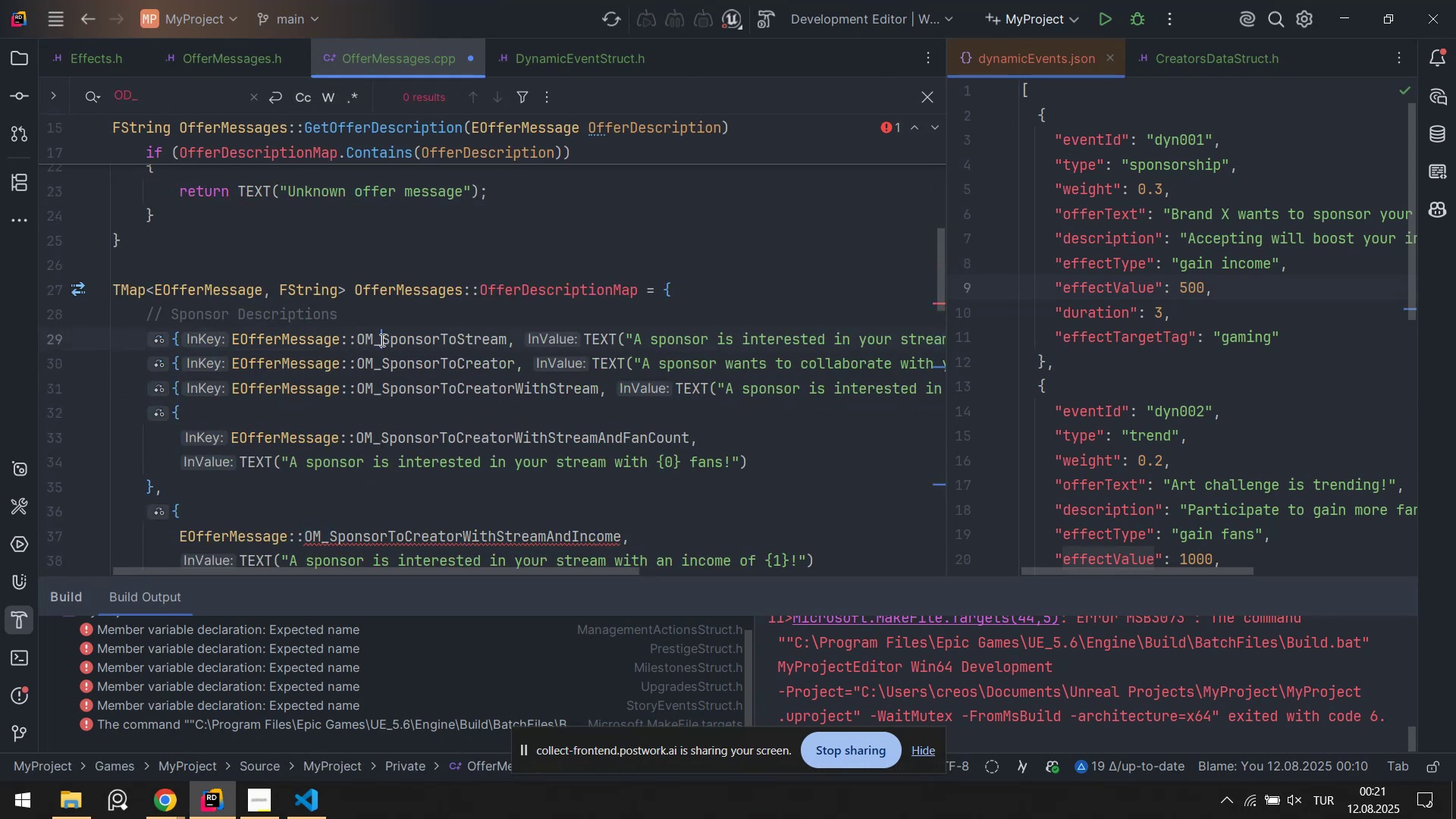 
key(Control+S)
 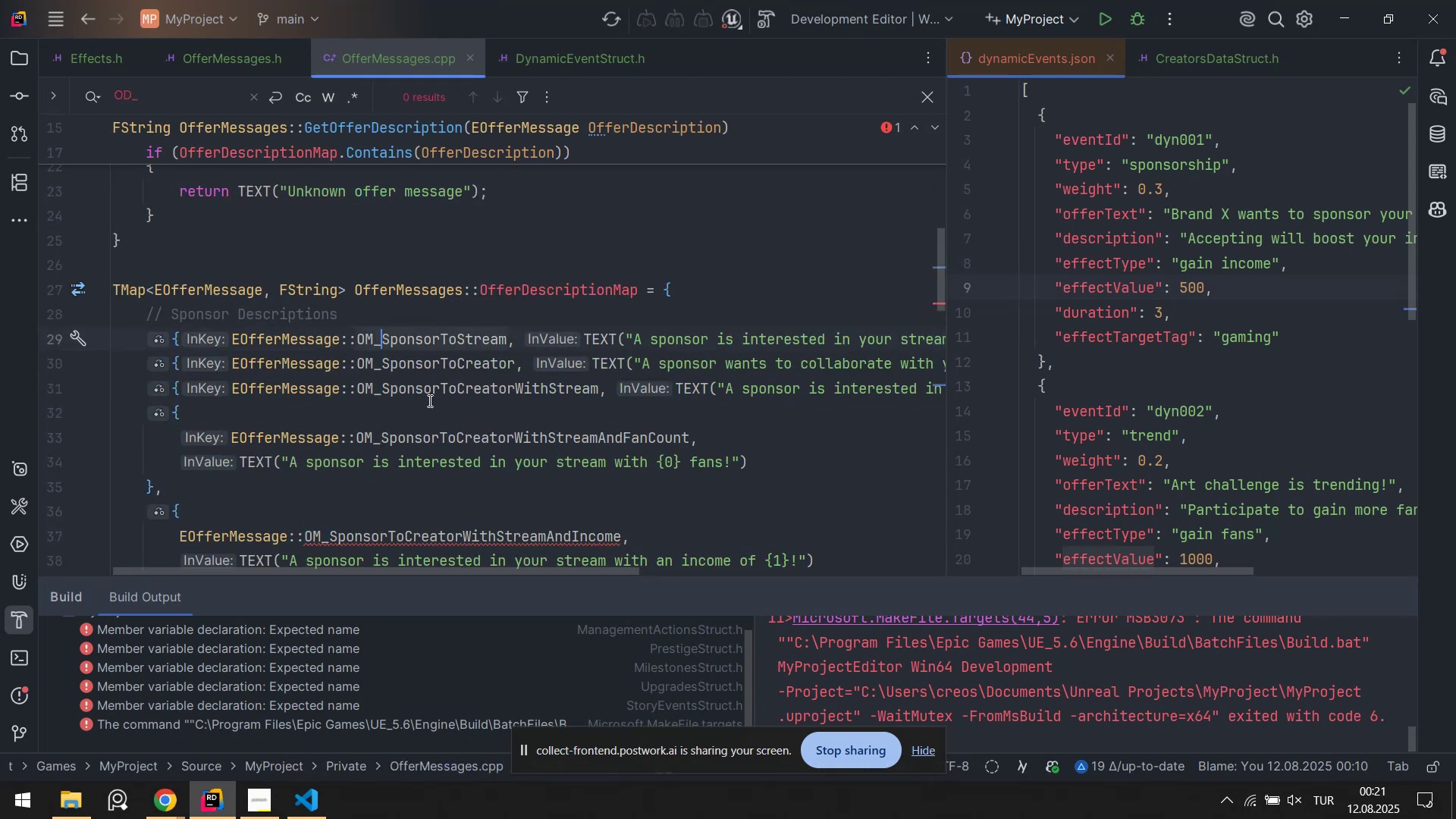 
scroll: coordinate [410, 397], scroll_direction: down, amount: 2.0
 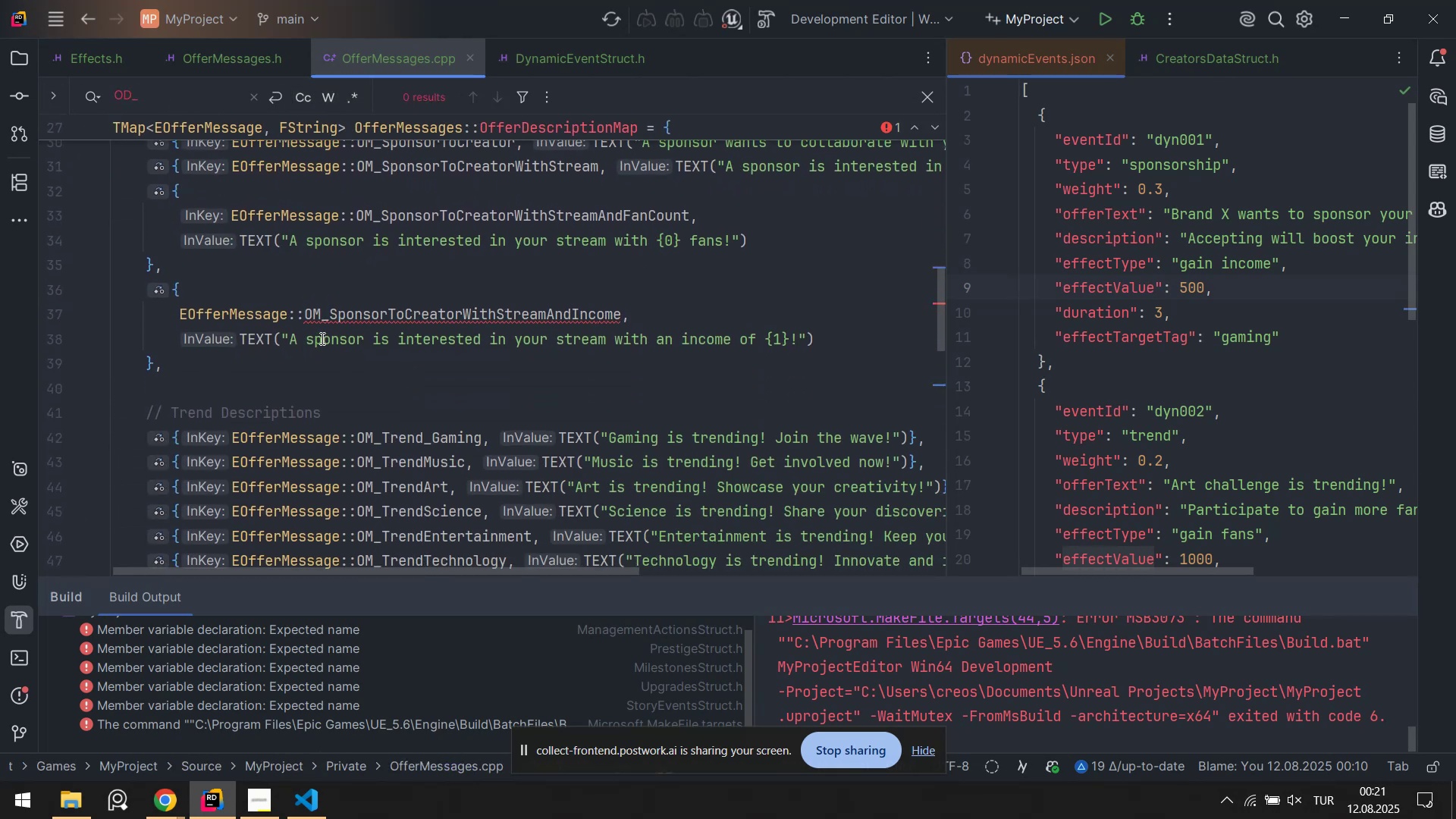 
scroll: coordinate [330, 341], scroll_direction: none, amount: 0.0
 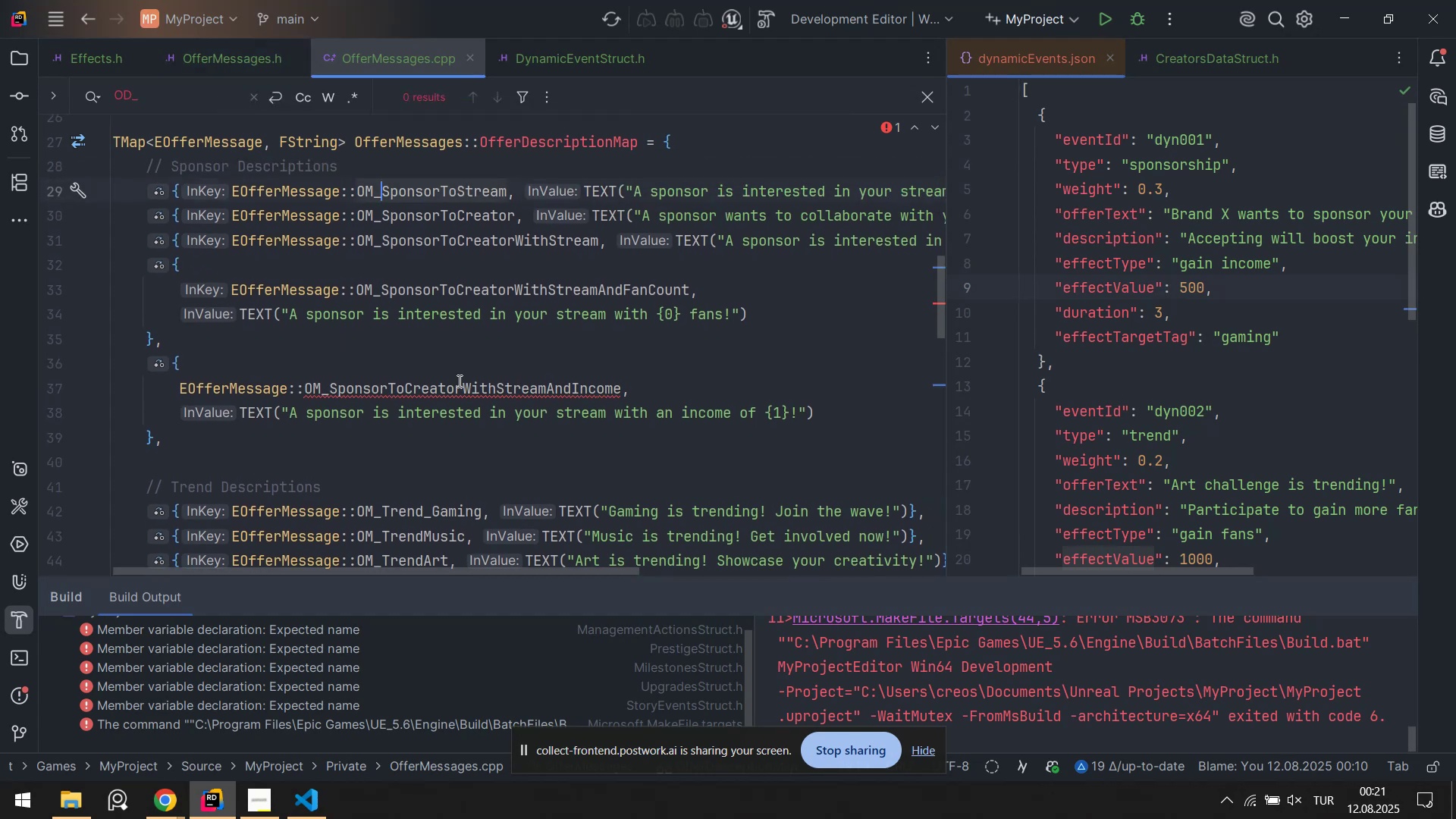 
left_click([239, 57])
 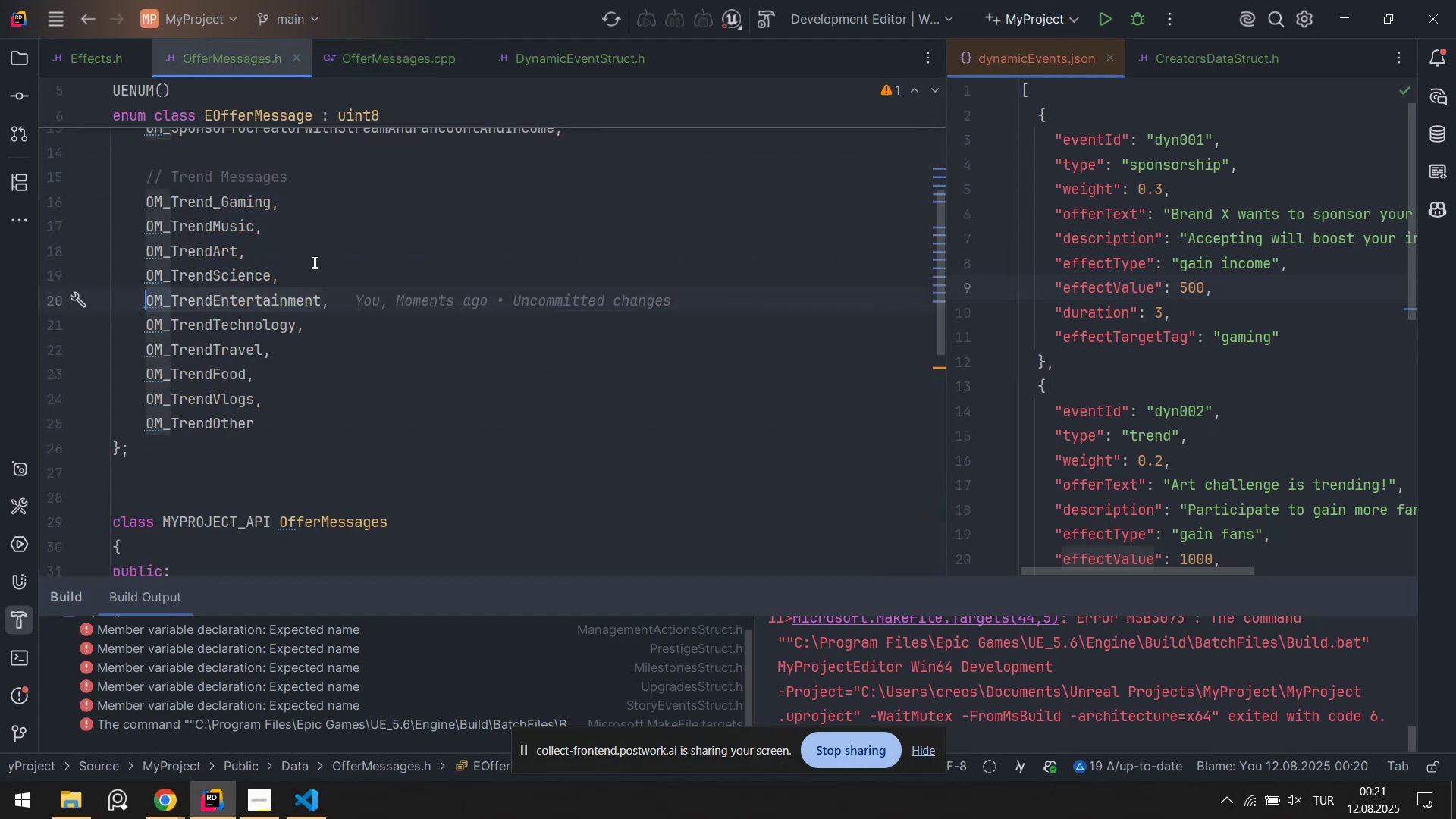 
scroll: coordinate [360, 321], scroll_direction: up, amount: 5.0
 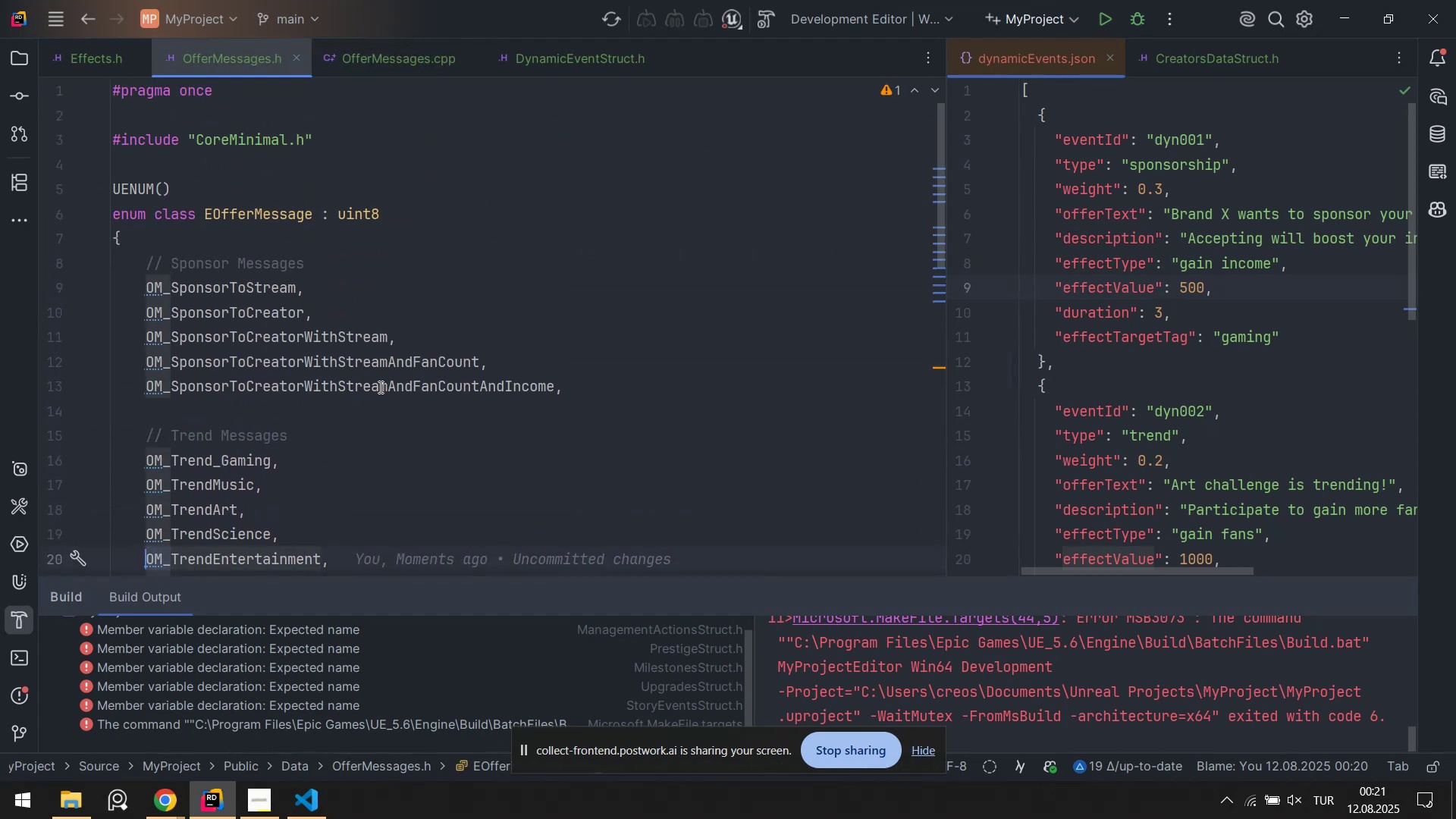 
double_click([381, 386])
 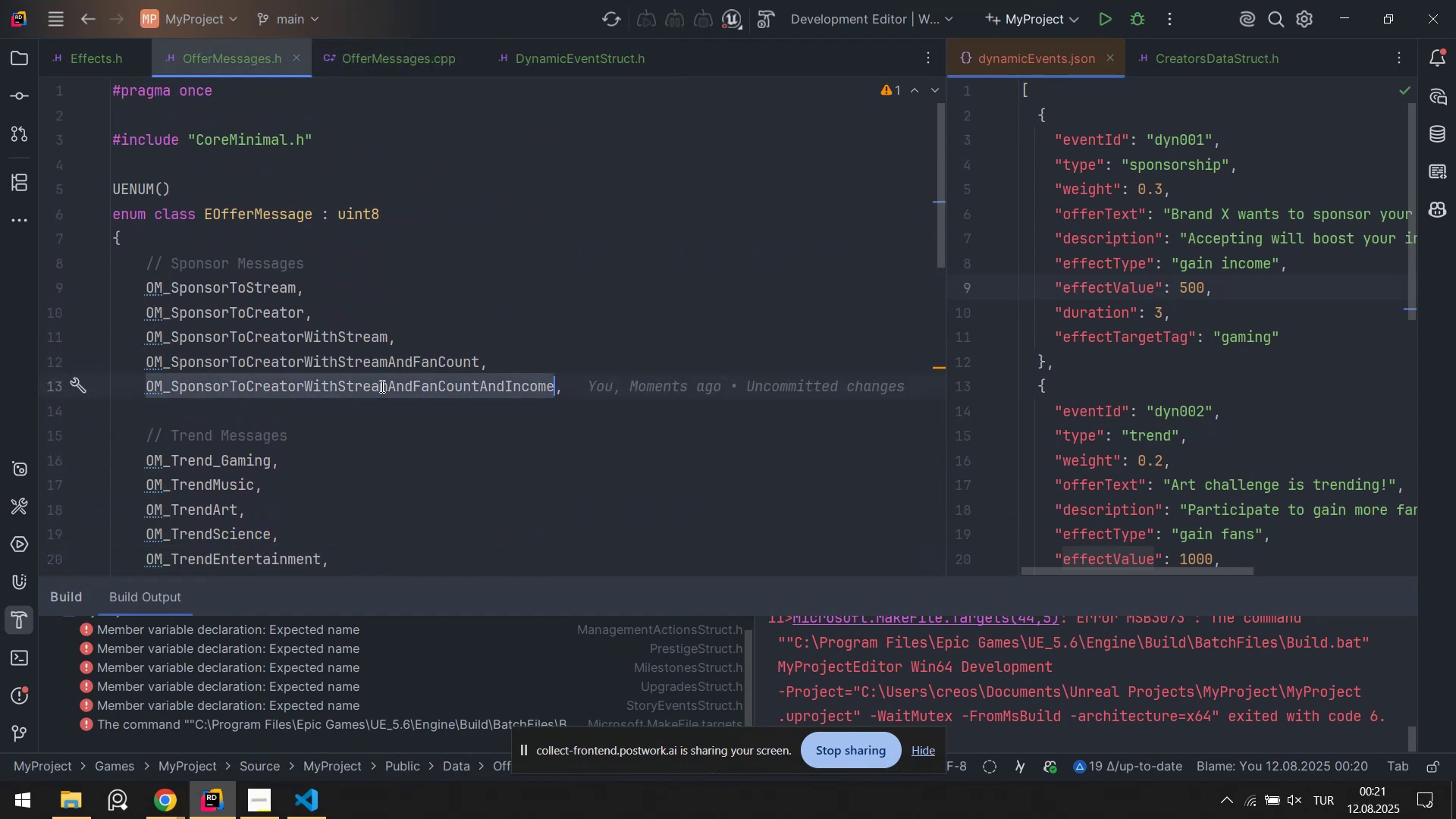 
key(Control+C)
 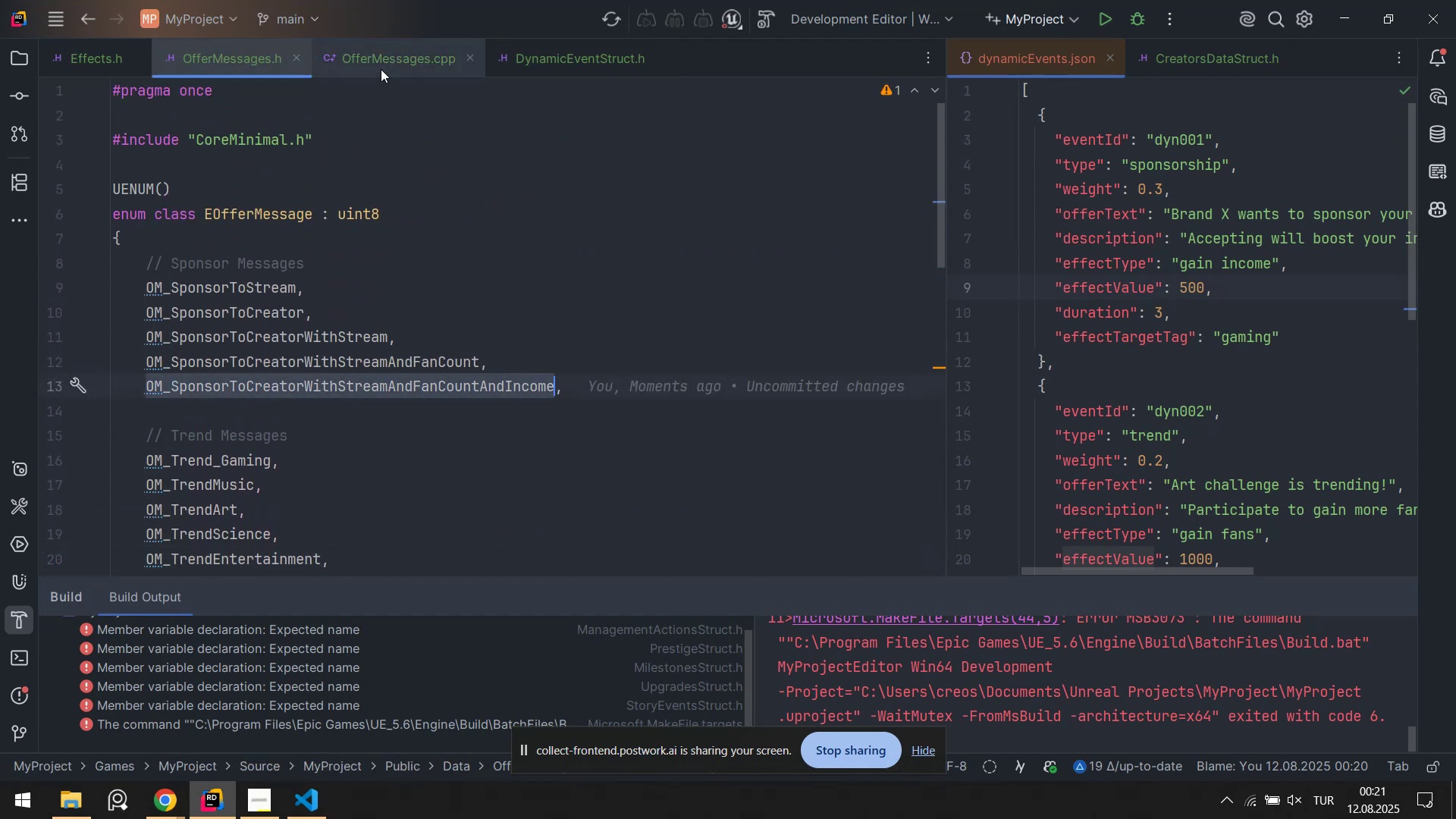 
left_click([381, 66])
 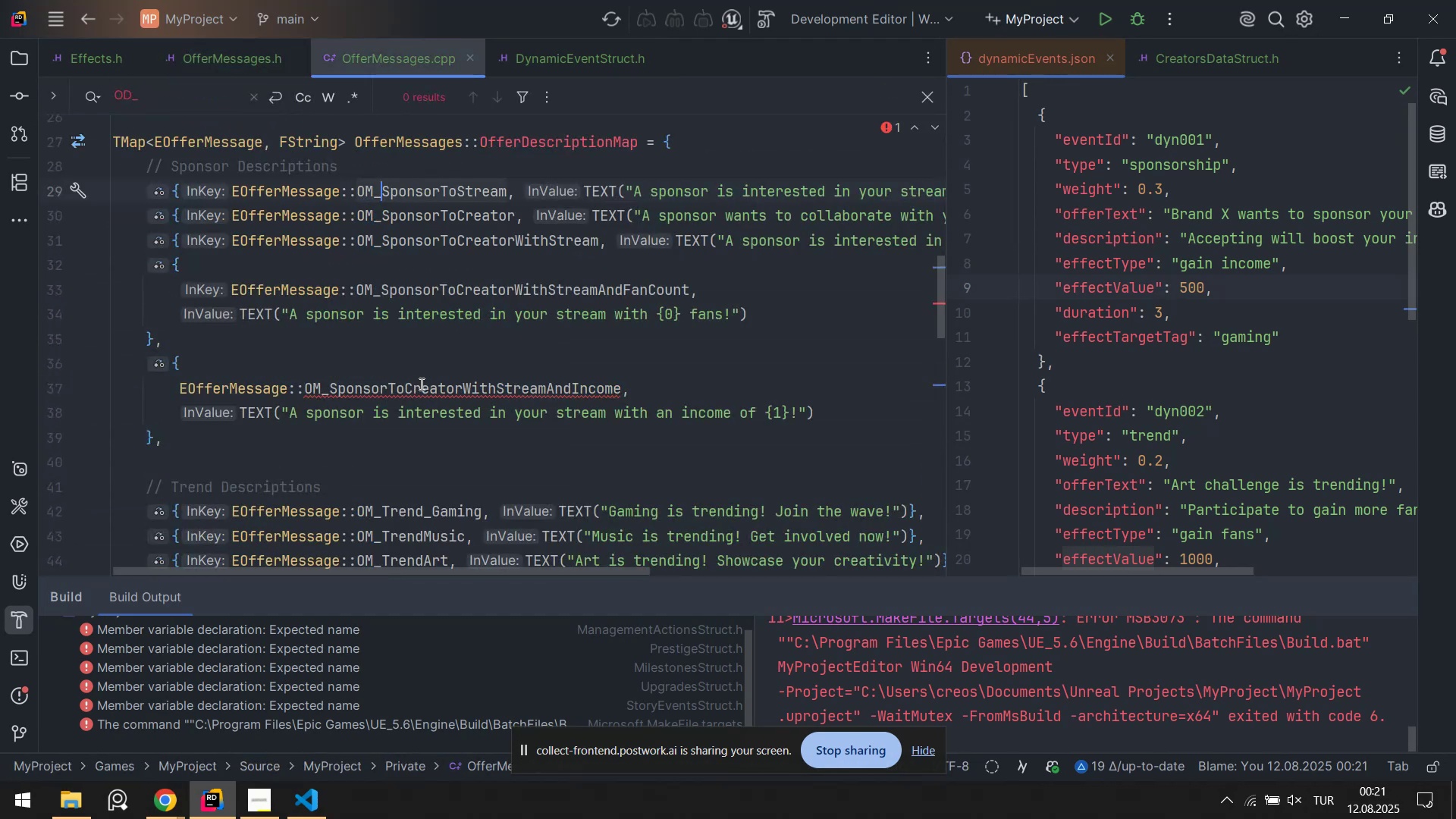 
double_click([420, 384])
 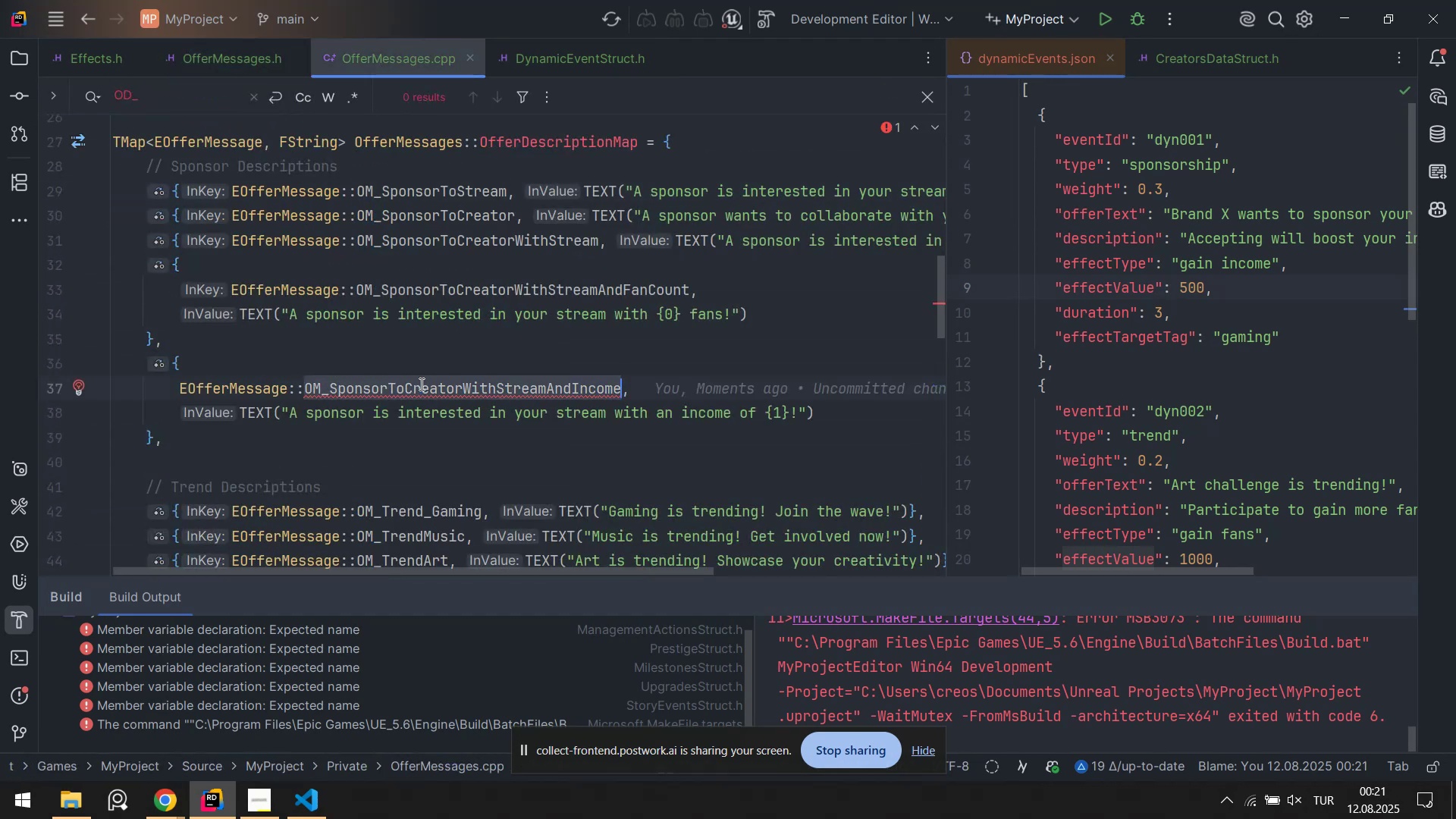 
key(Control+V)
 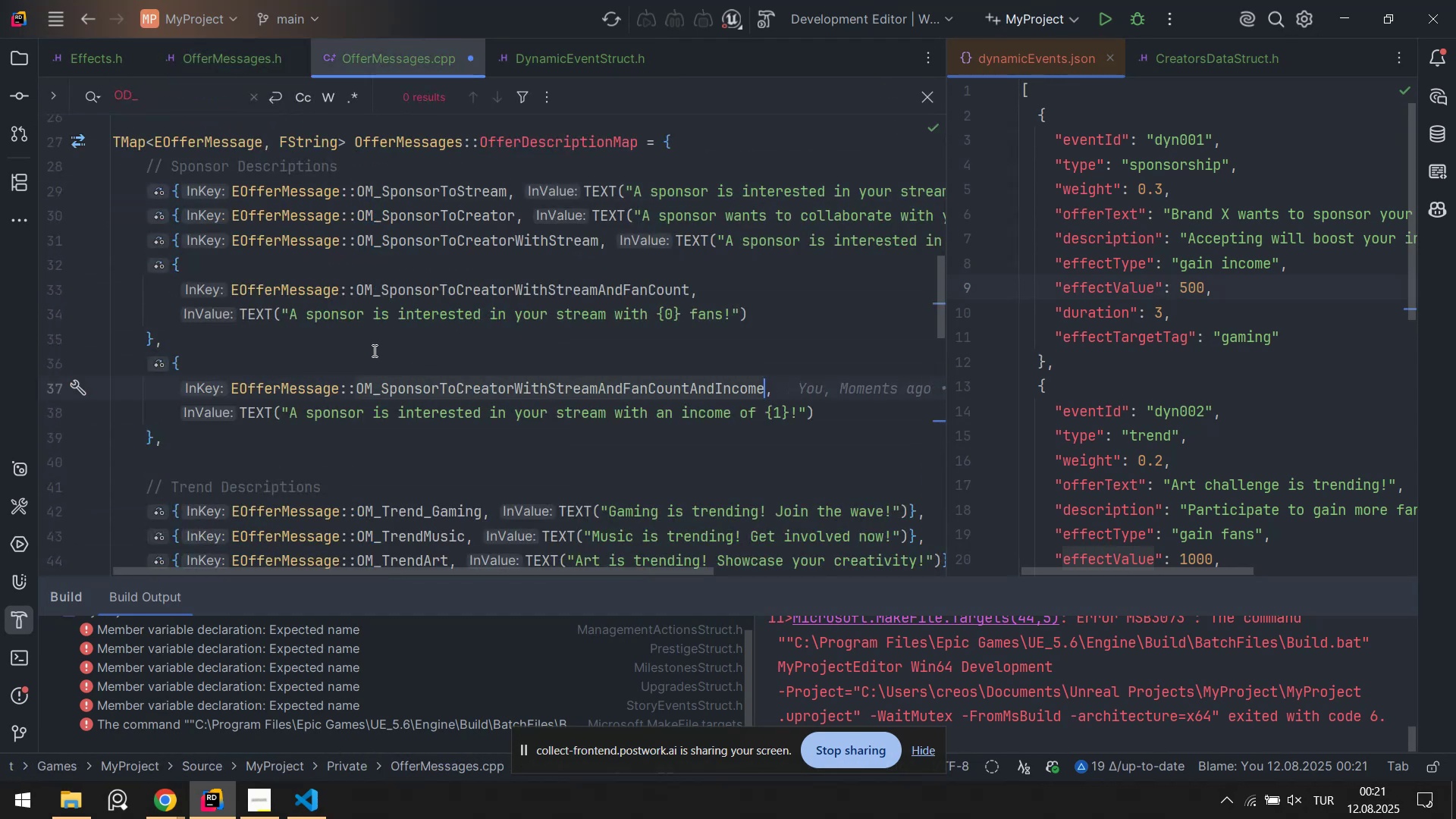 
scroll: coordinate [381, 347], scroll_direction: up, amount: 1.0
 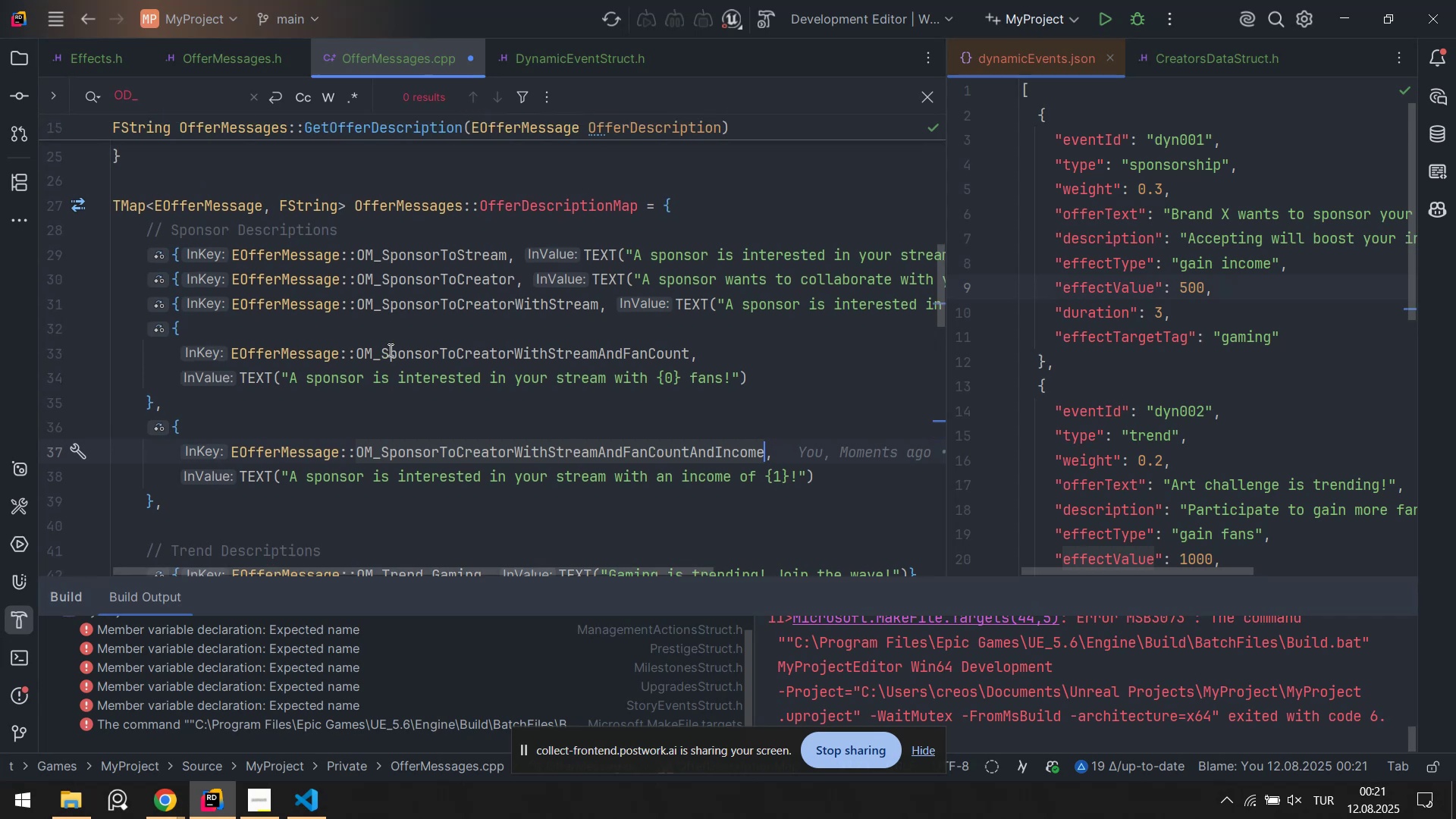 
key(Control+S)
 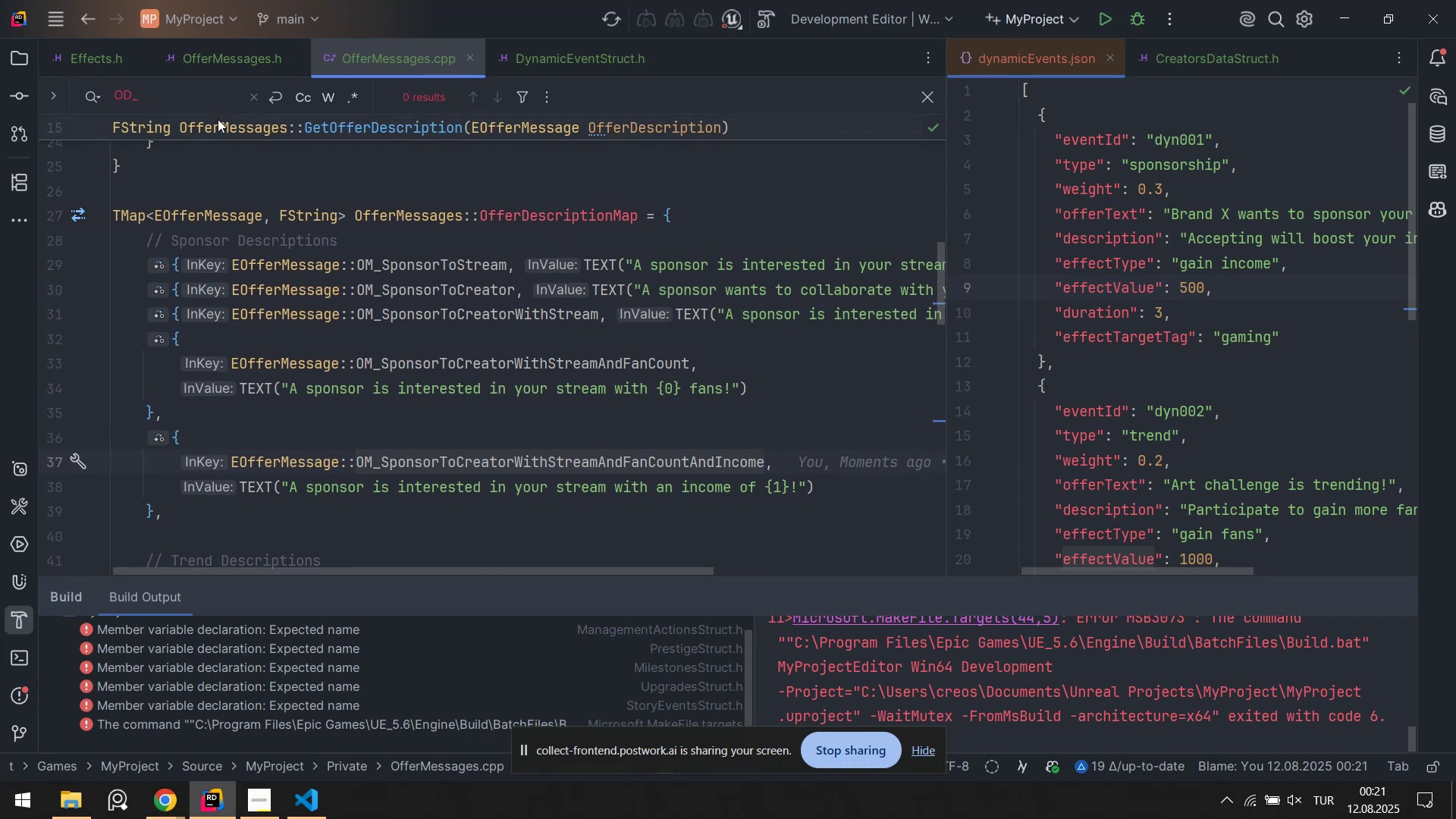 
left_click([226, 63])
 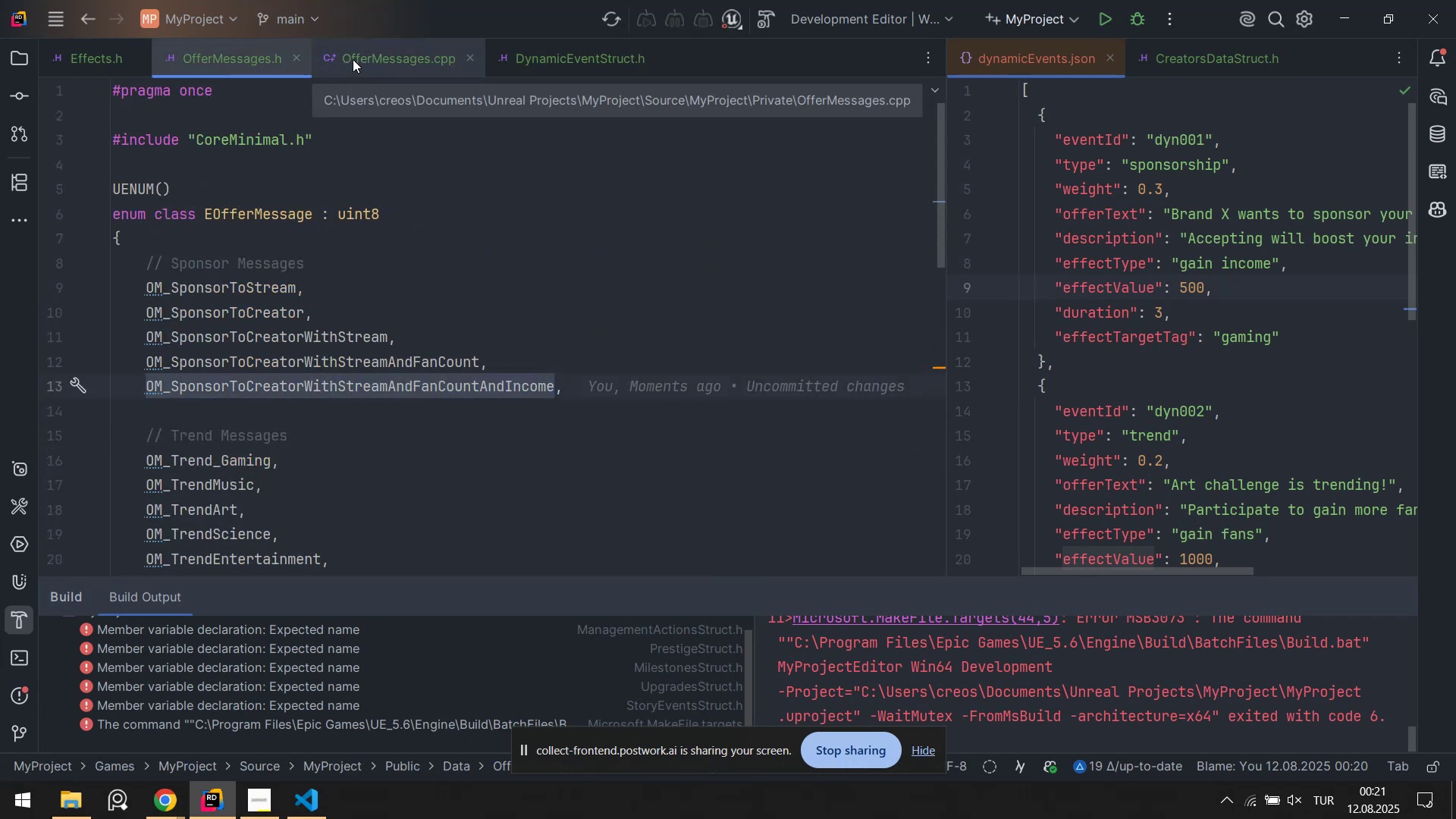 
left_click([353, 59])
 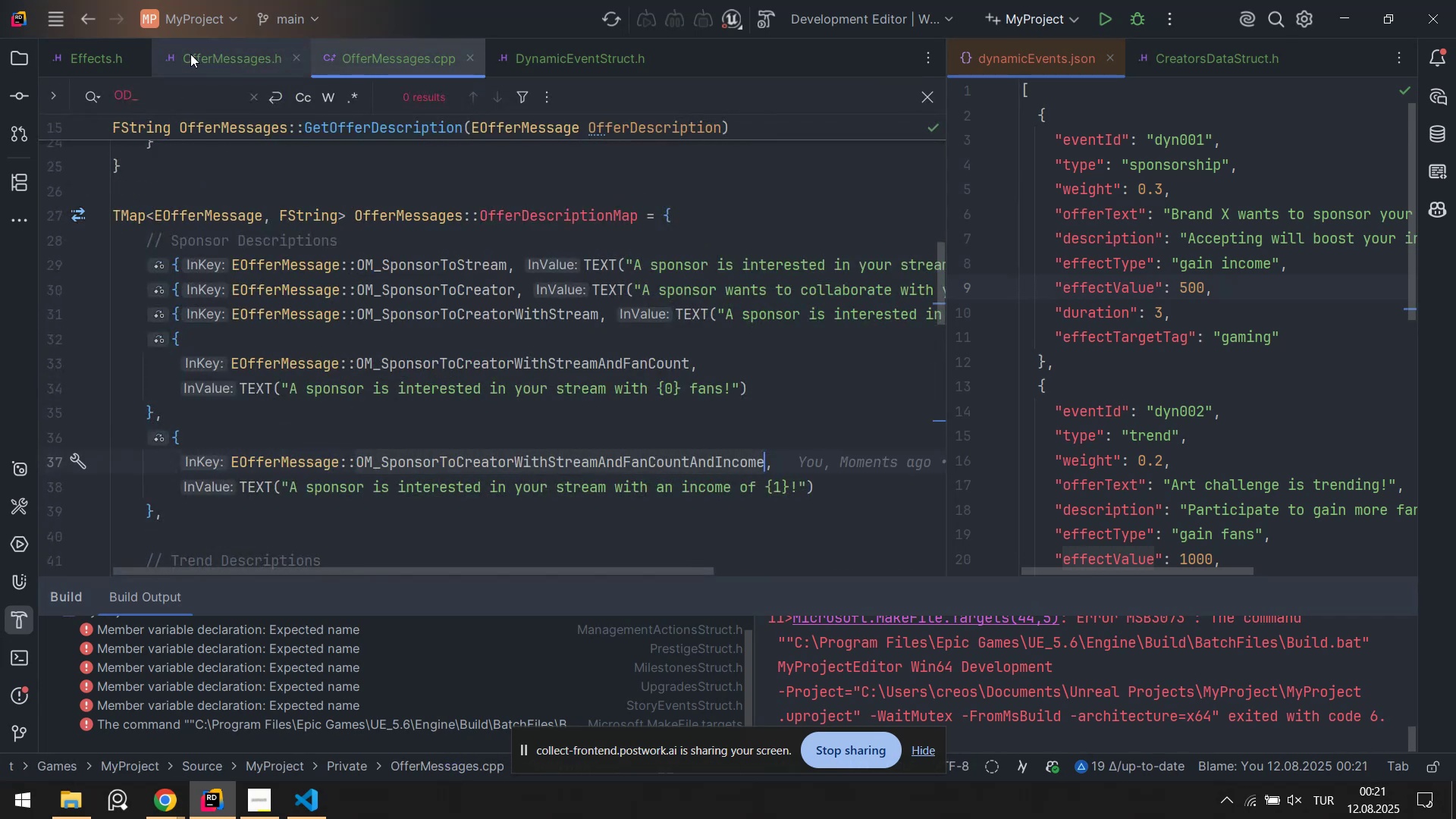 
left_click([202, 53])
 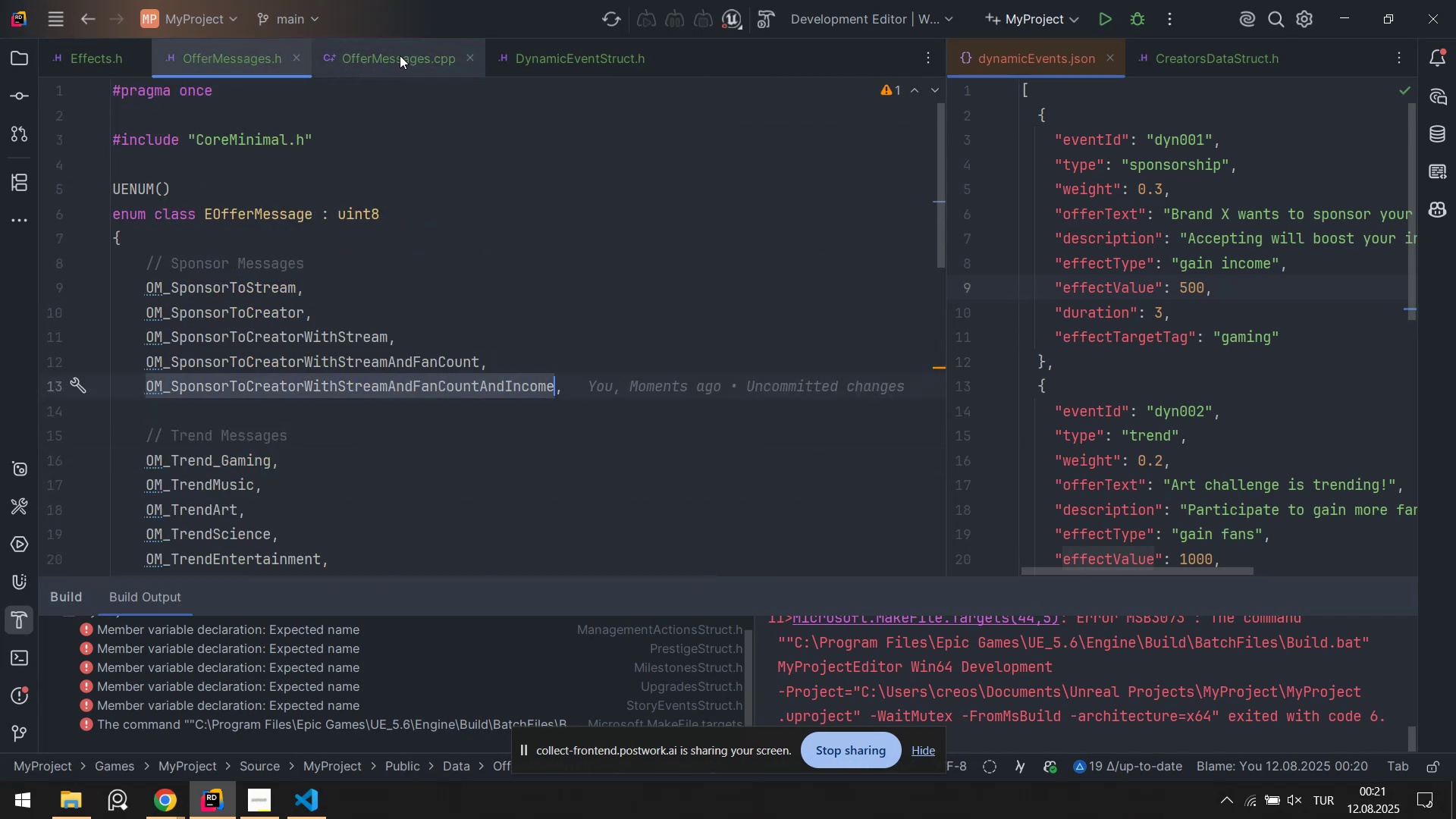 
left_click([400, 55])
 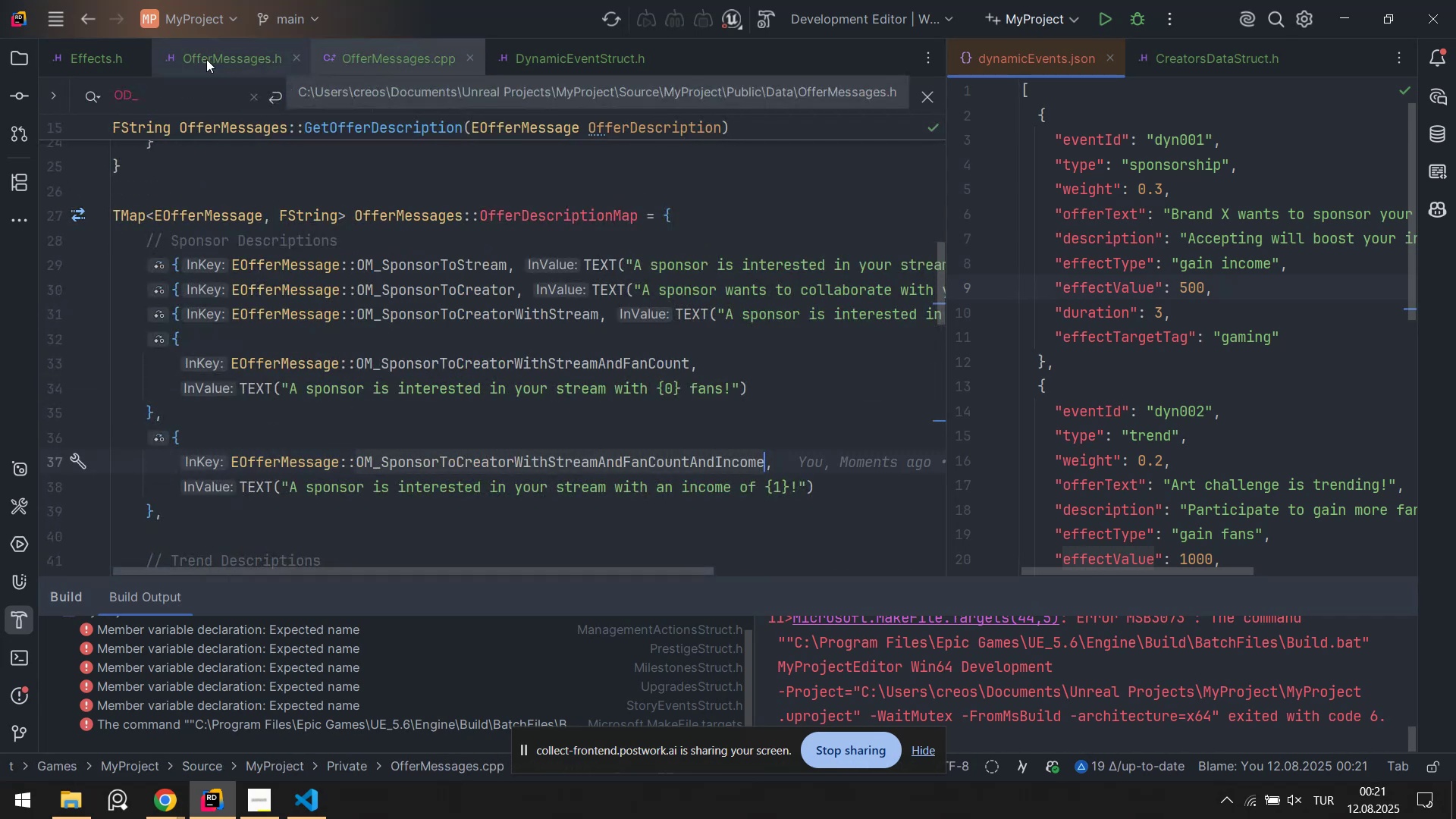 
left_click([206, 59])
 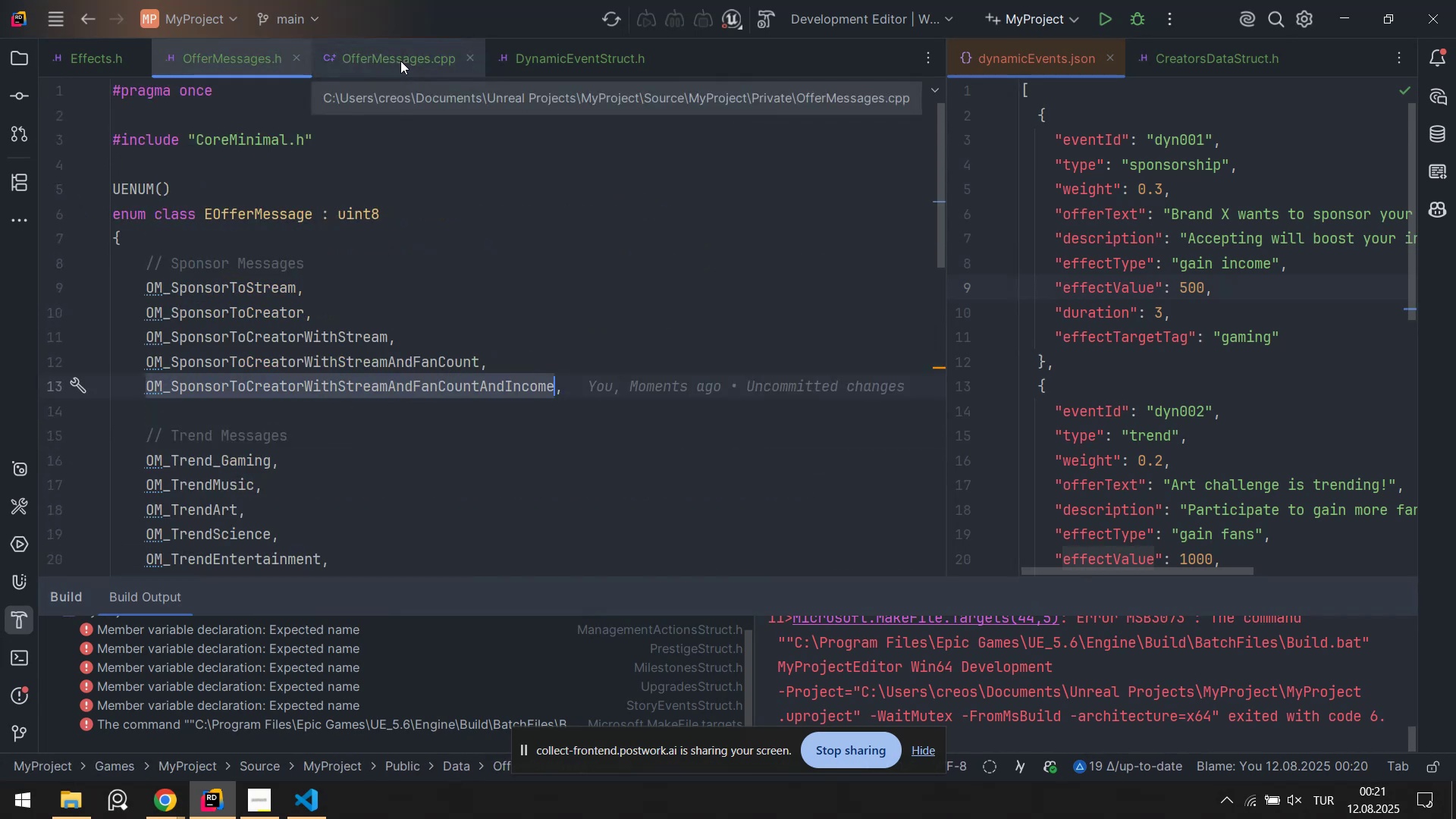 
left_click([400, 61])
 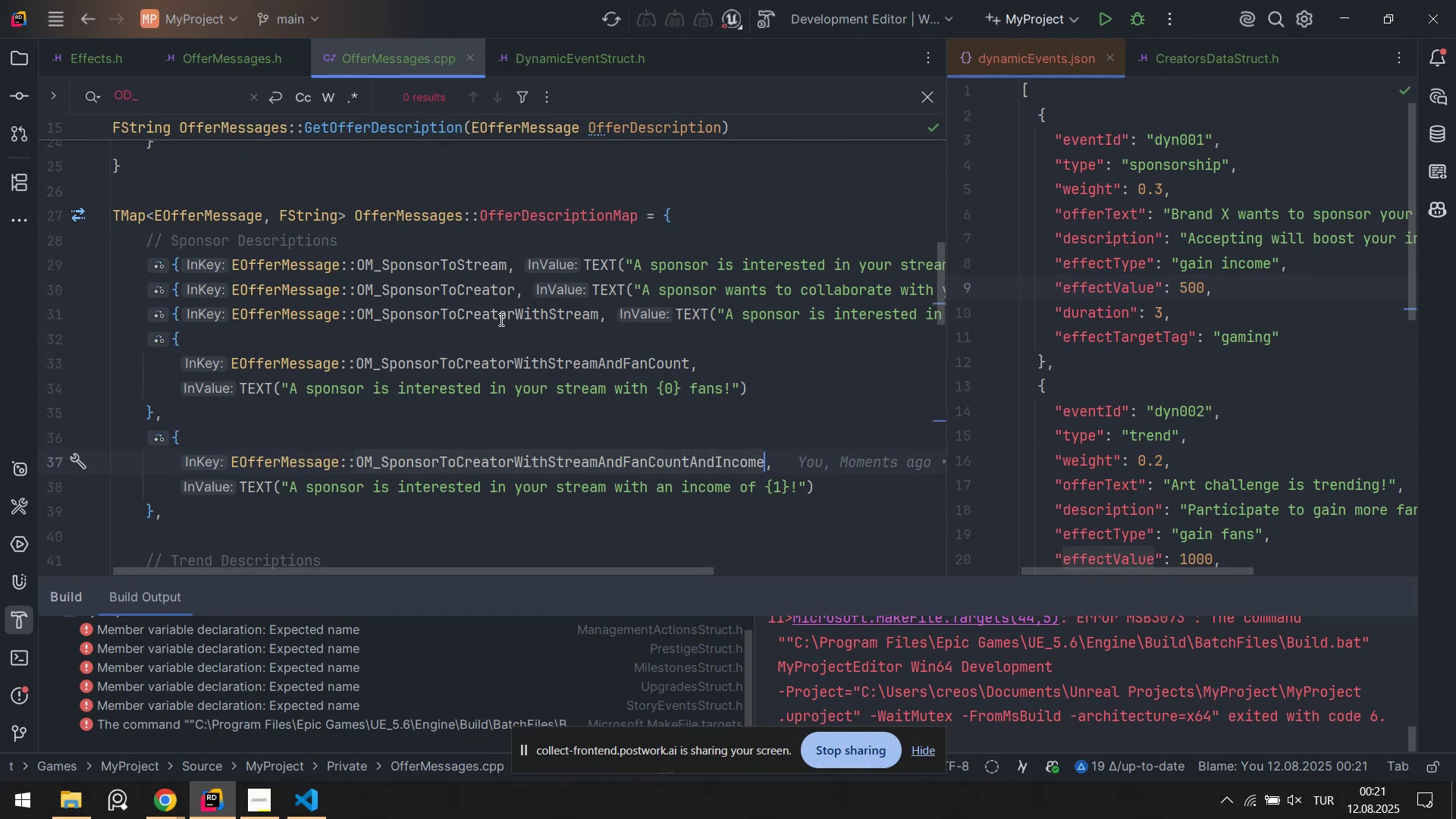 
scroll: coordinate [497, 361], scroll_direction: down, amount: 13.0
 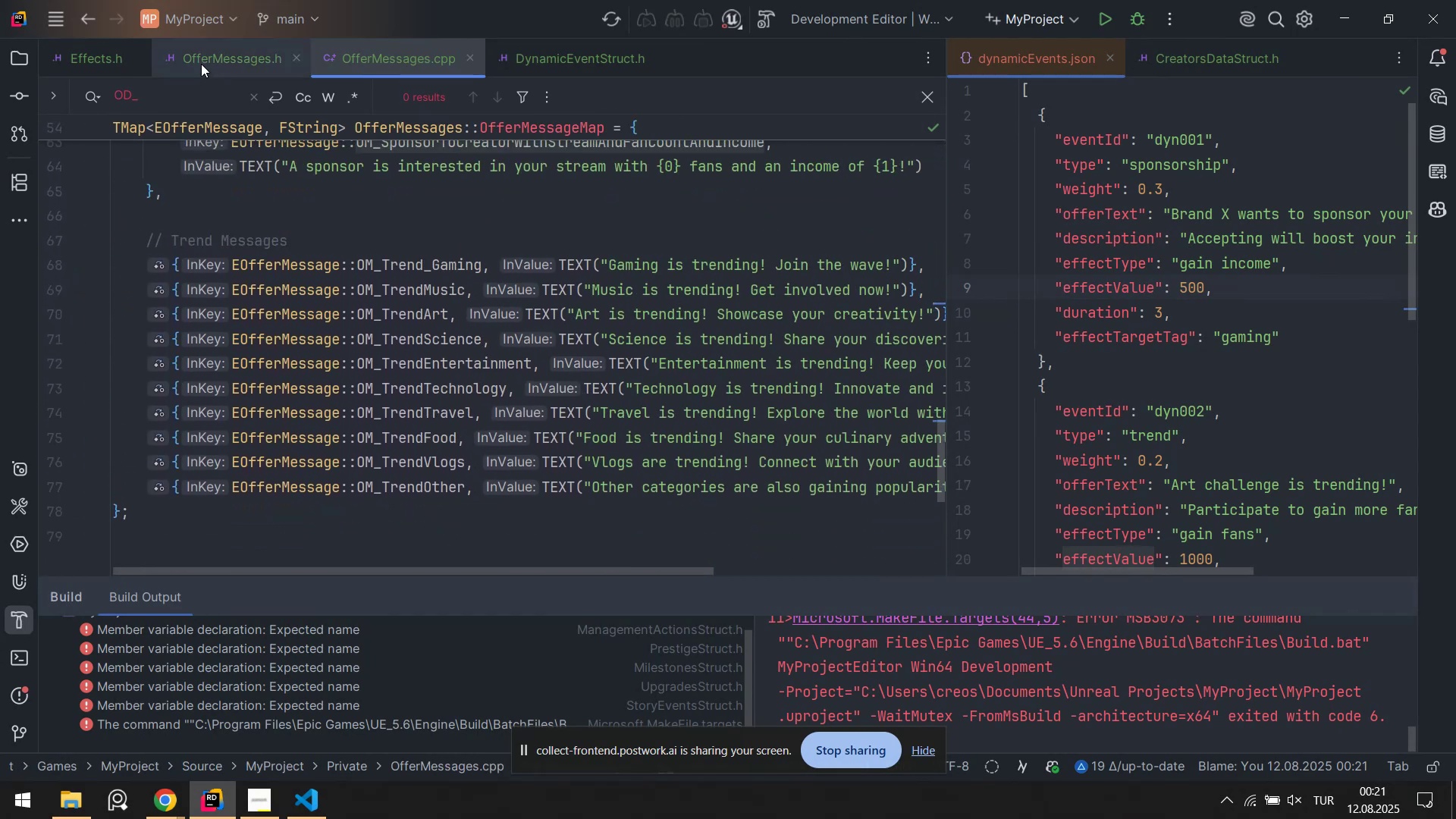 
left_click([206, 56])
 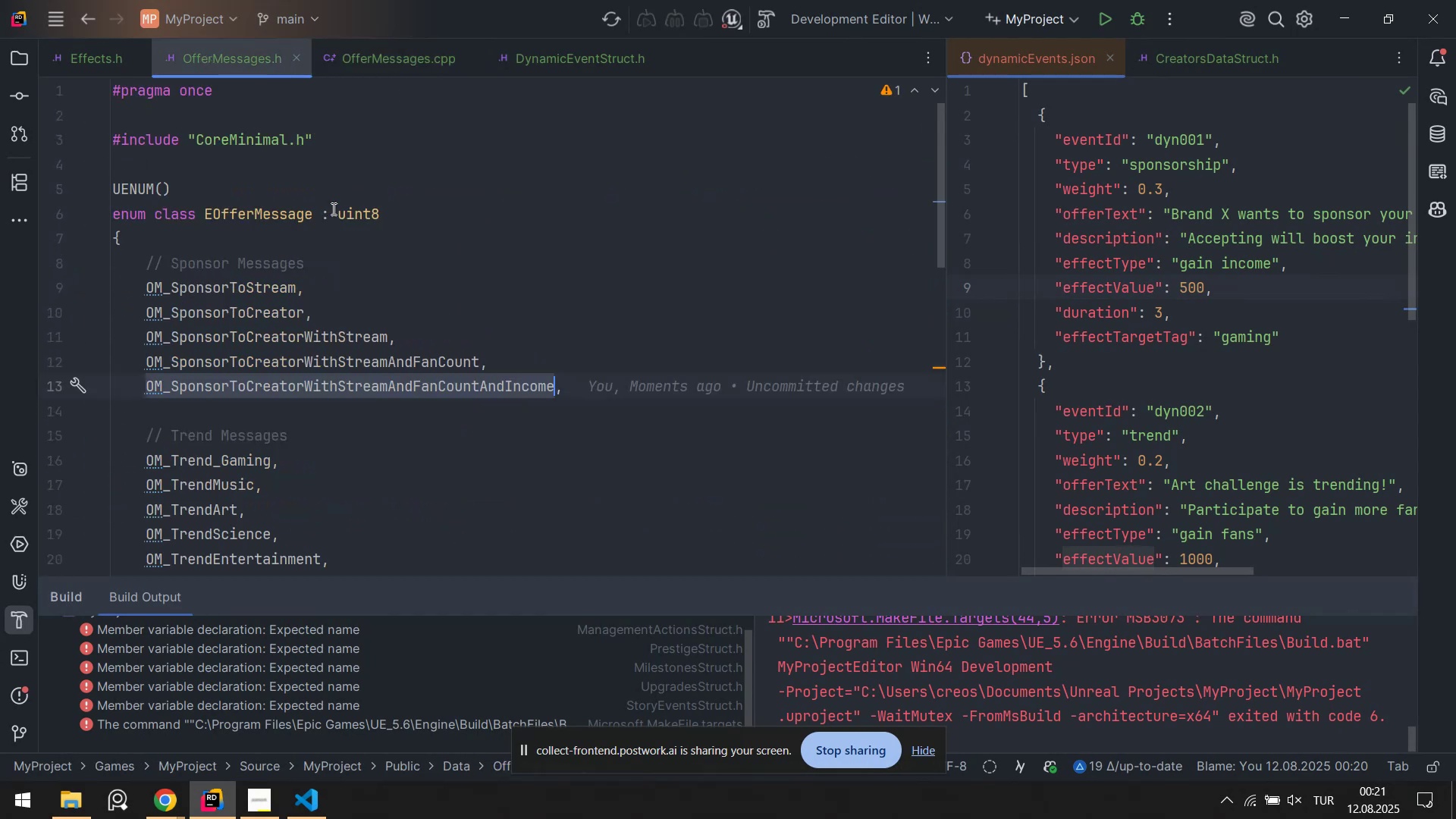 
scroll: coordinate [494, 334], scroll_direction: down, amount: 8.0
 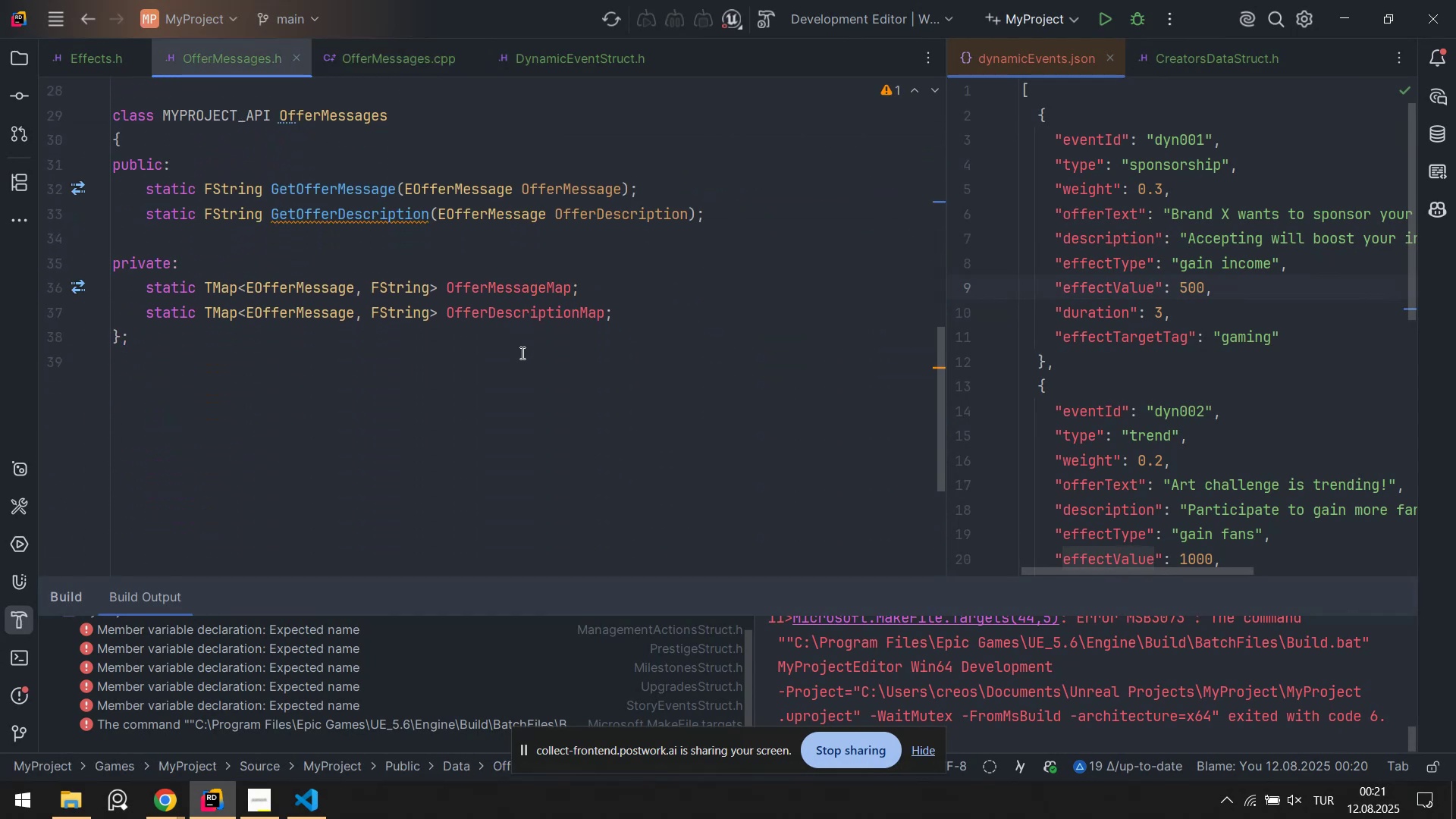 
scroll: coordinate [541, 350], scroll_direction: up, amount: 1.0
 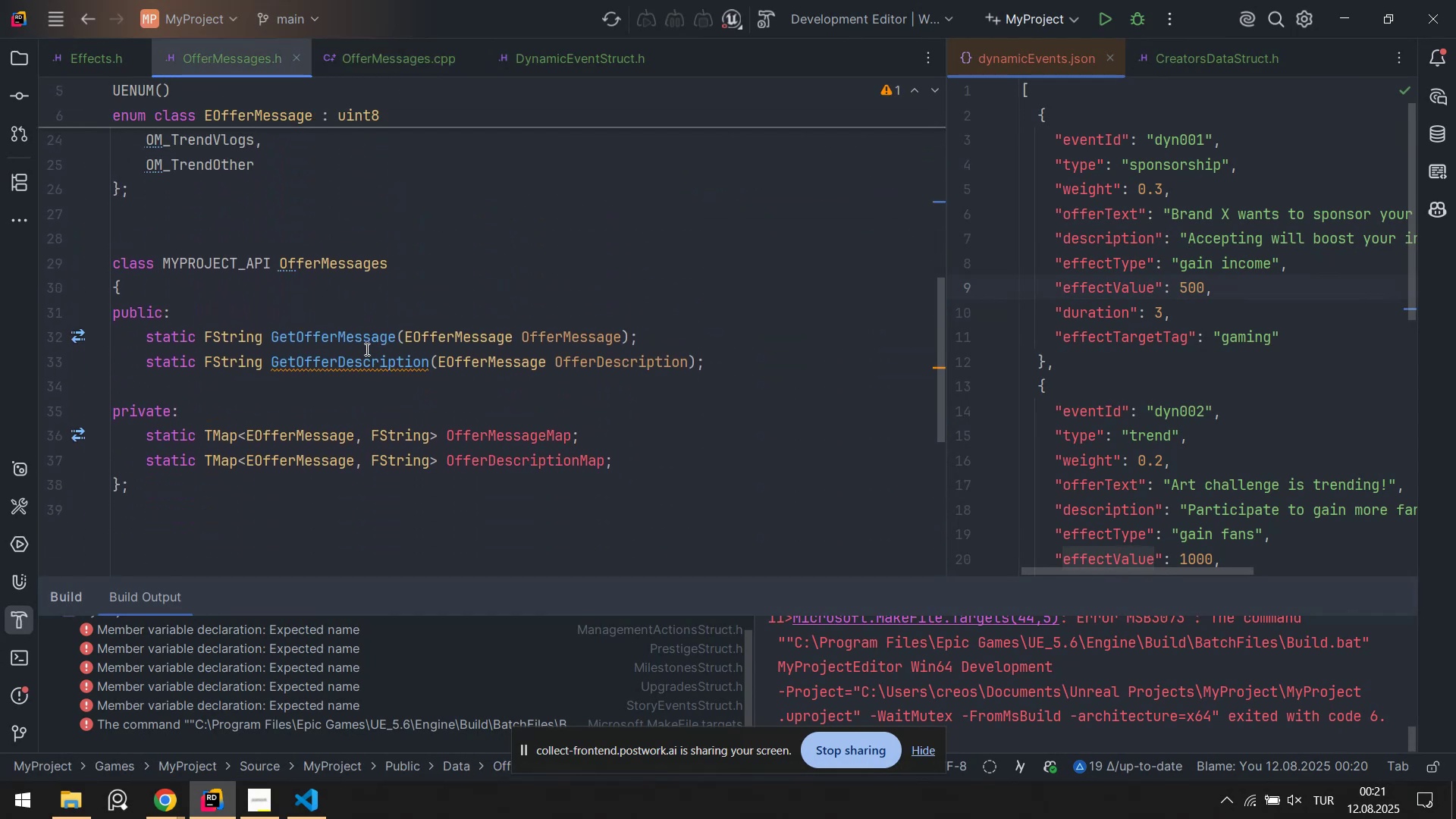 
left_click([364, 349])
 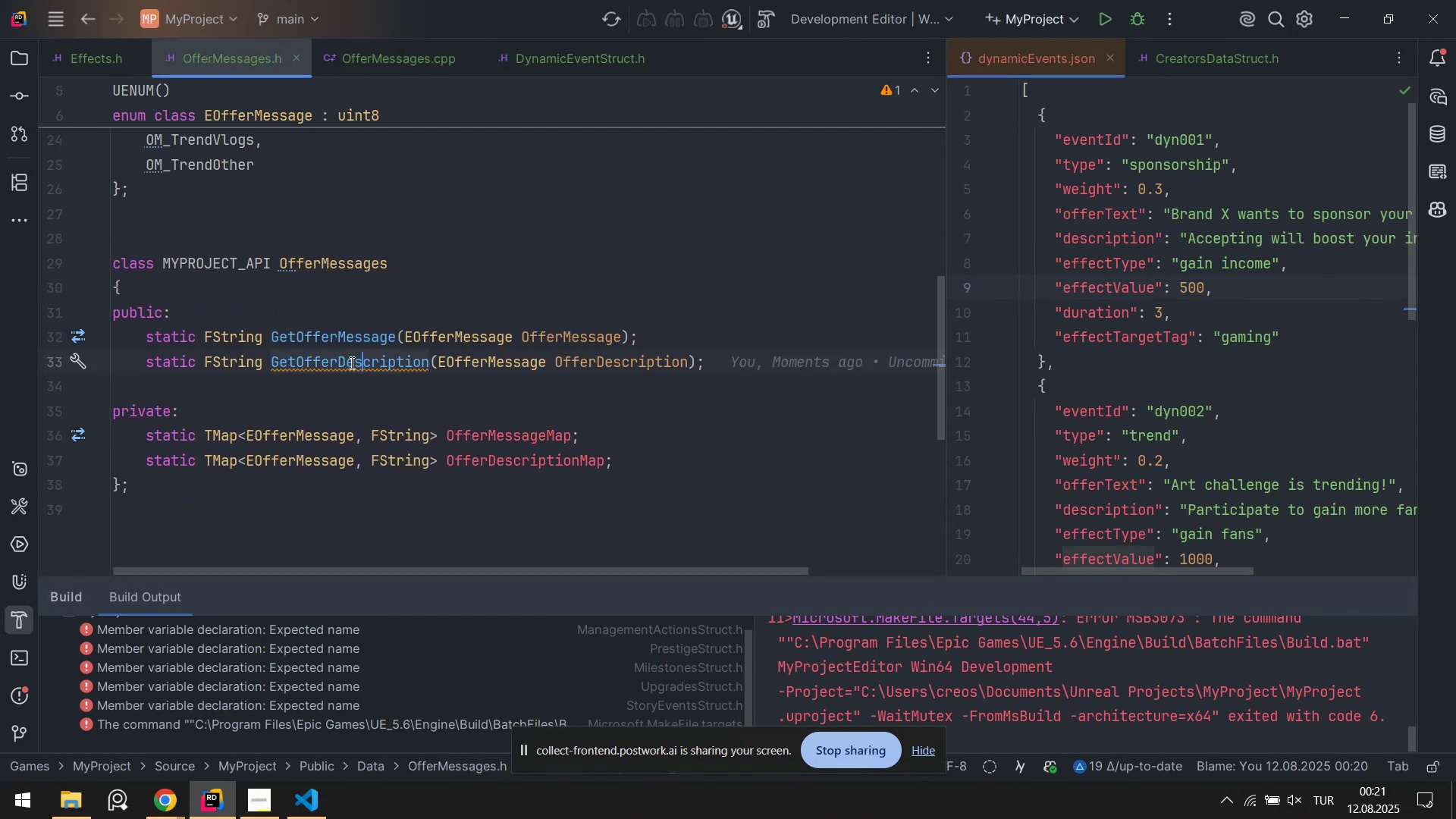 
double_click([350, 362])
 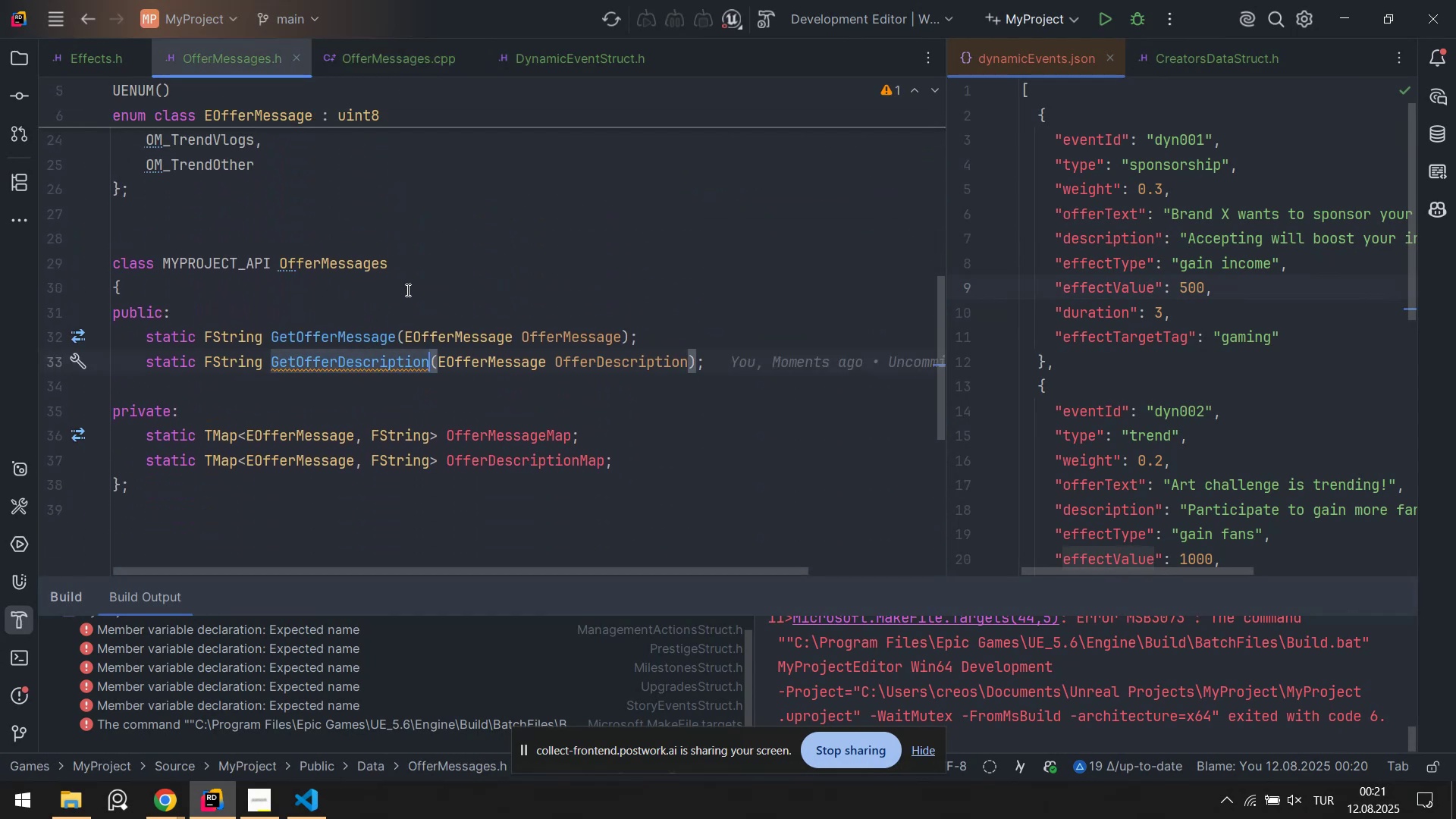 
key(Control+ControlLeft)
 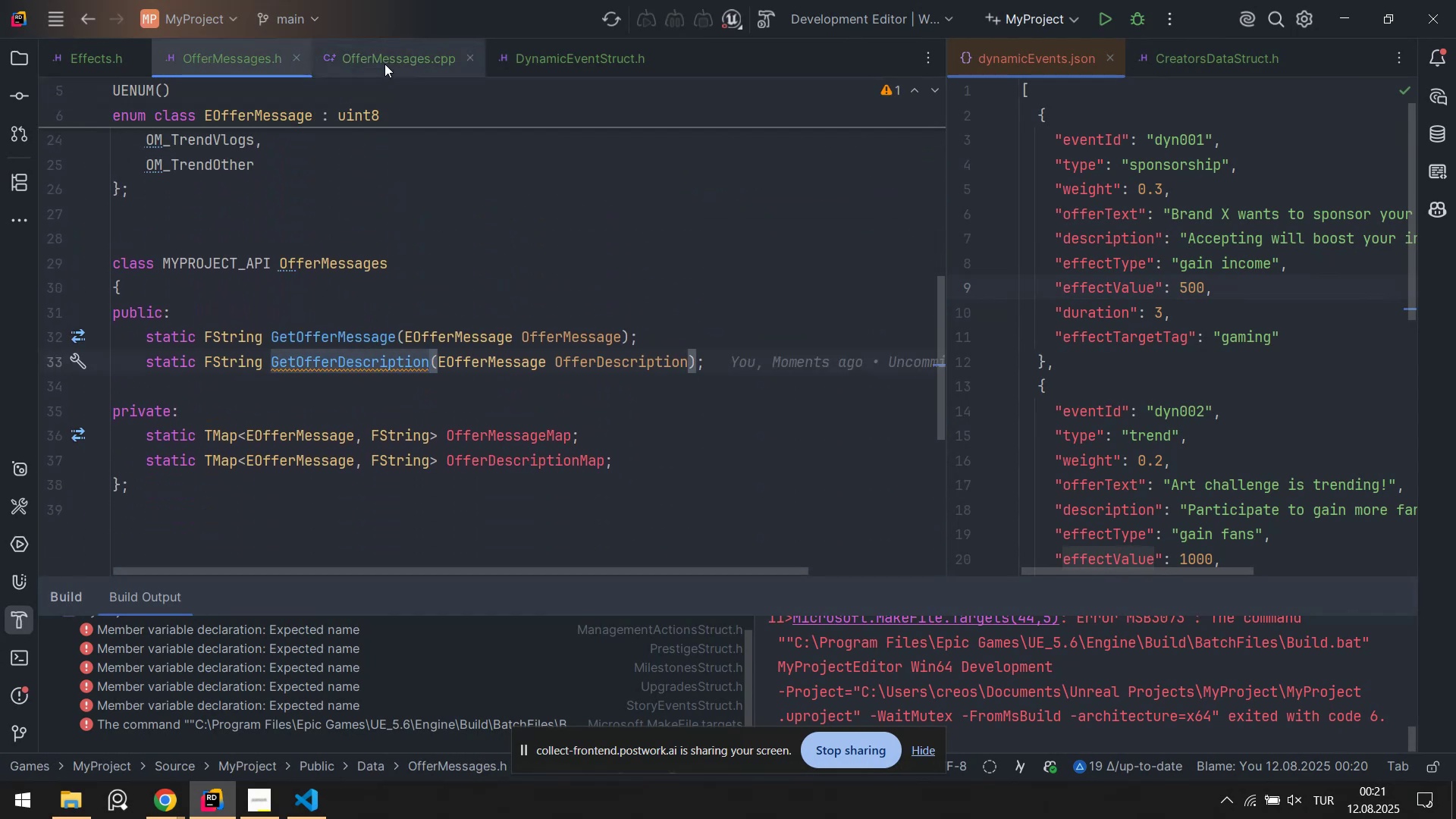 
key(Control+C)
 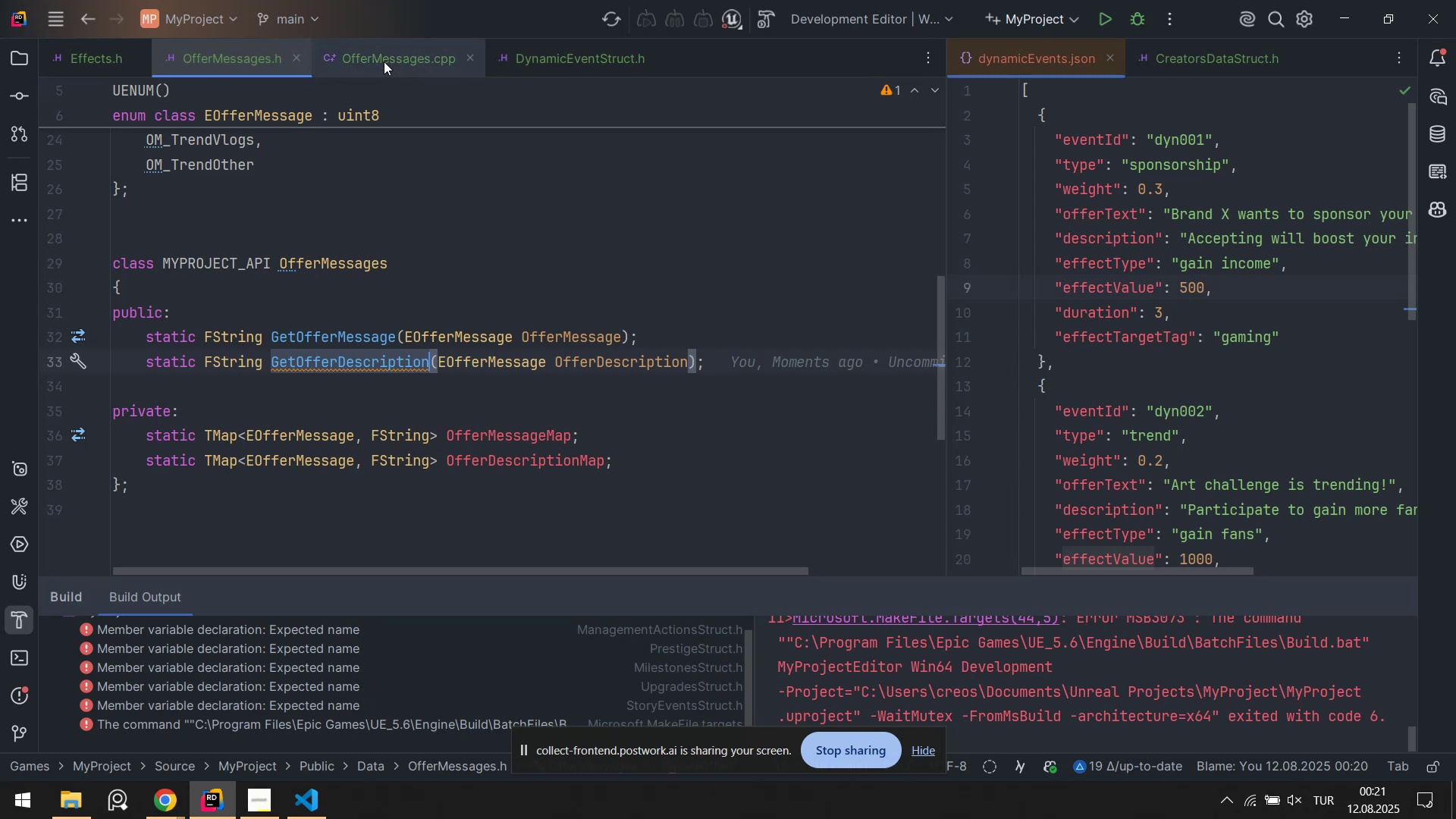 
left_click([384, 61])
 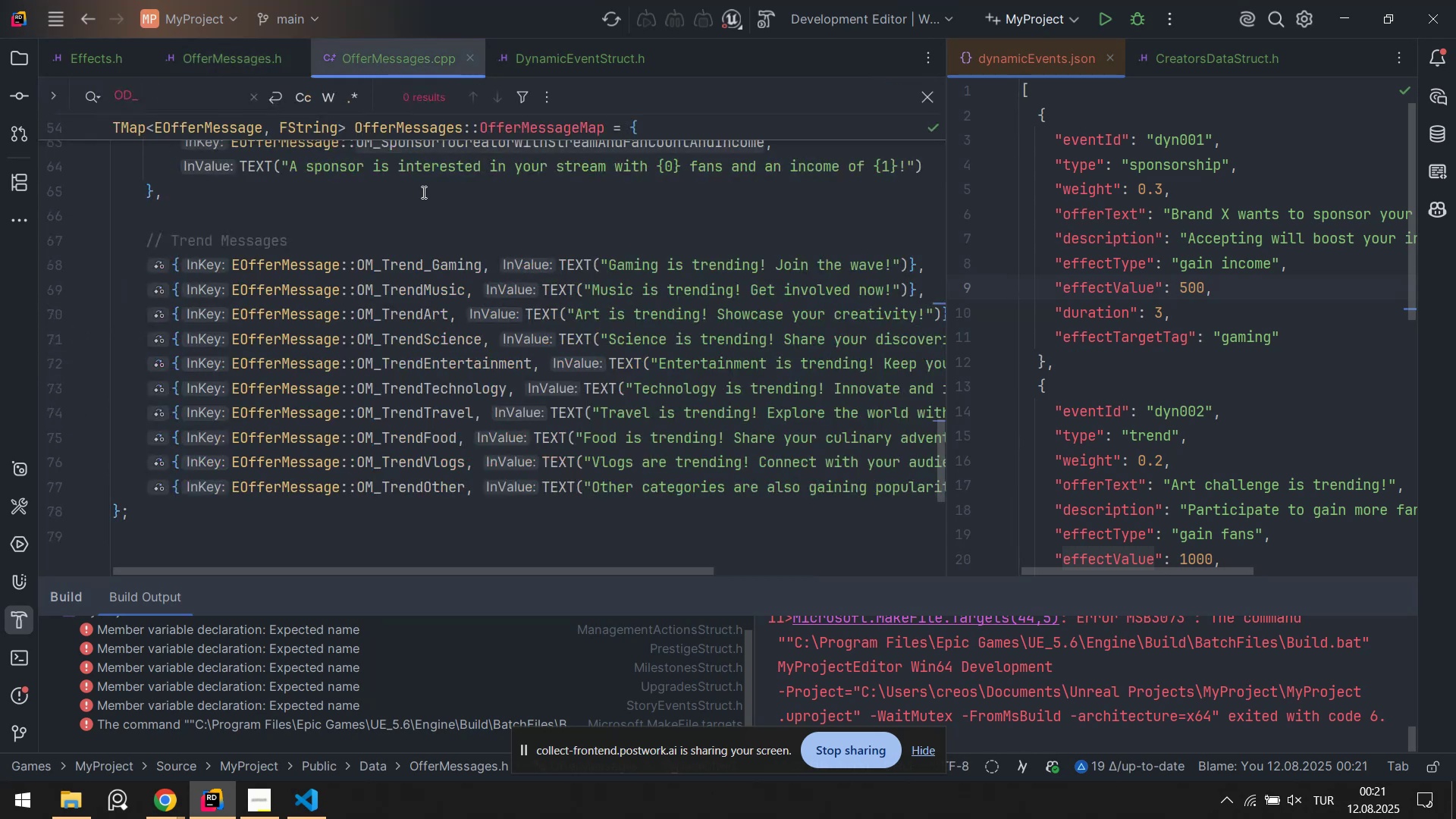 
scroll: coordinate [591, 339], scroll_direction: up, amount: 20.0
 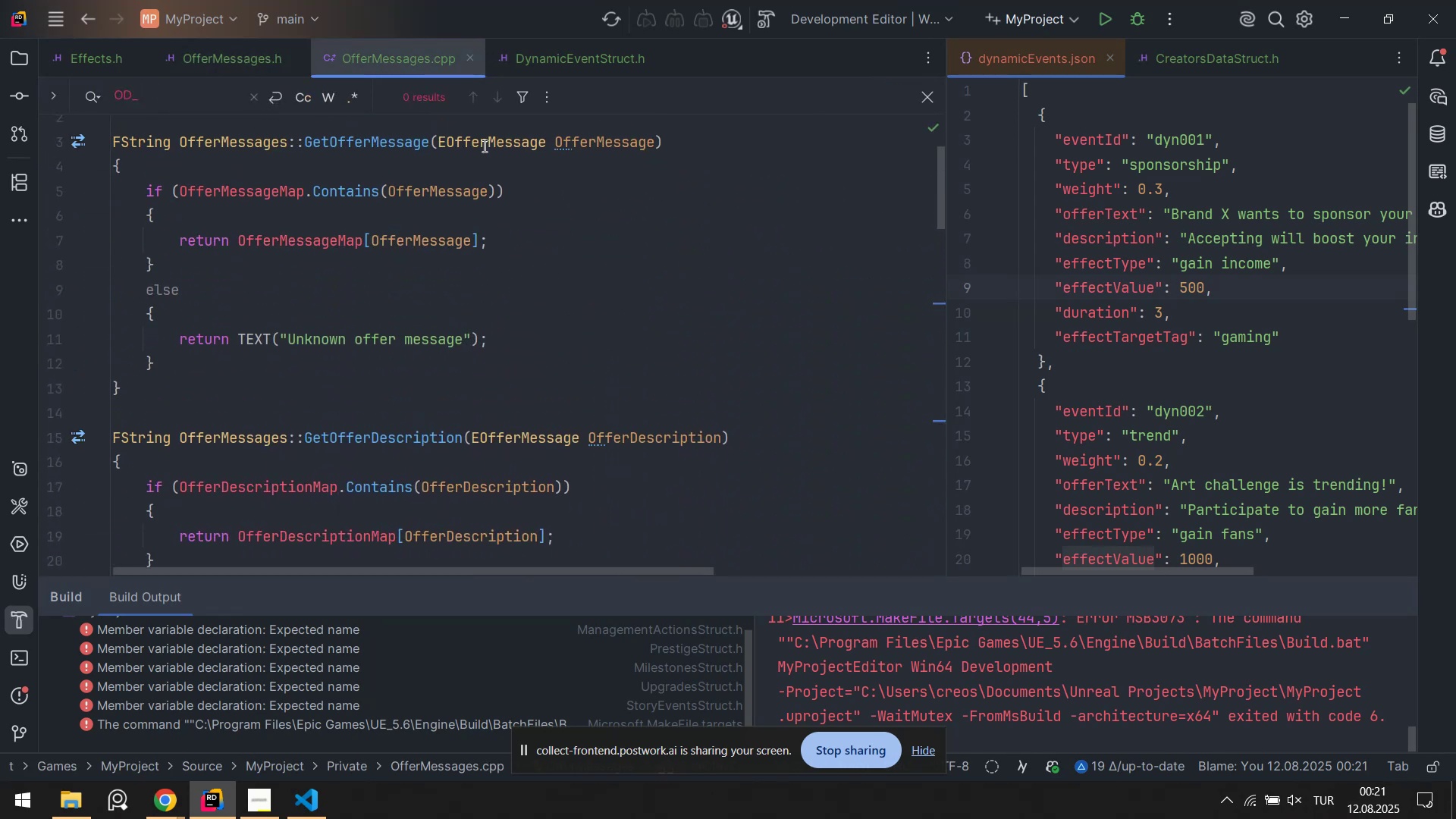 
double_click([483, 146])
 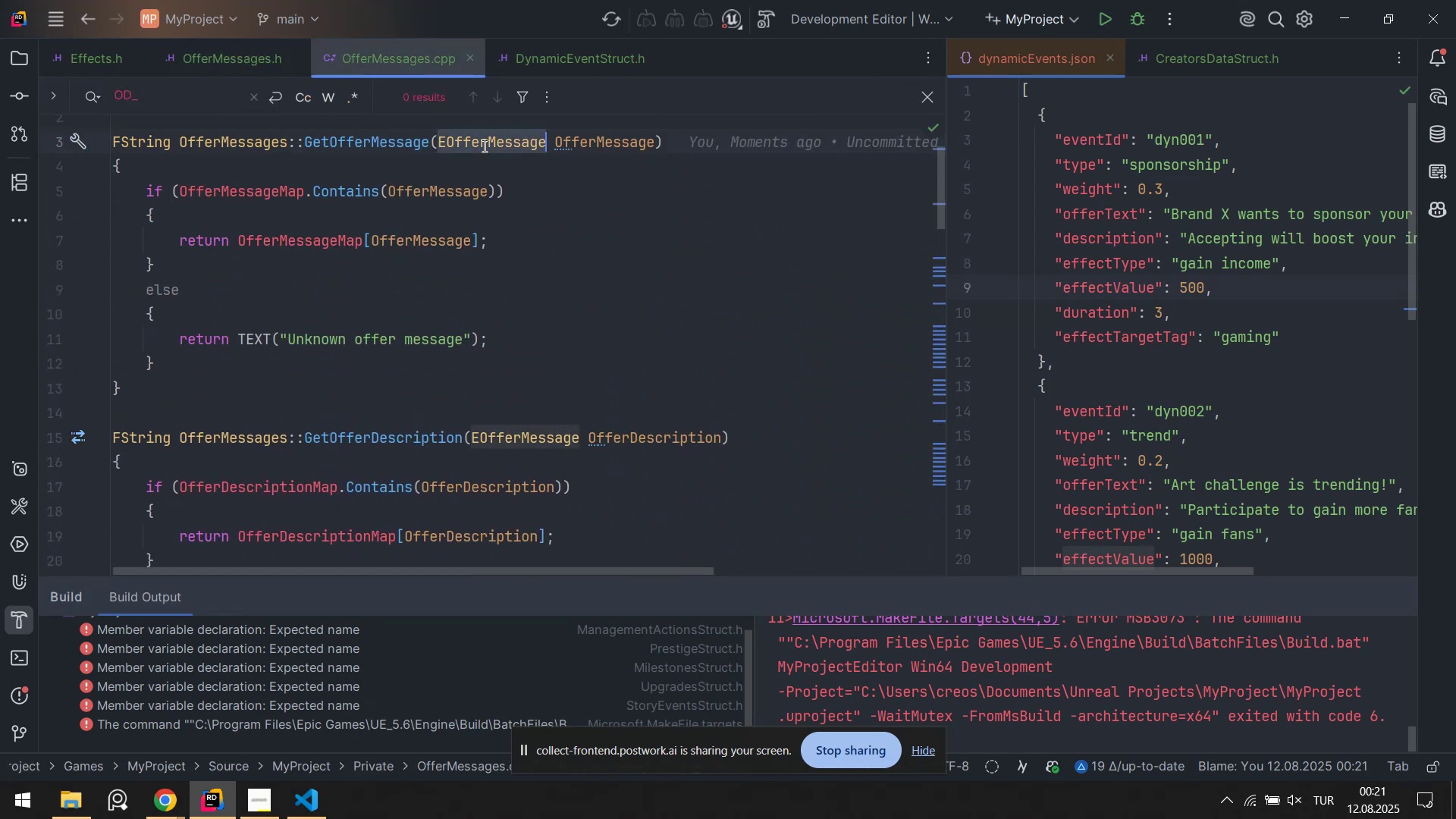 
key(Control+ControlLeft)
 